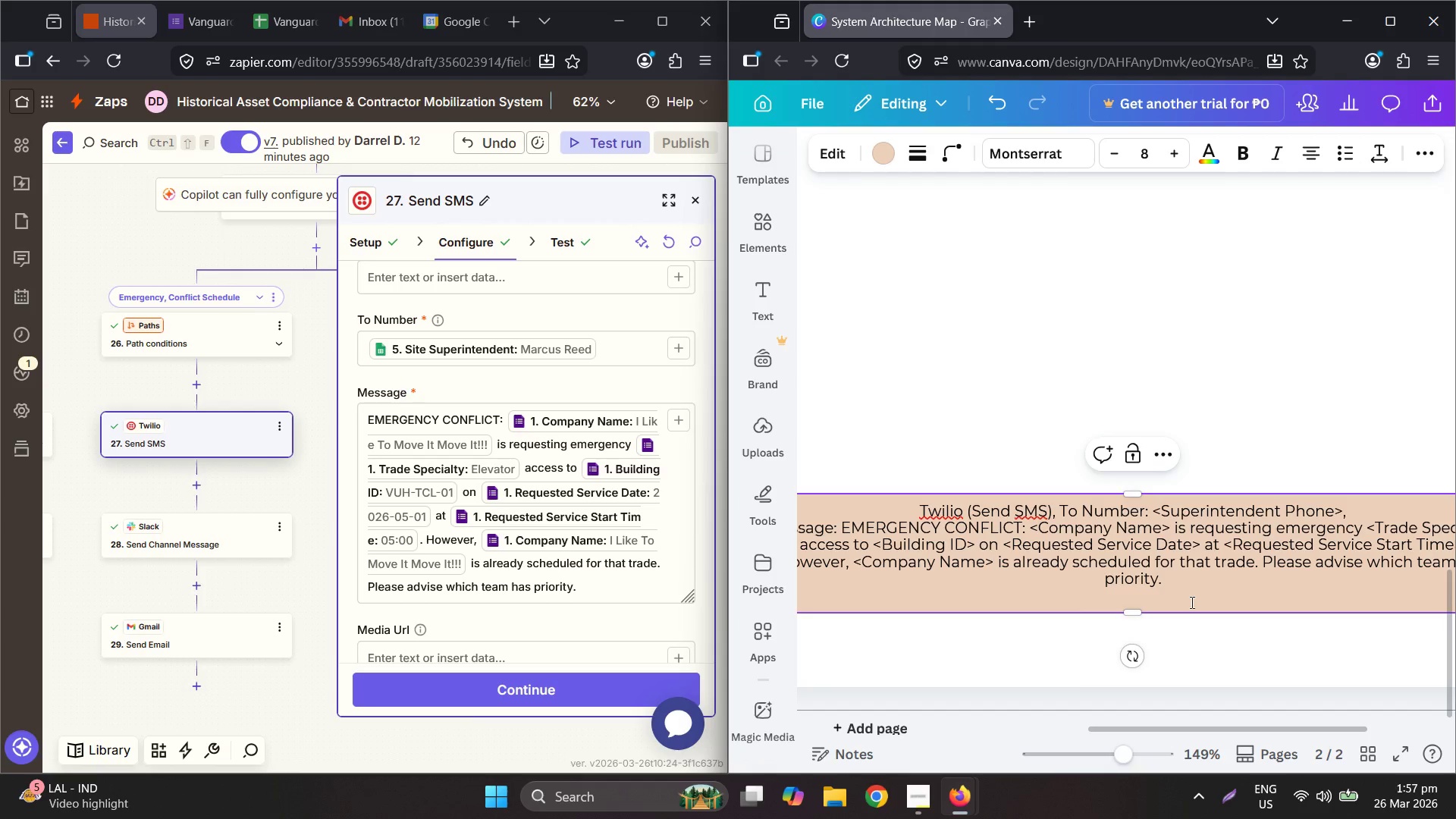 
wait(6.55)
 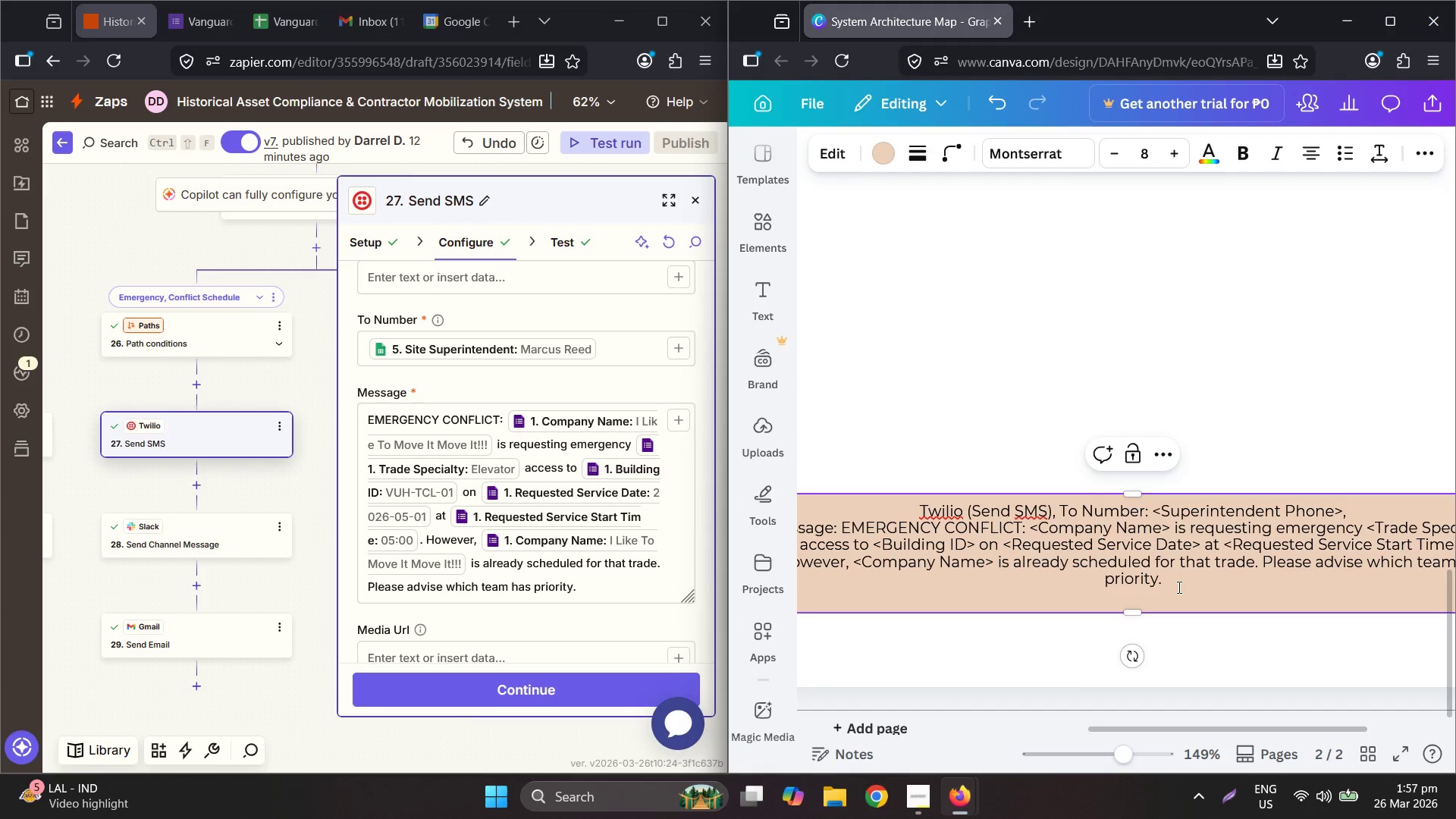 
hold_key(key=ControlLeft, duration=0.58)
scroll: coordinate [1073, 617], scroll_direction: down, amount: 2.0
 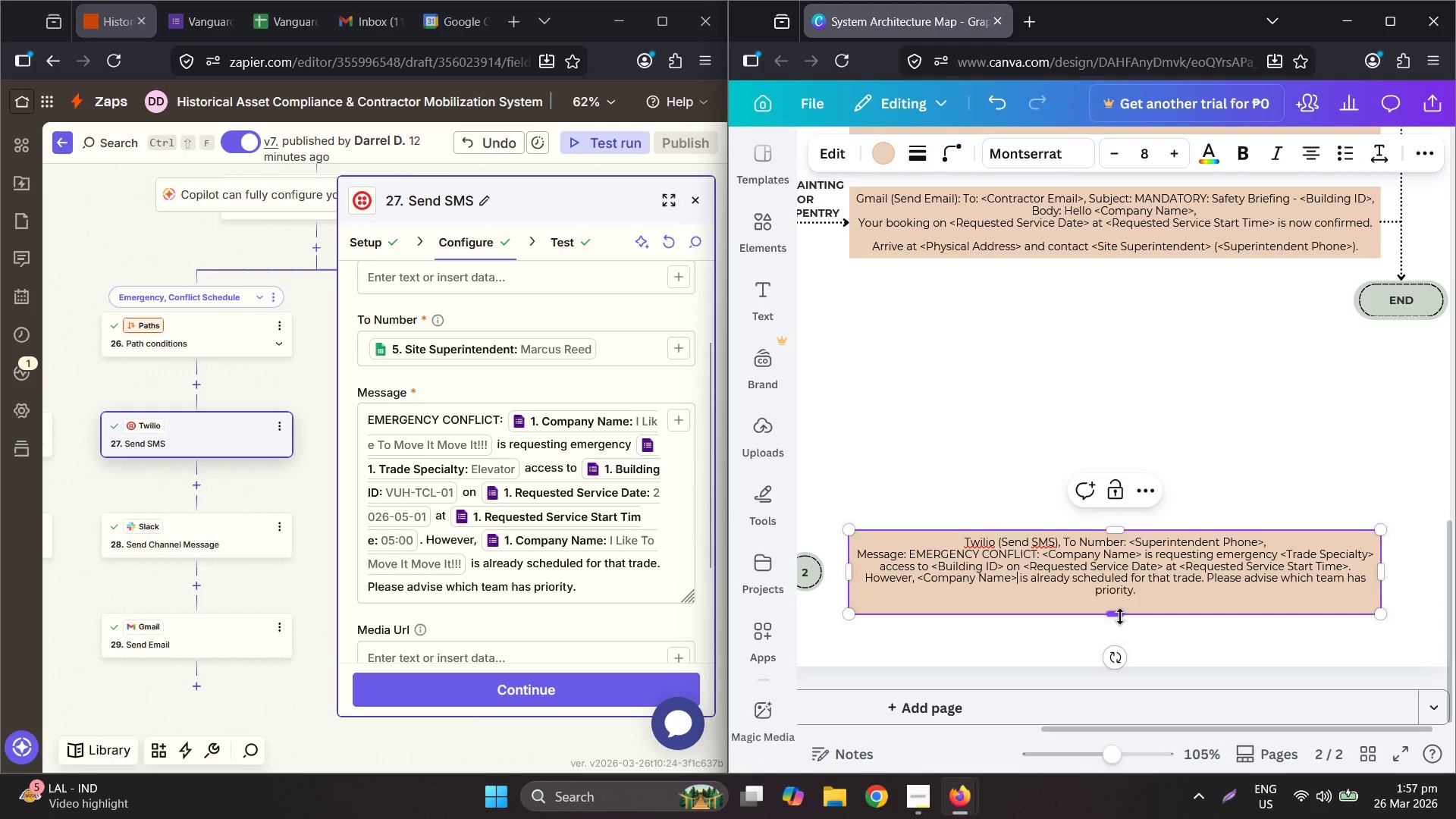 
left_click_drag(start_coordinate=[1116, 610], to_coordinate=[1117, 575])
 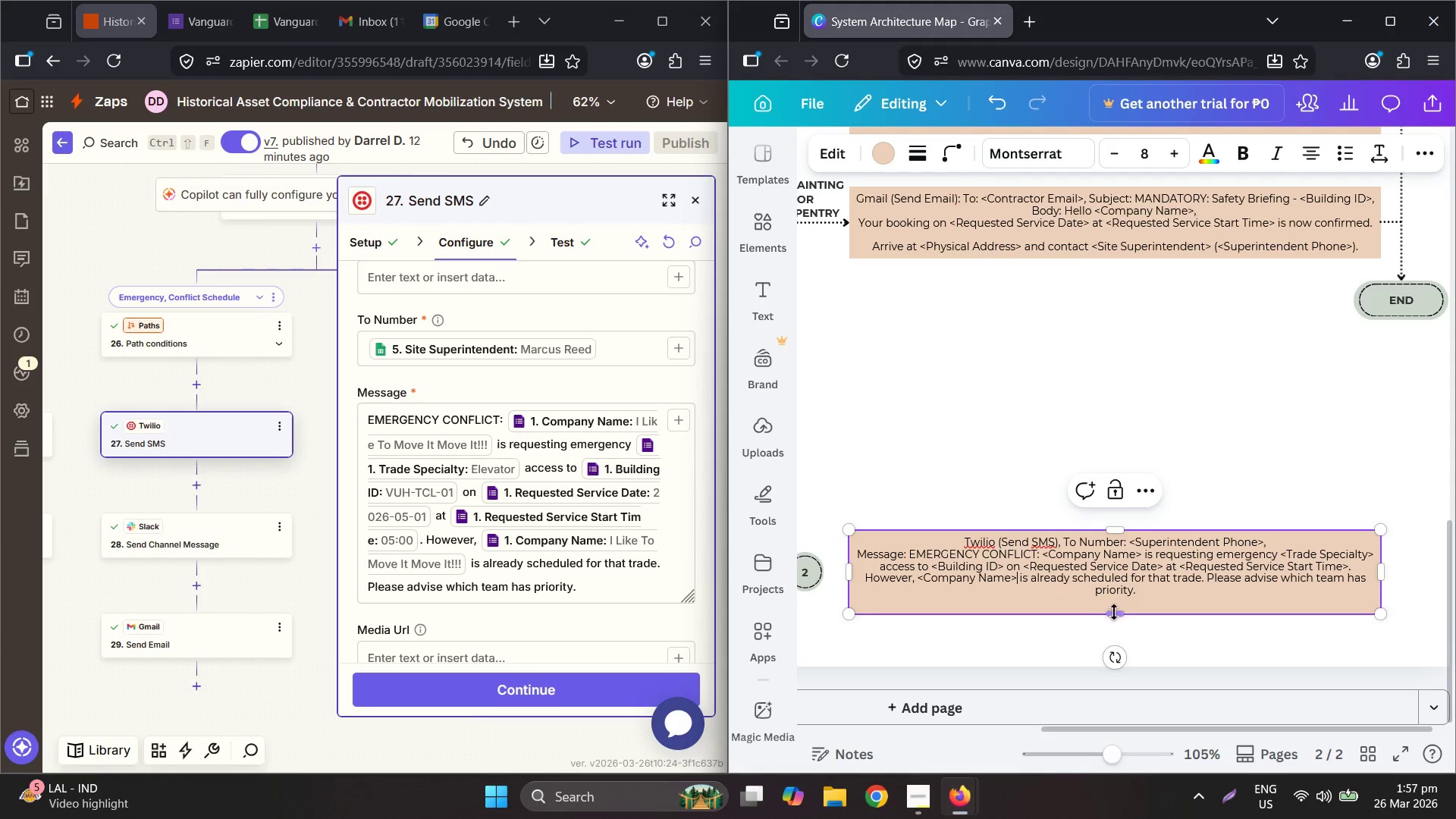 
left_click_drag(start_coordinate=[1114, 612], to_coordinate=[1115, 584])
 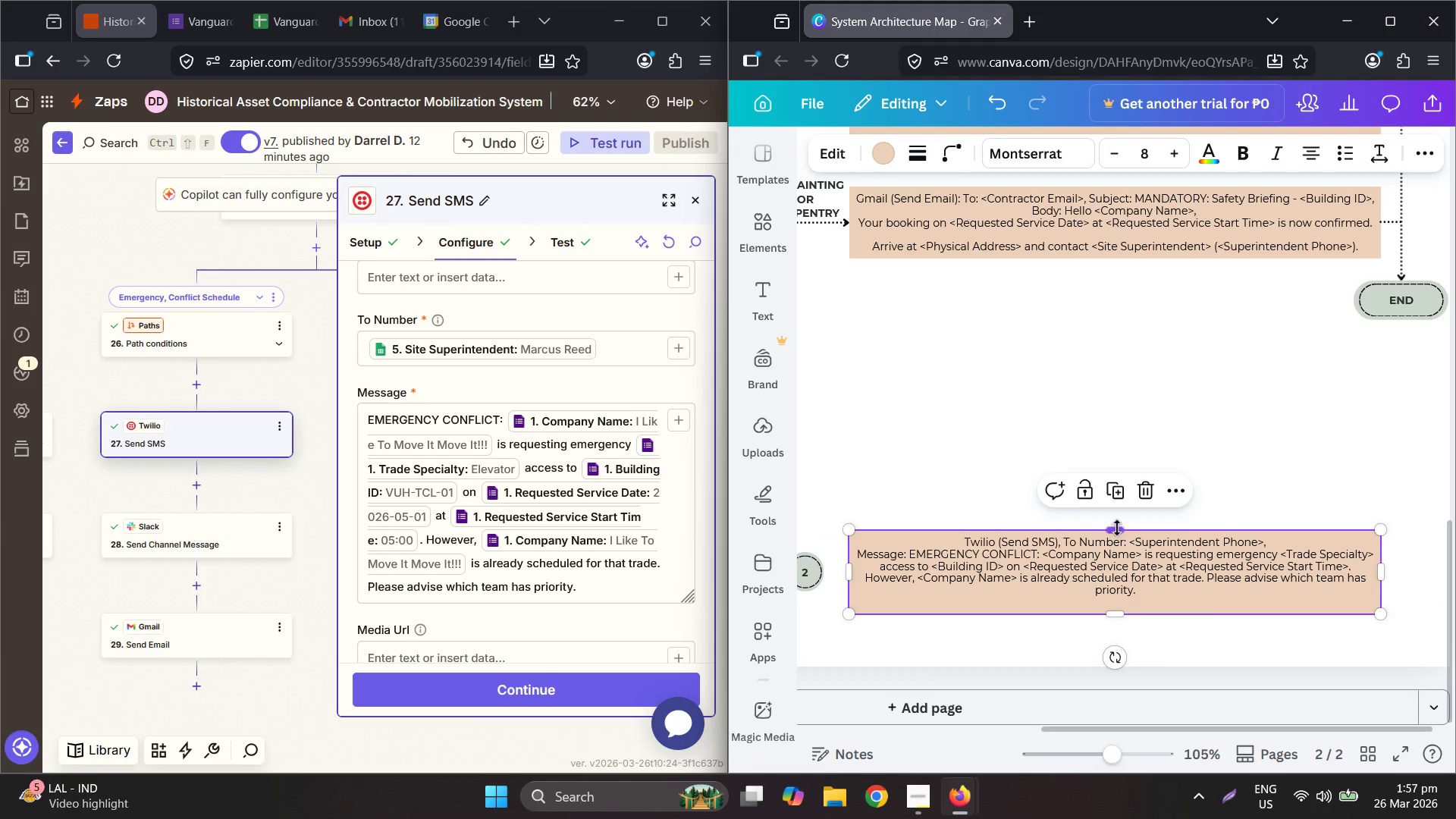 
left_click_drag(start_coordinate=[1115, 530], to_coordinate=[1116, 564])
 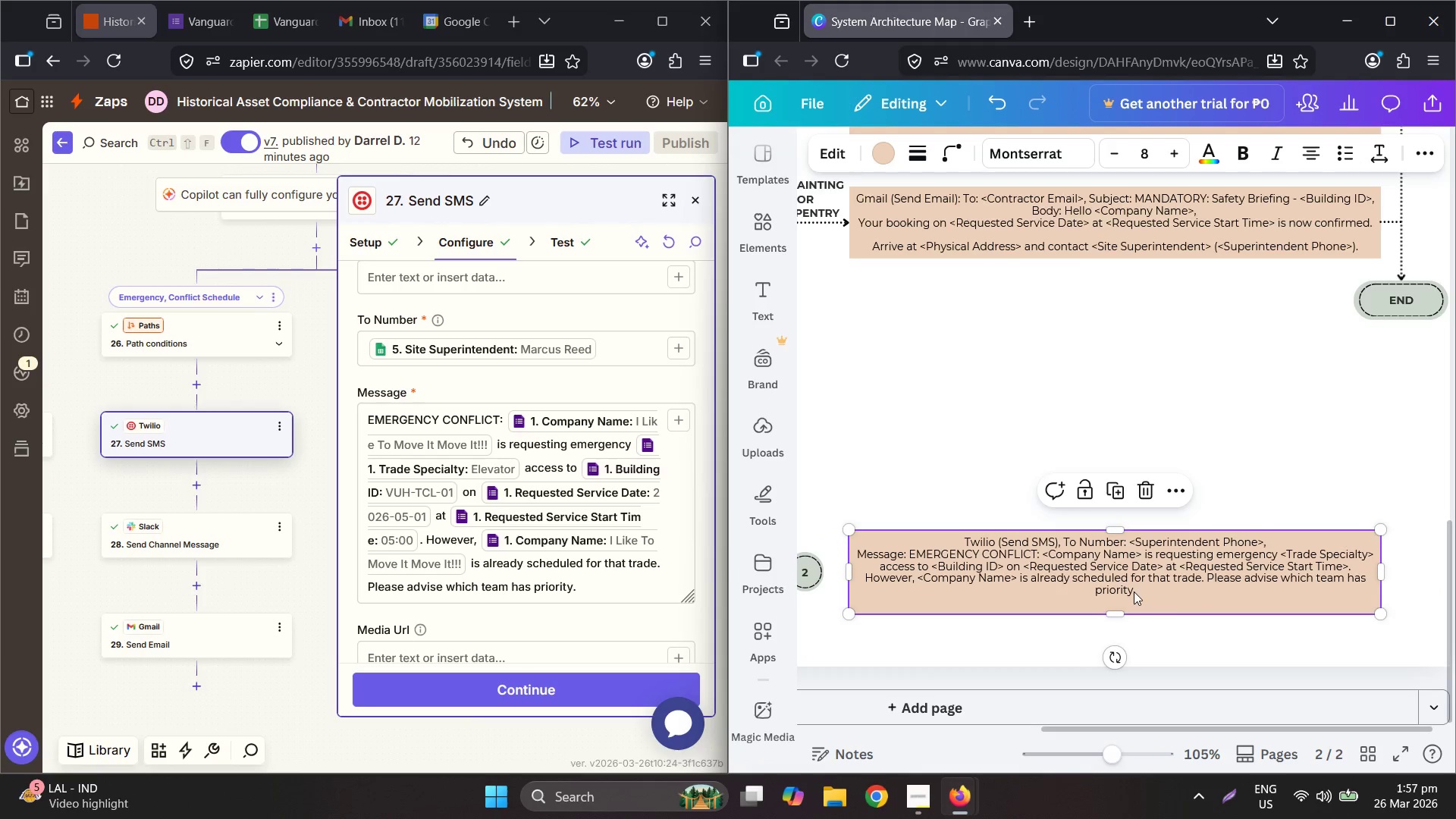 
double_click([1134, 592])
 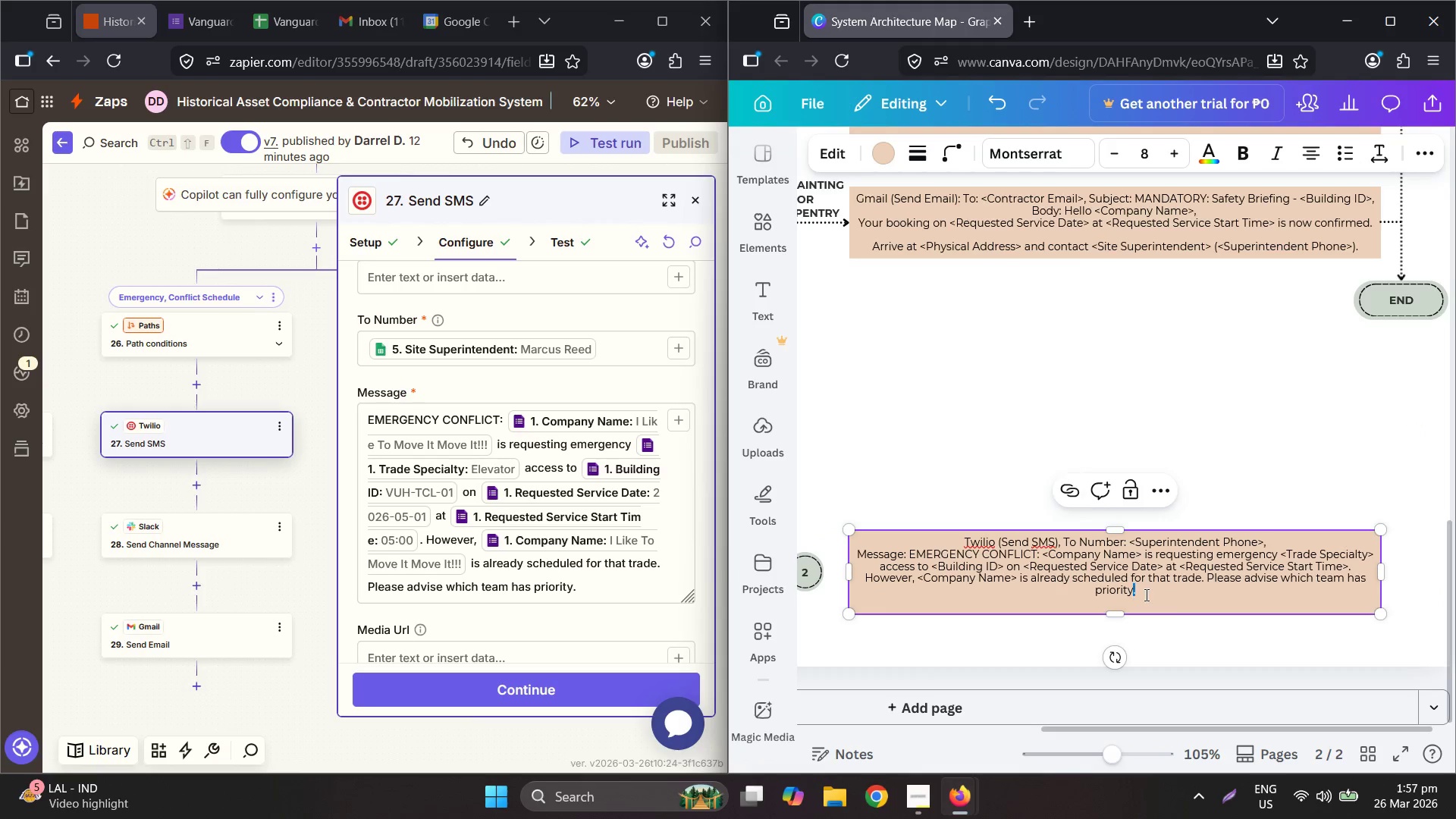 
triple_click([1146, 595])
 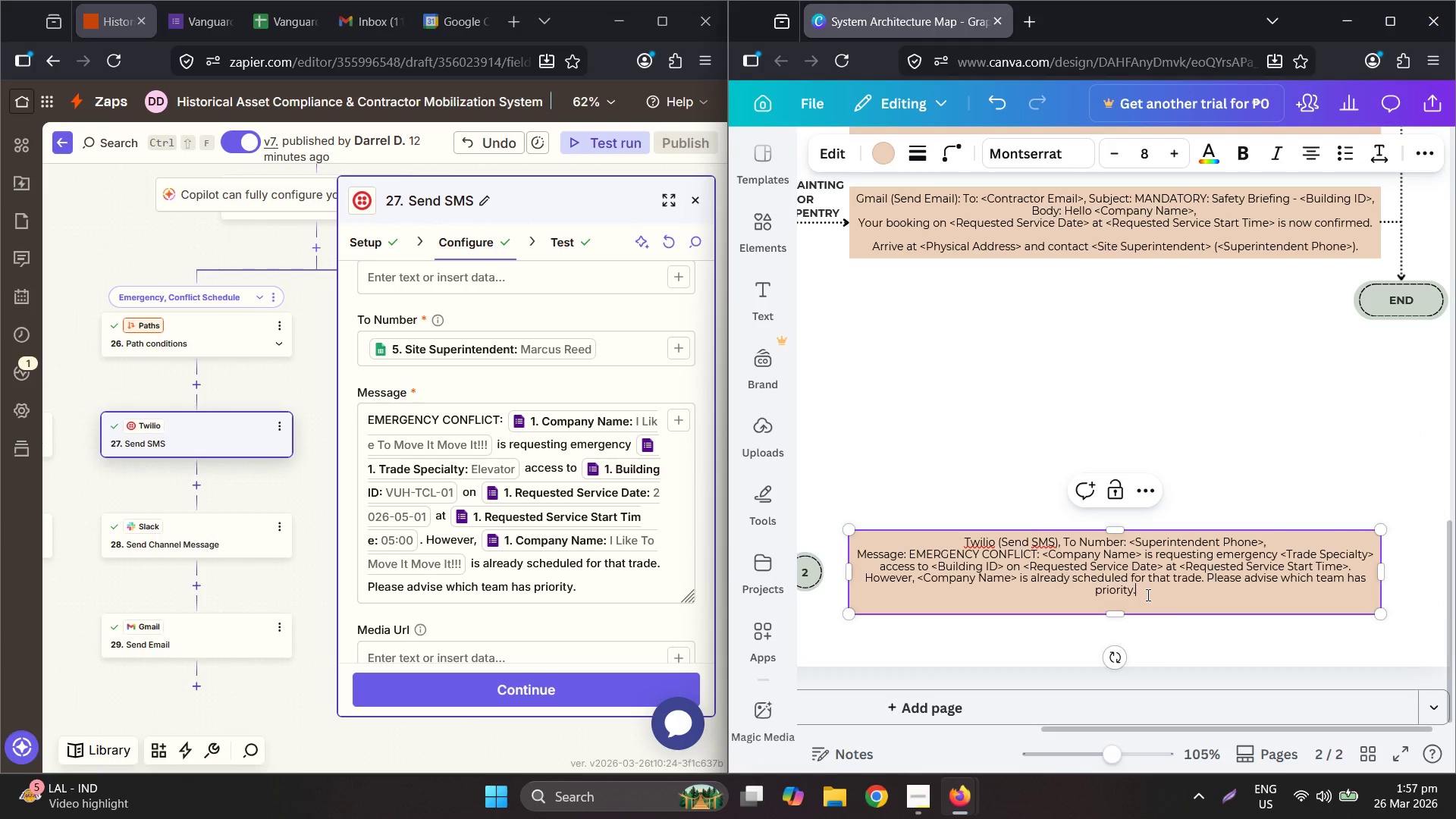 
key(Delete)
 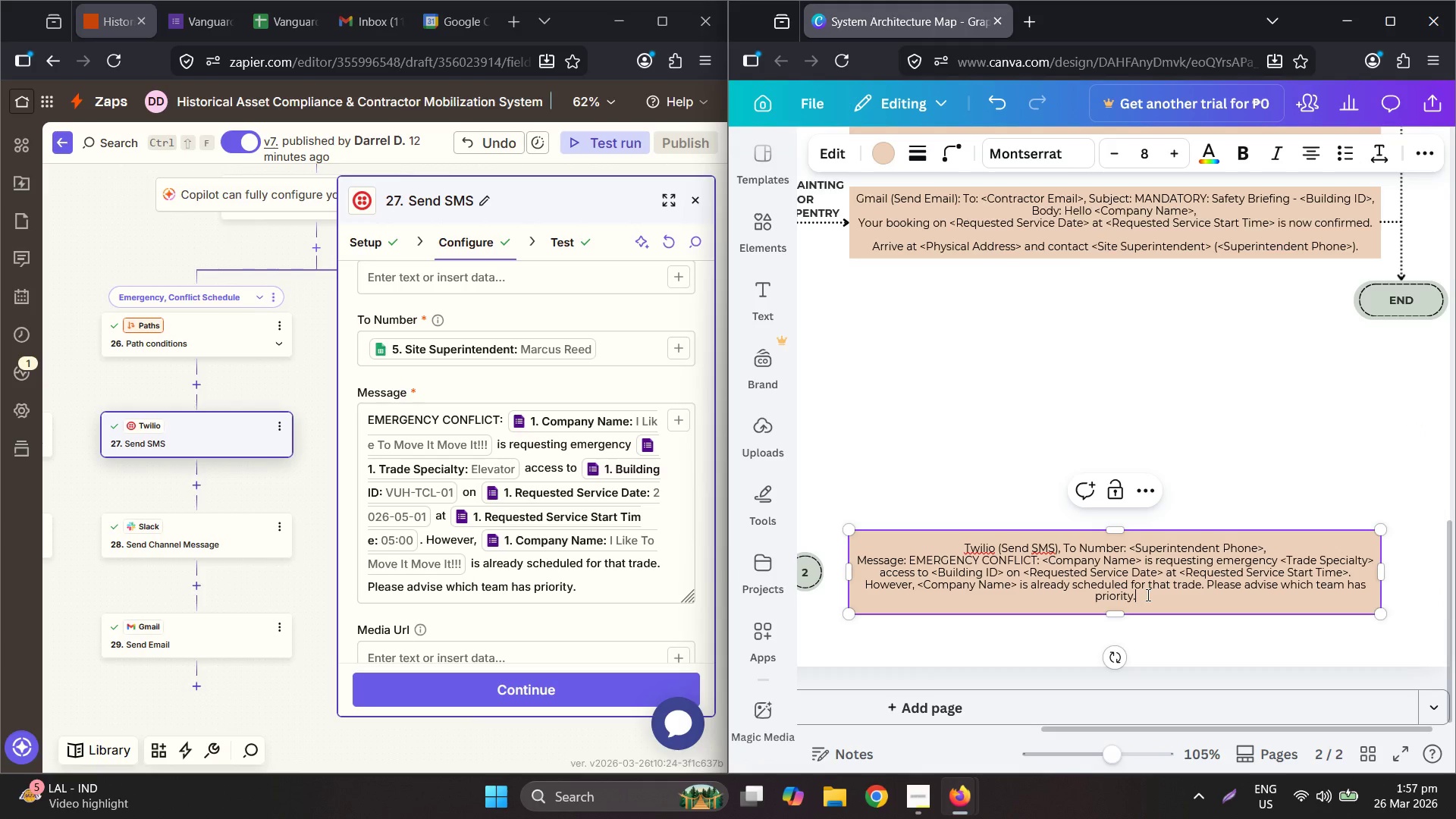 
key(Delete)
 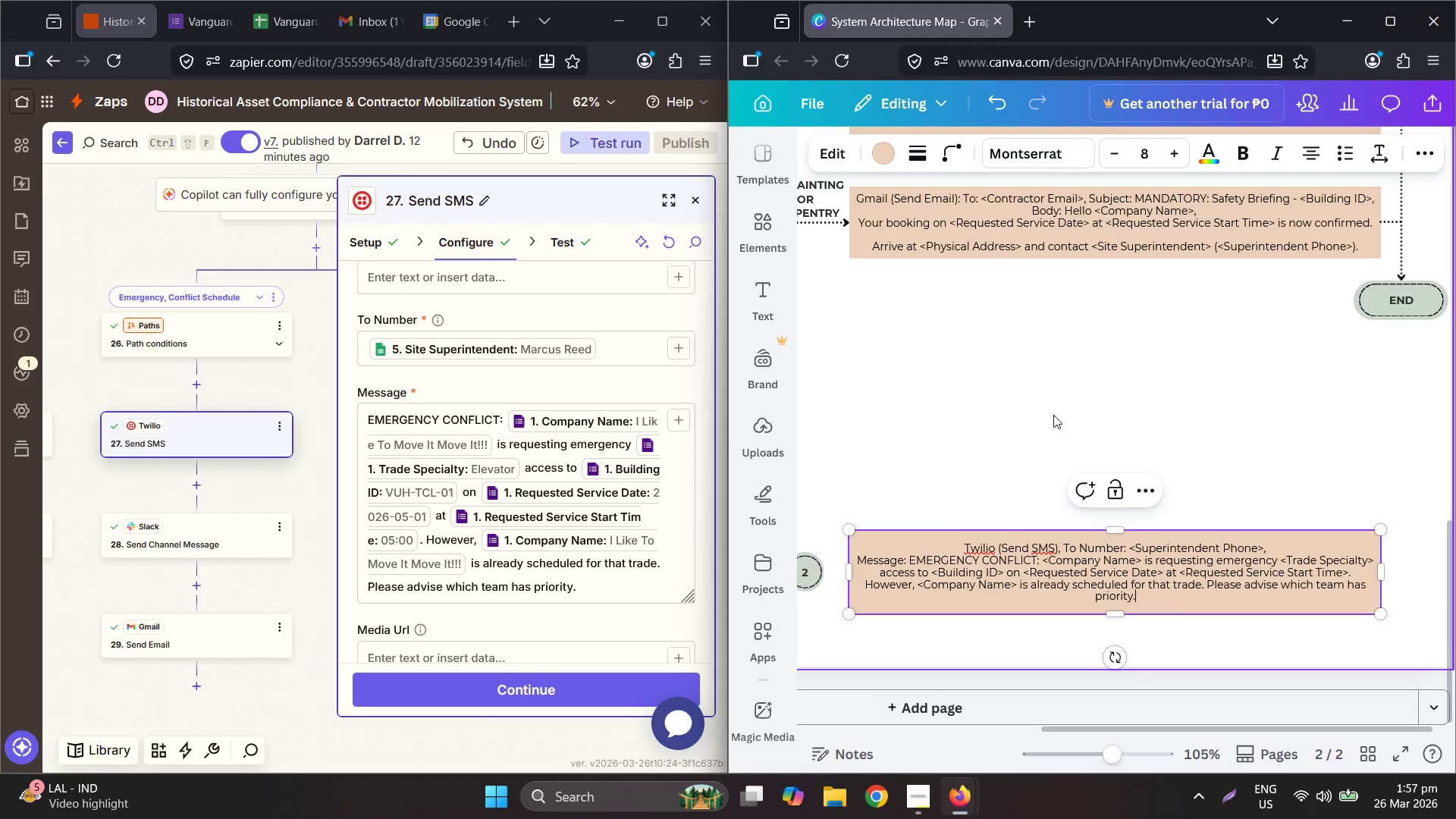 
left_click([1000, 393])
 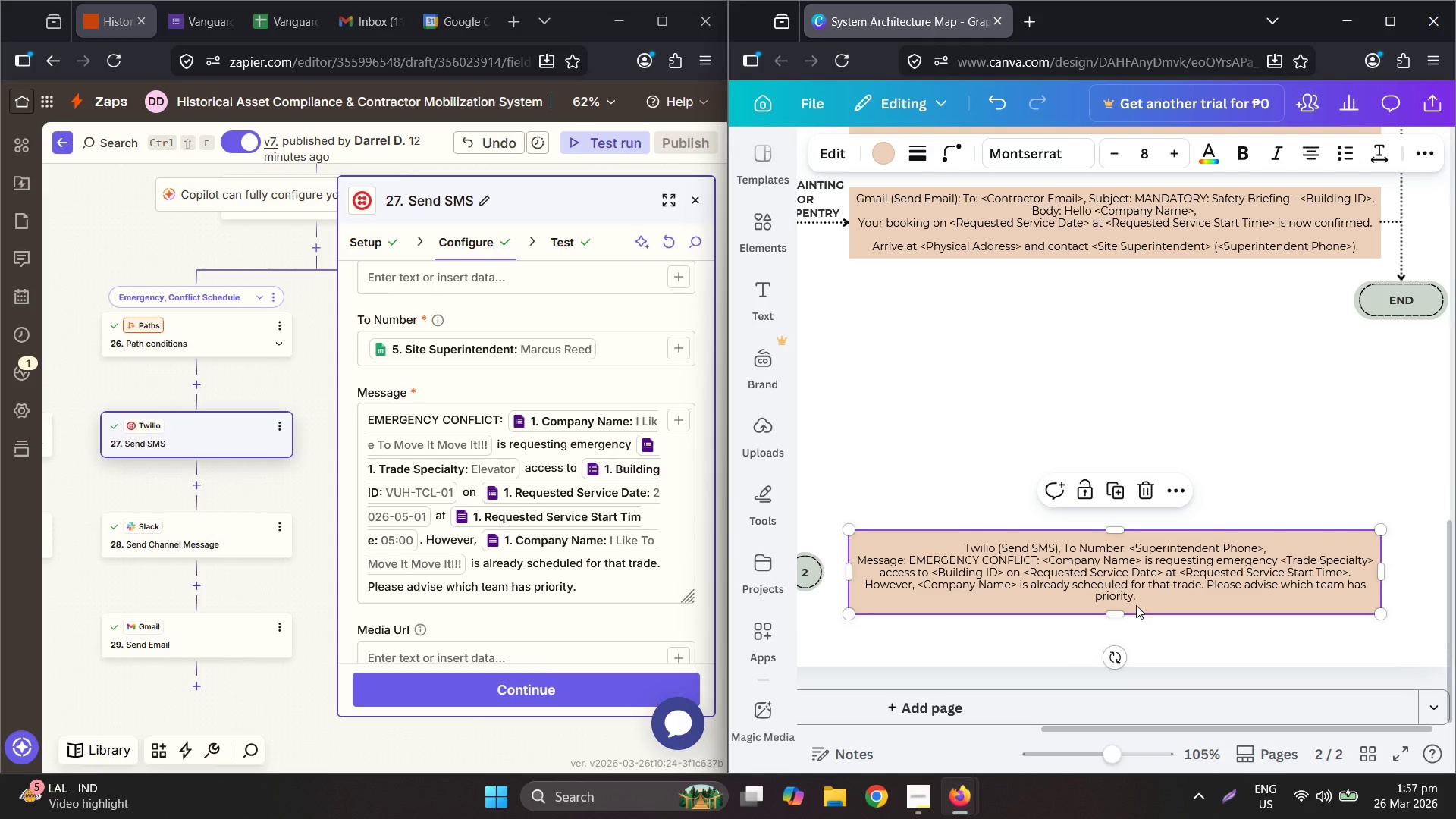 
left_click_drag(start_coordinate=[1116, 609], to_coordinate=[1112, 579])
 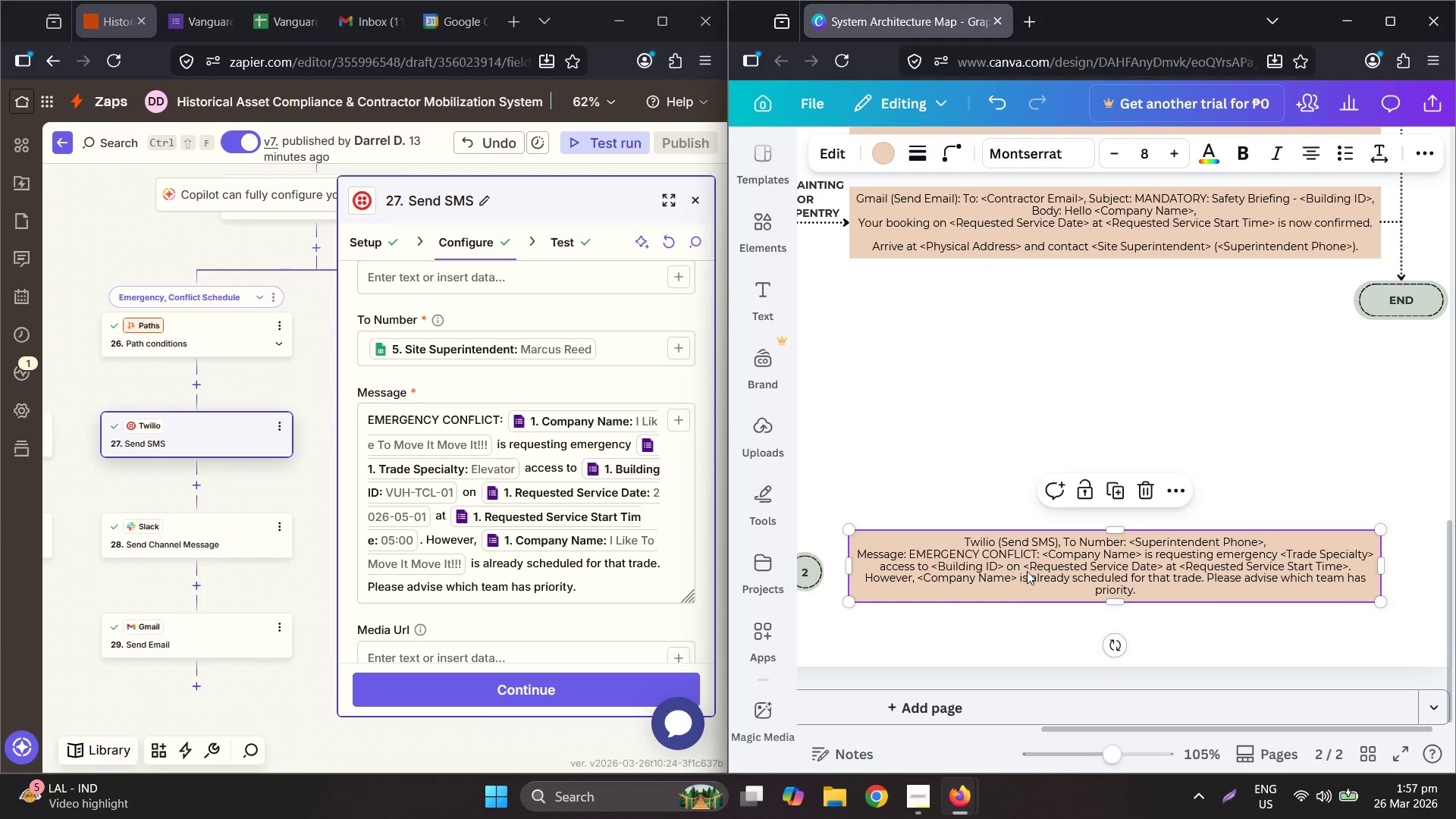 
left_click_drag(start_coordinate=[1027, 571], to_coordinate=[1028, 578])
 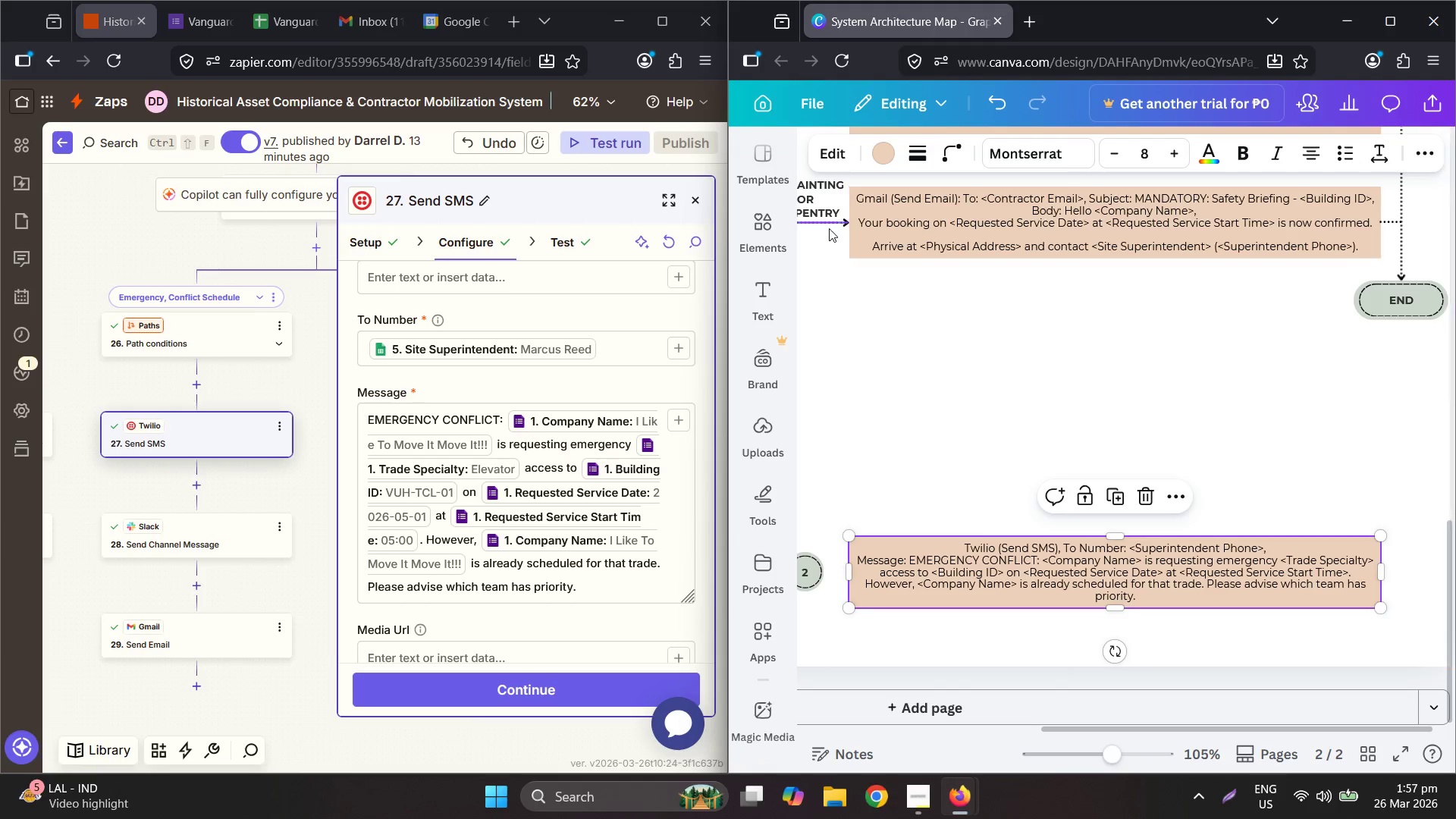 
left_click([827, 221])
 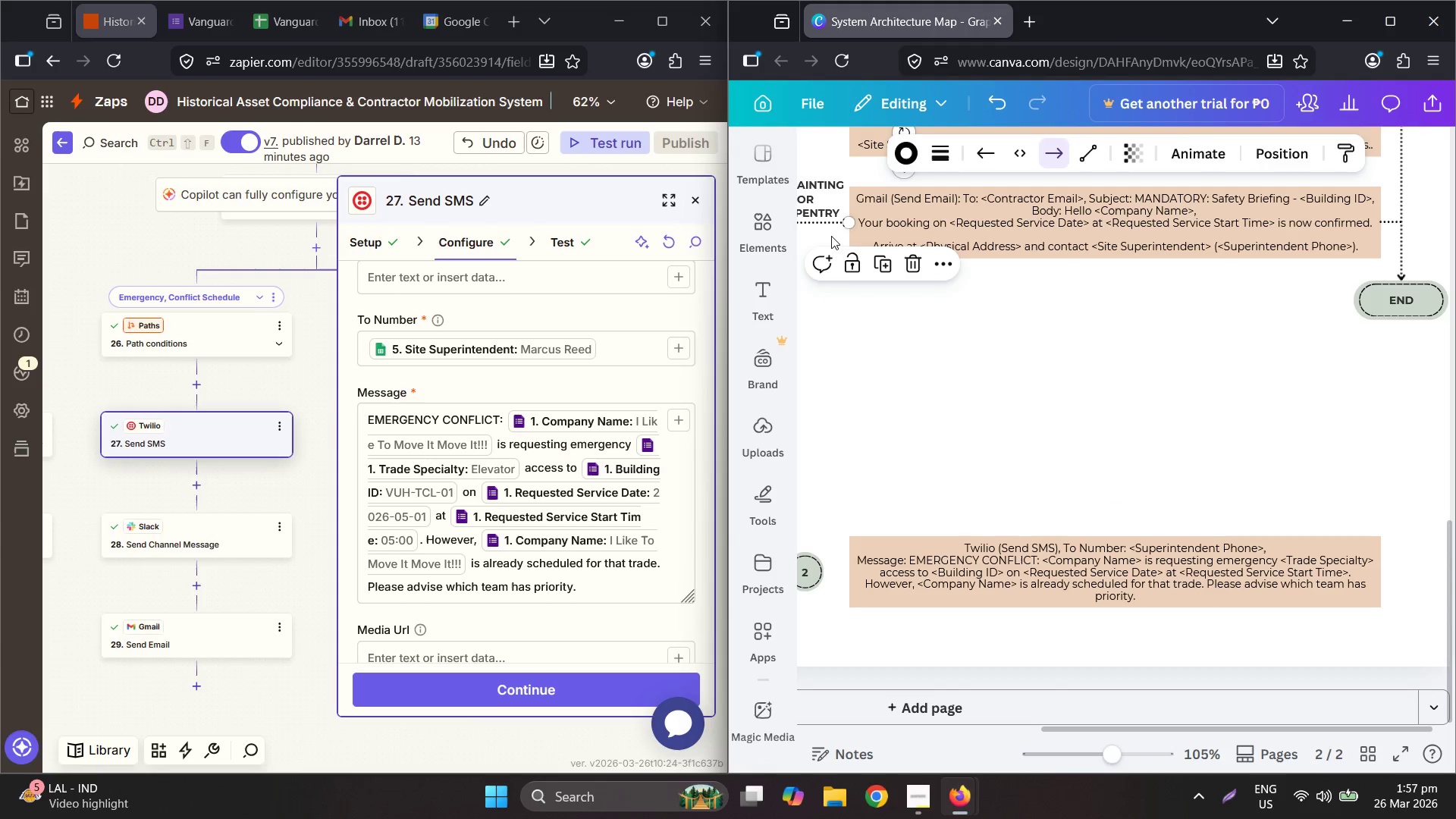 
key(Control+C)
 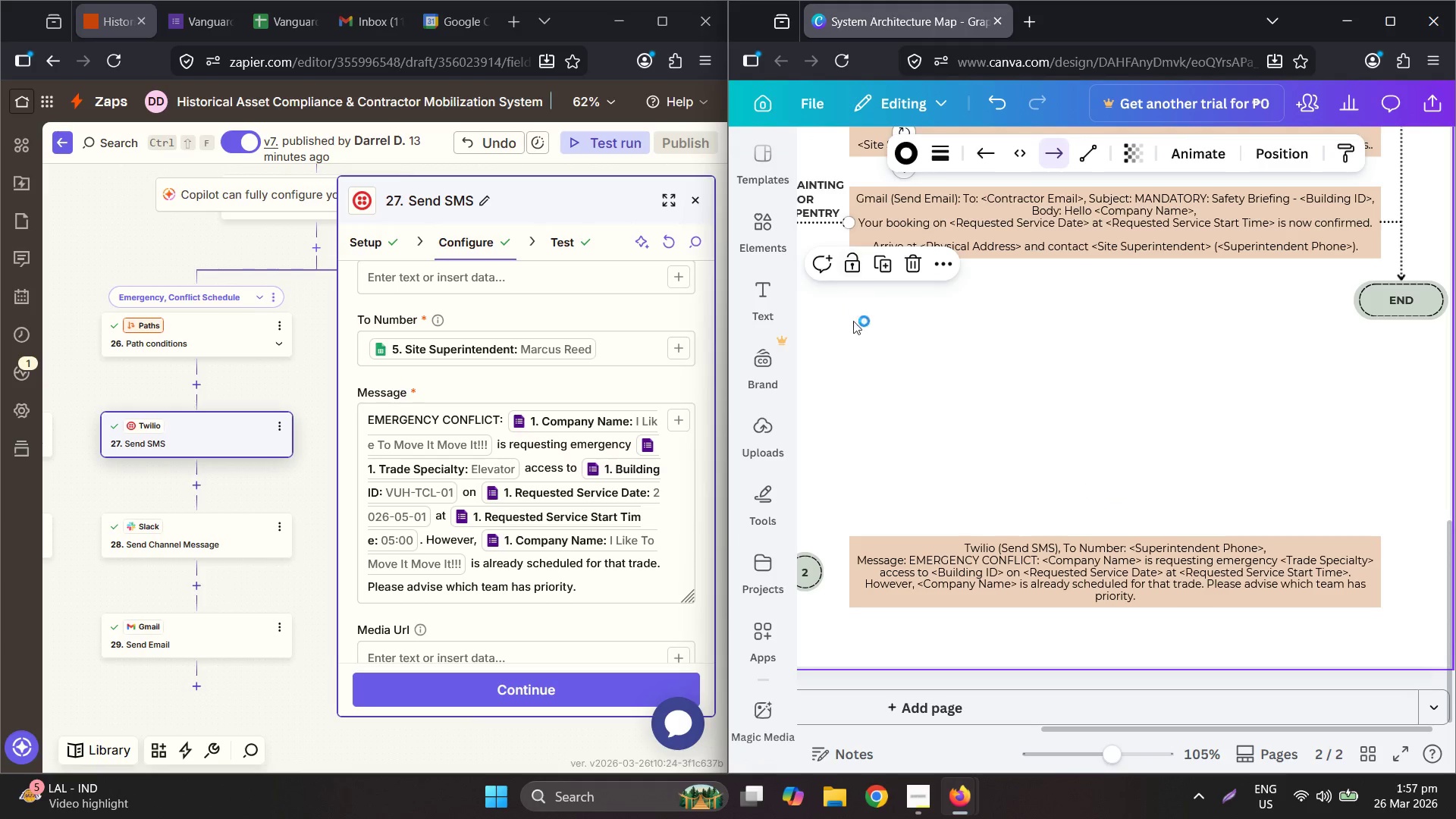 
key(Control+V)
 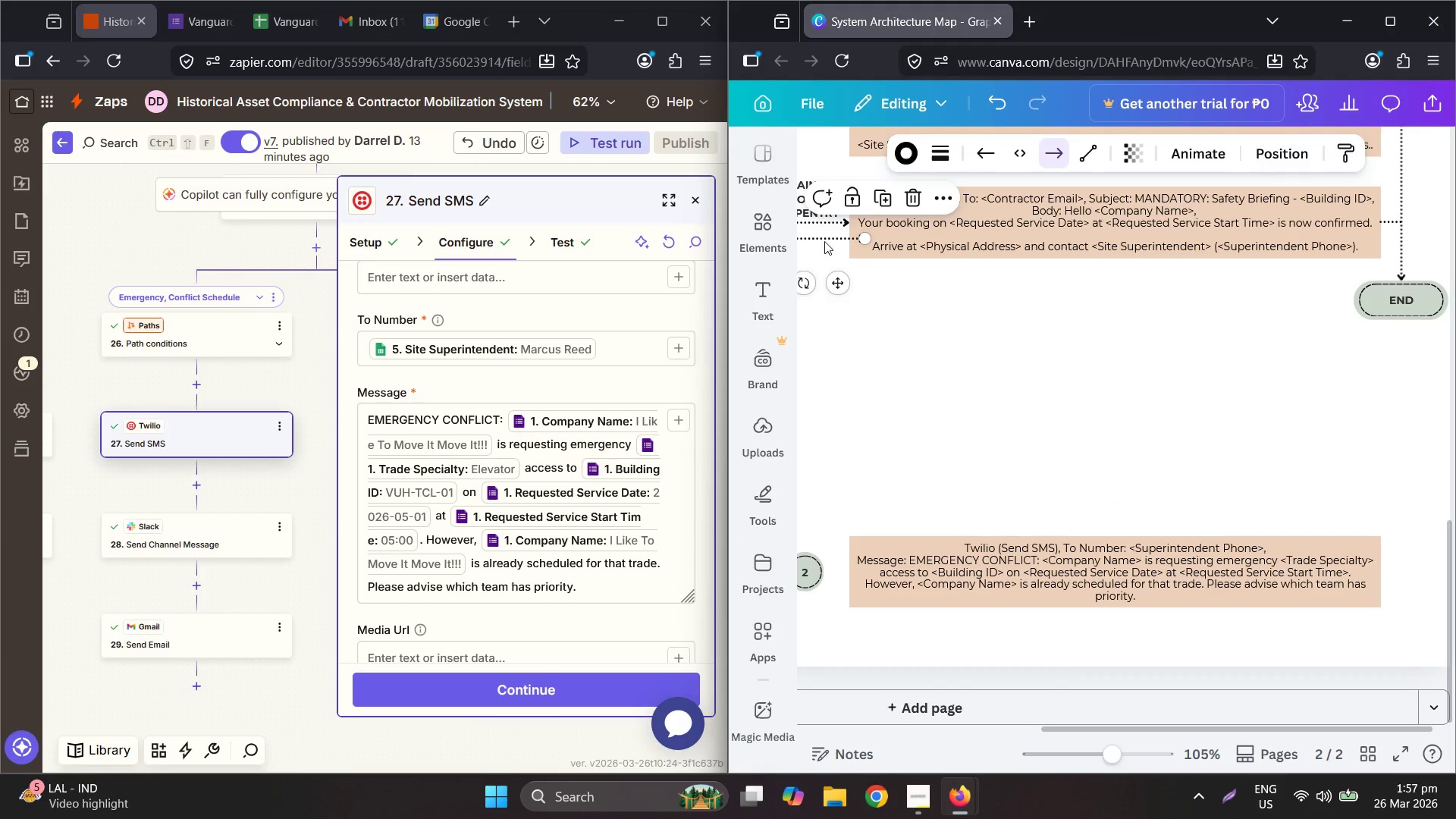 
left_click_drag(start_coordinate=[822, 240], to_coordinate=[867, 573])
 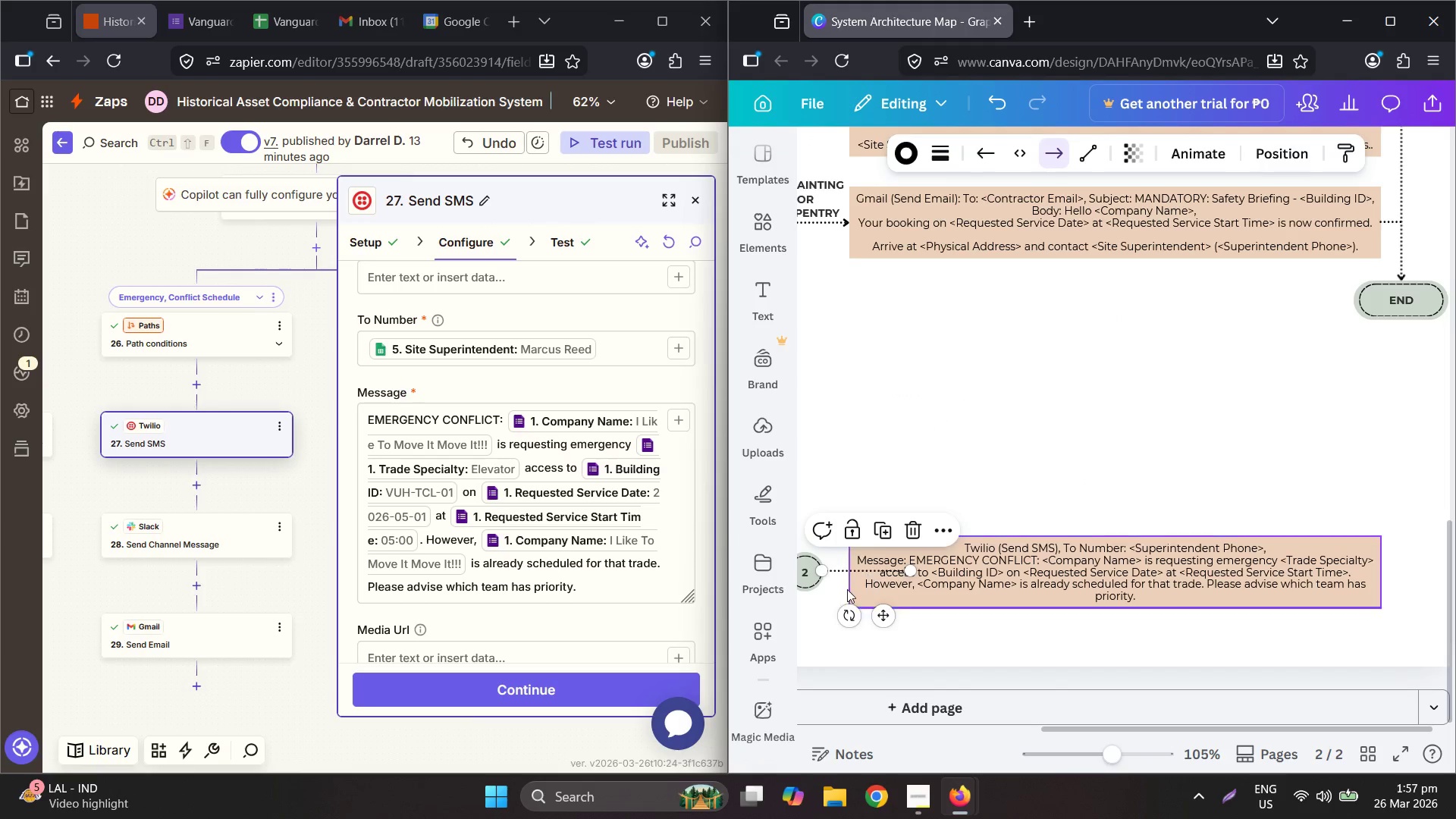 
hold_key(key=ControlLeft, duration=0.69)
scroll: coordinate [864, 563], scroll_direction: up, amount: 5.0
 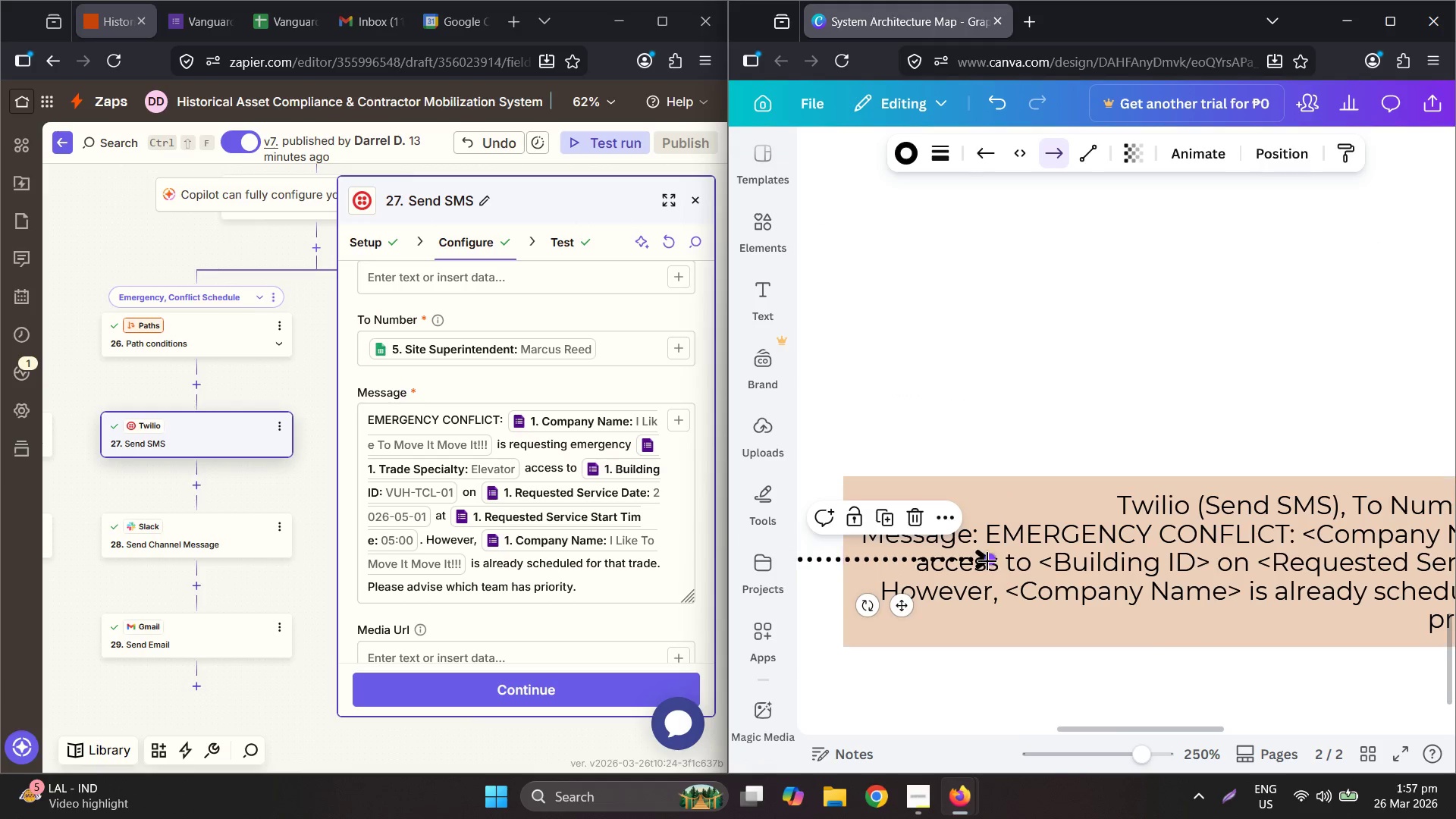 
left_click_drag(start_coordinate=[986, 558], to_coordinate=[849, 566])
 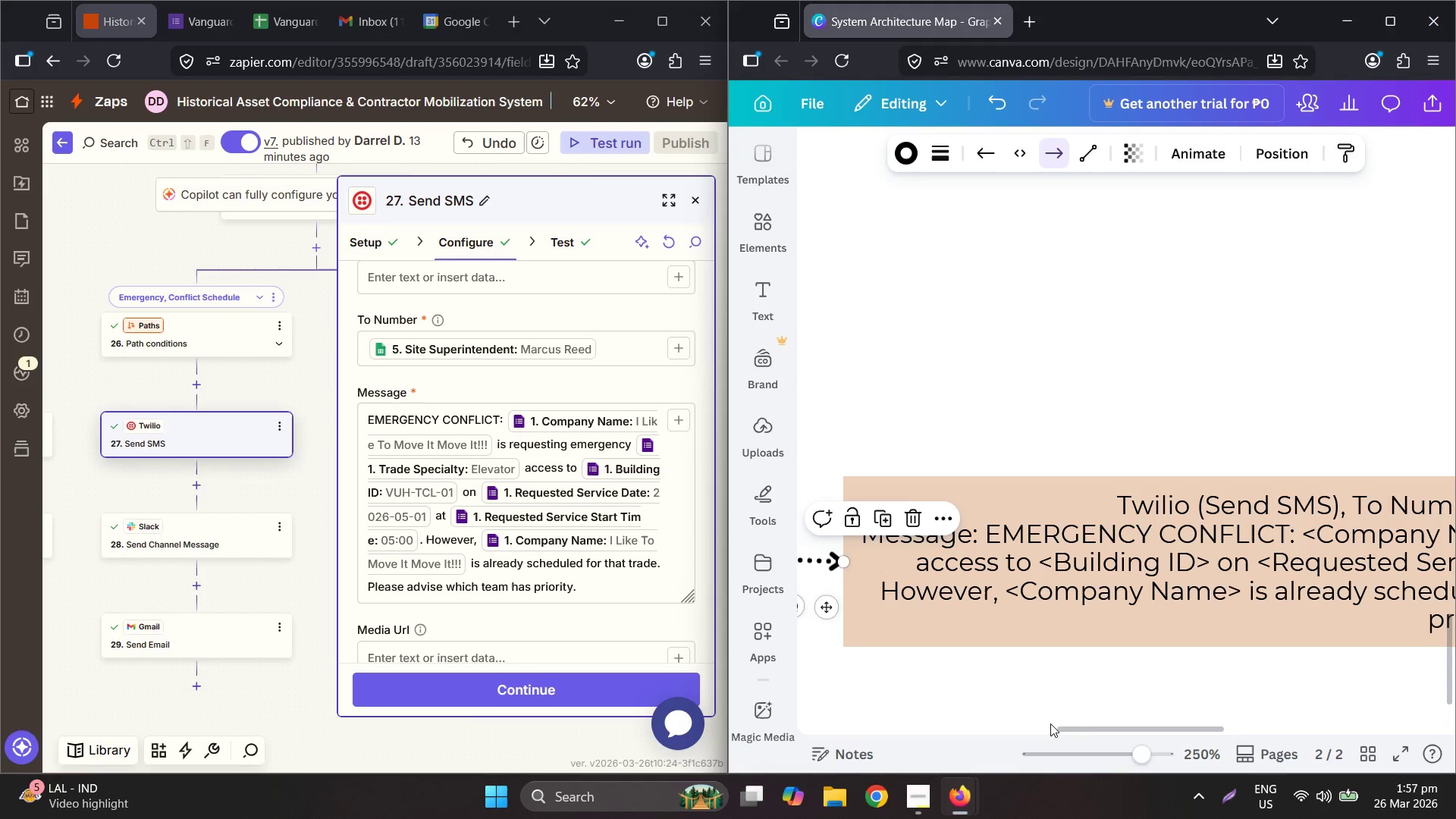 
left_click_drag(start_coordinate=[1082, 728], to_coordinate=[989, 714])
 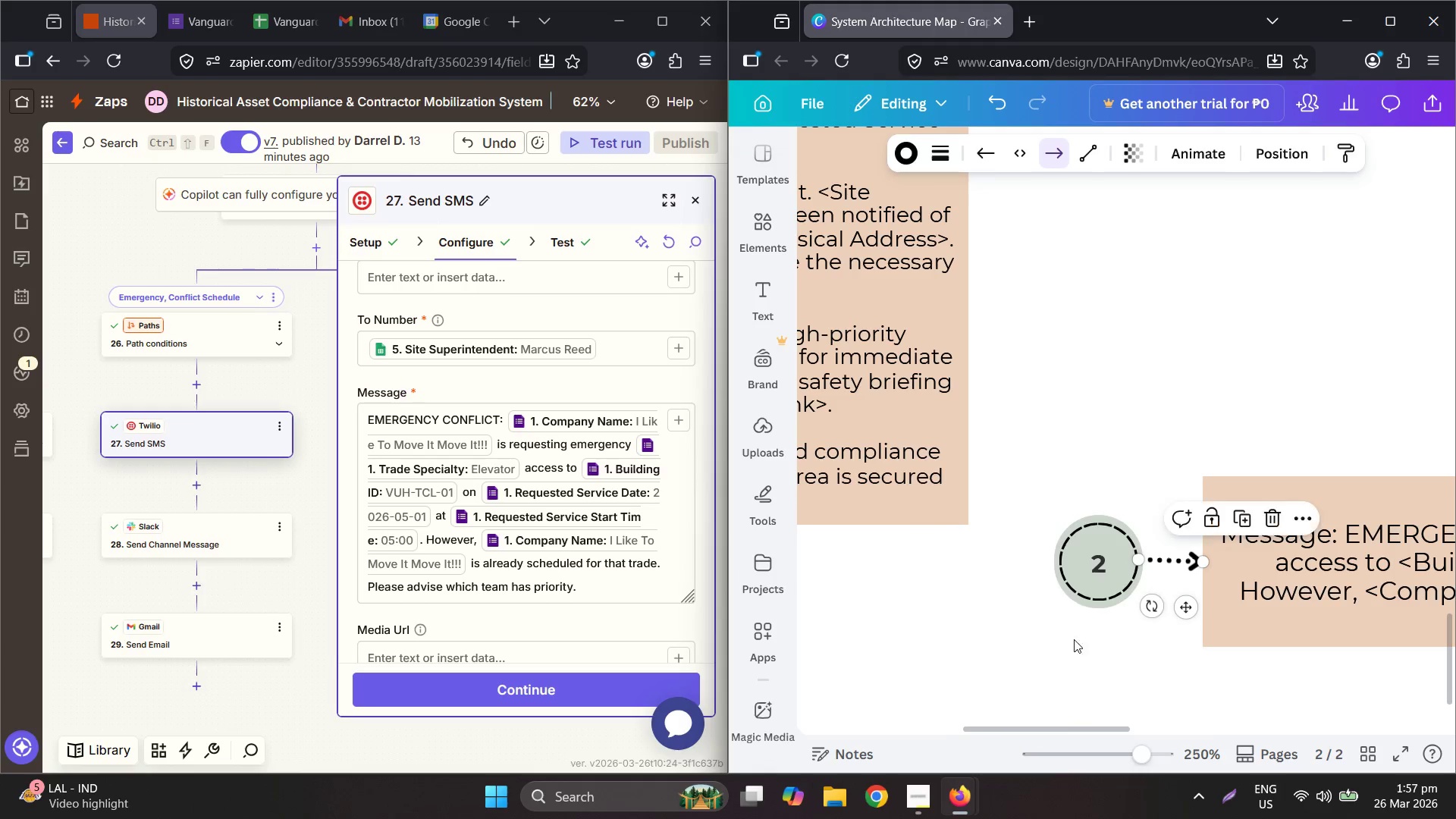 
left_click_drag(start_coordinate=[1104, 636], to_coordinate=[1069, 457])
 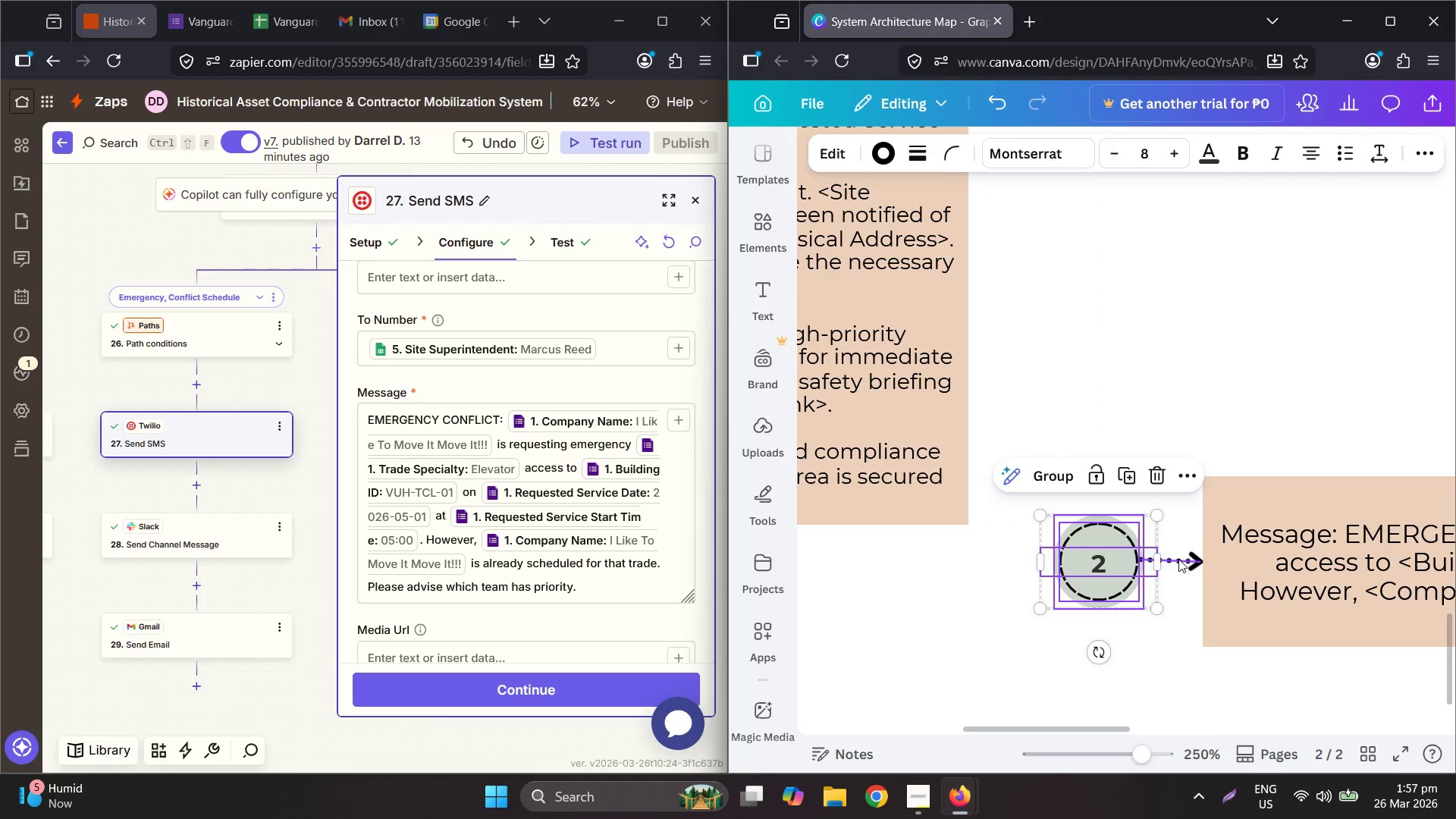 
mouse_move([1136, 570])
 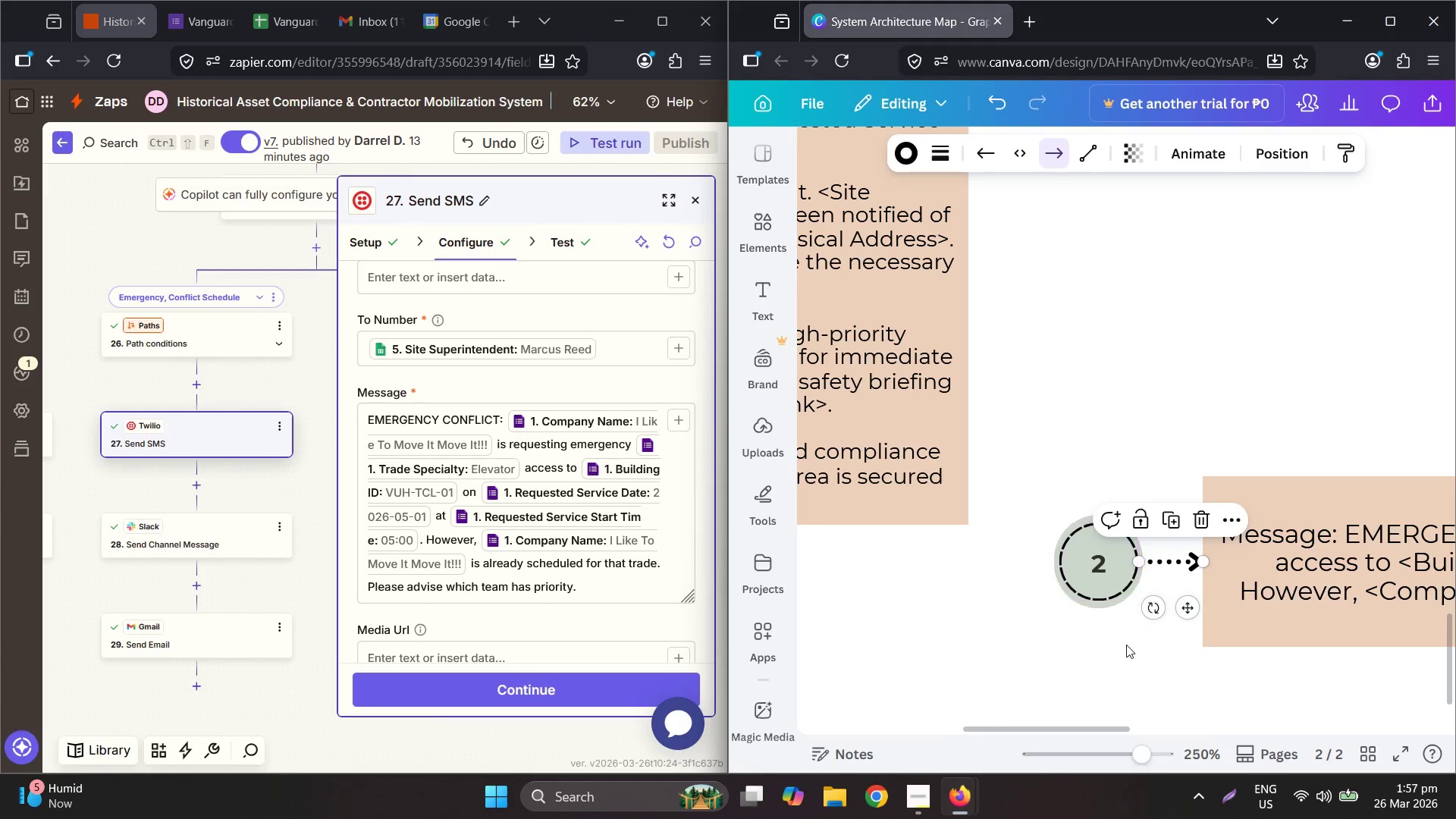 
left_click([1126, 645])
 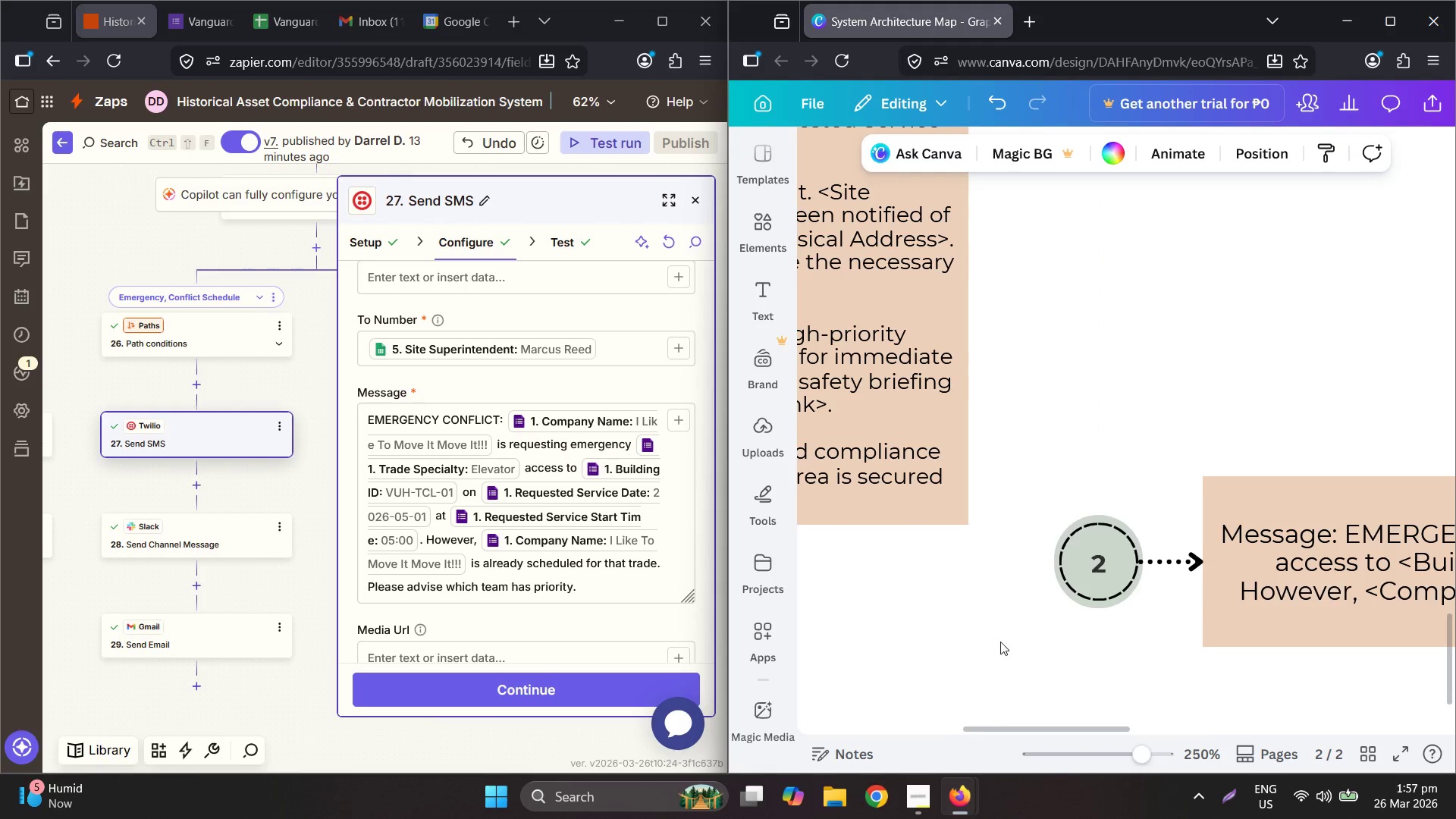 
hold_key(key=ControlLeft, duration=1.5)
scroll: coordinate [954, 616], scroll_direction: down, amount: 3.0
 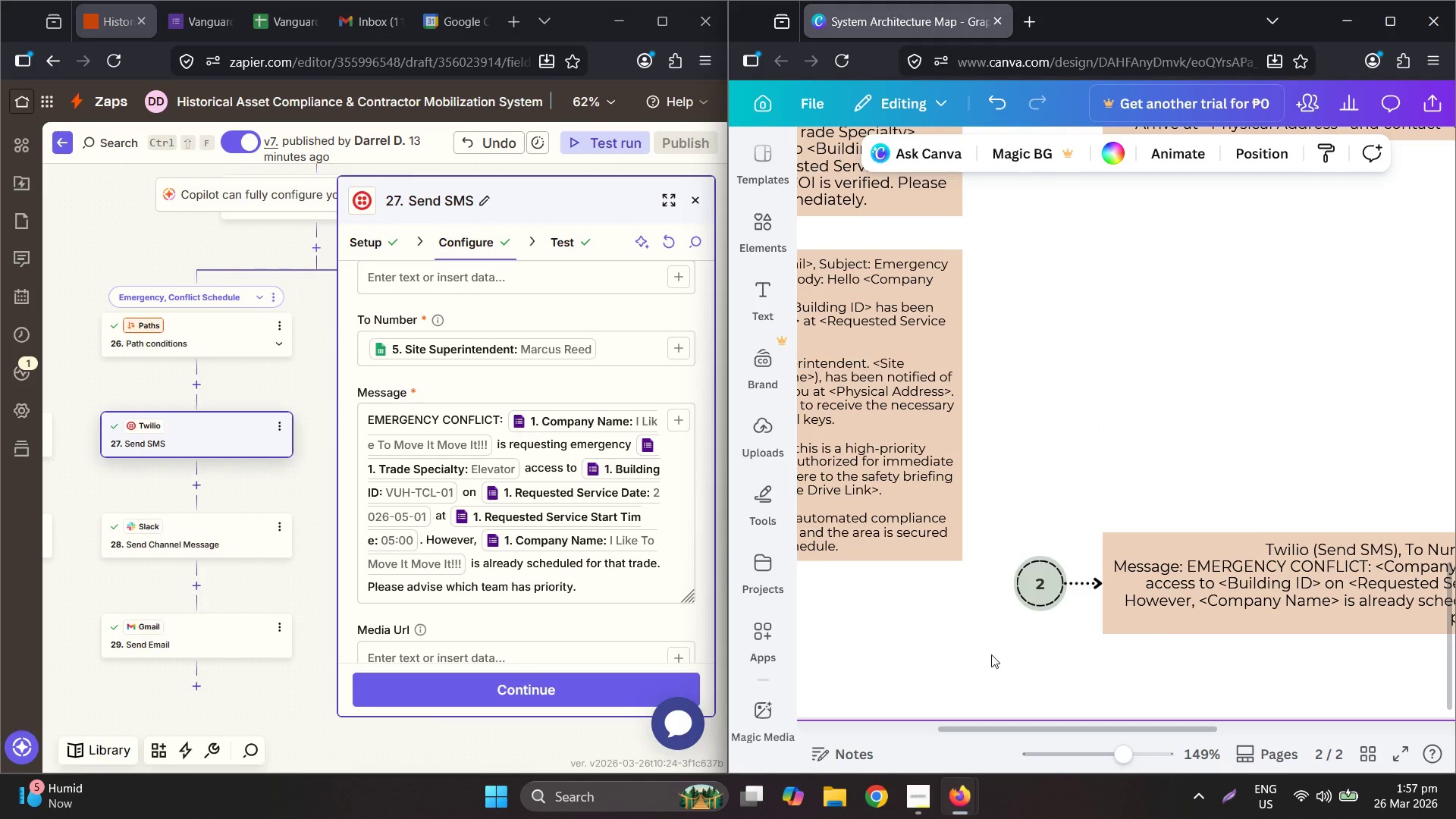 
key(Control+ControlLeft)
 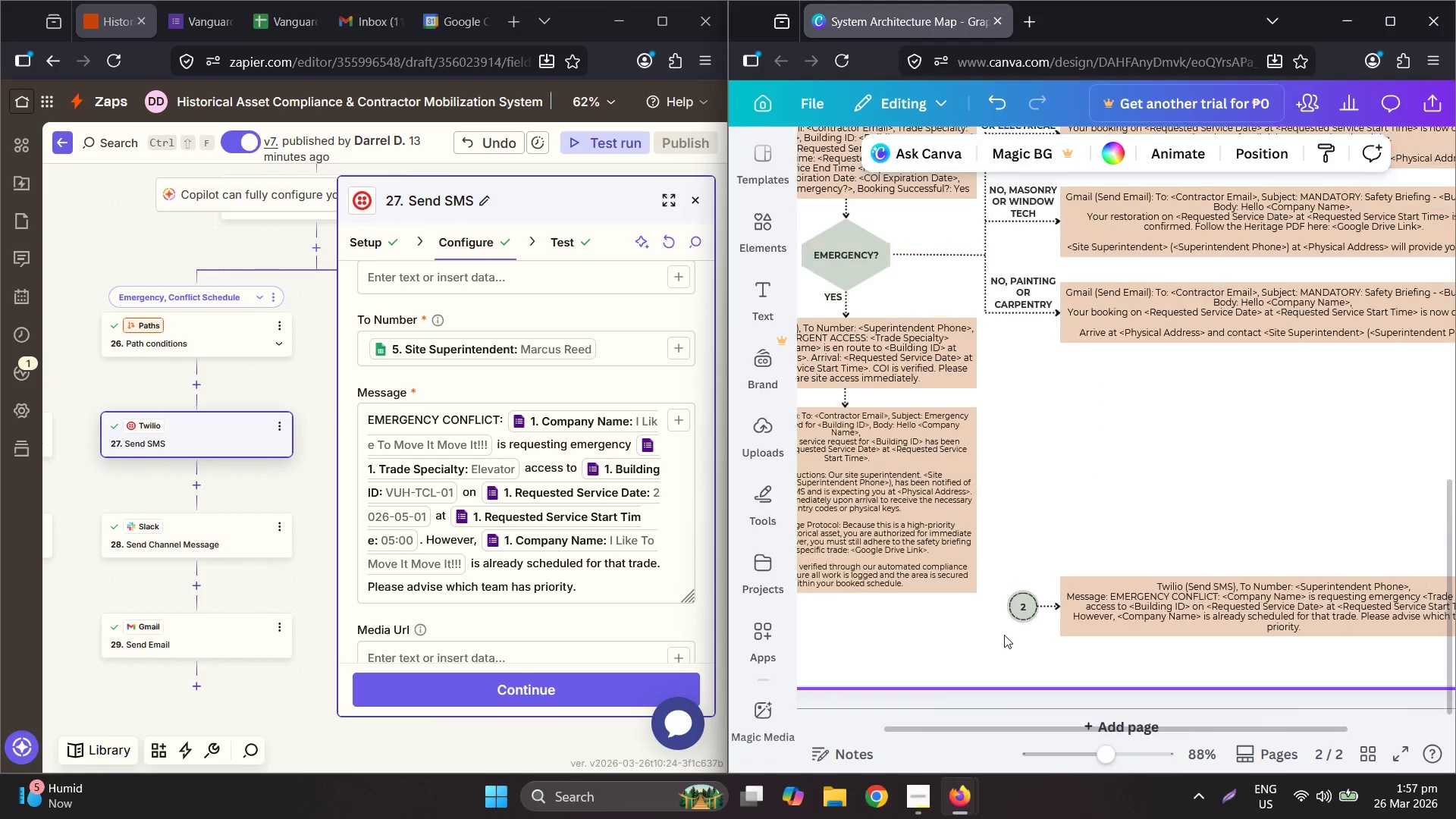 
key(Control+ControlLeft)
 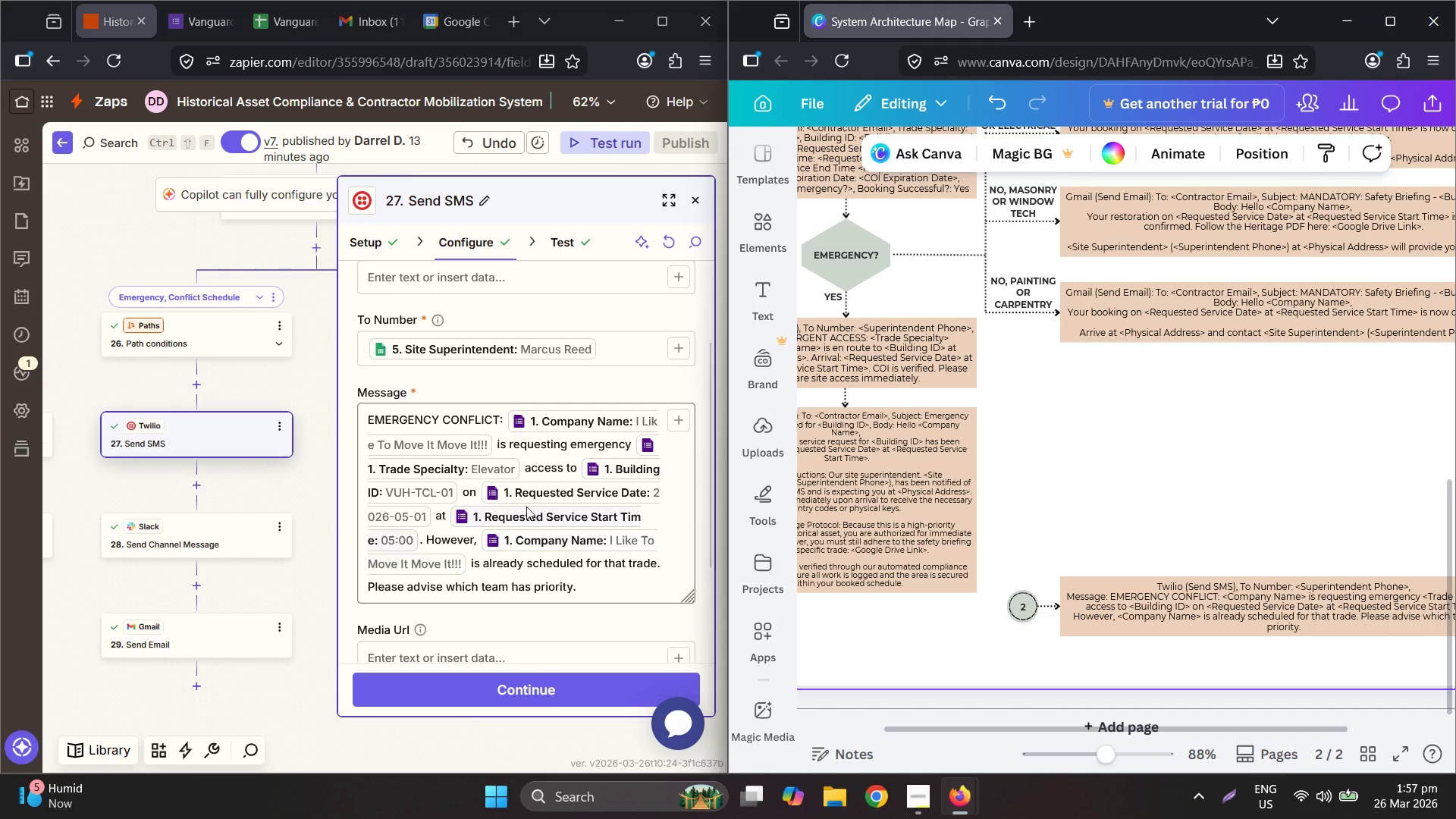 
scroll: coordinate [1002, 634], scroll_direction: down, amount: 3.0
 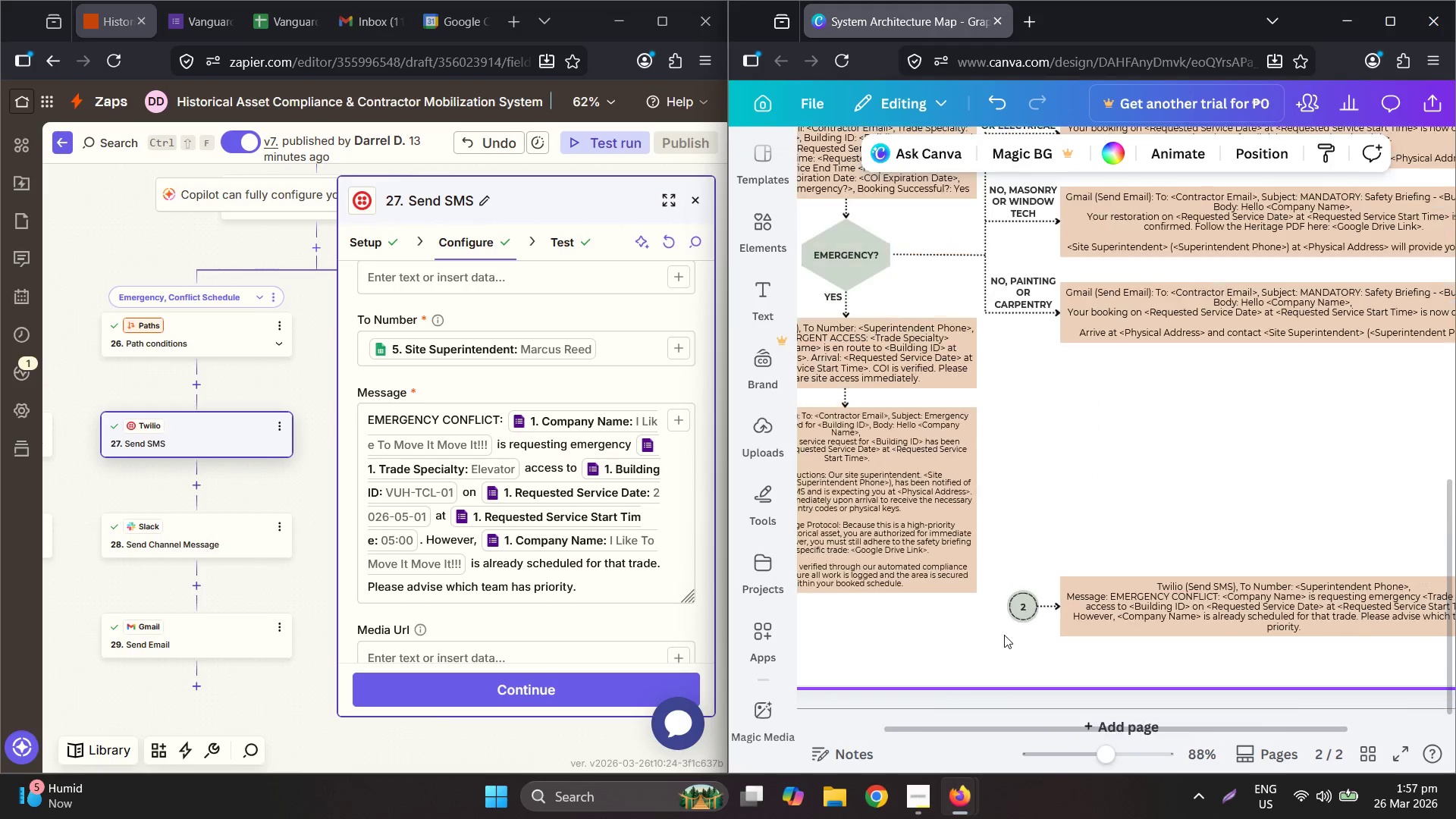 
left_click([199, 519])
 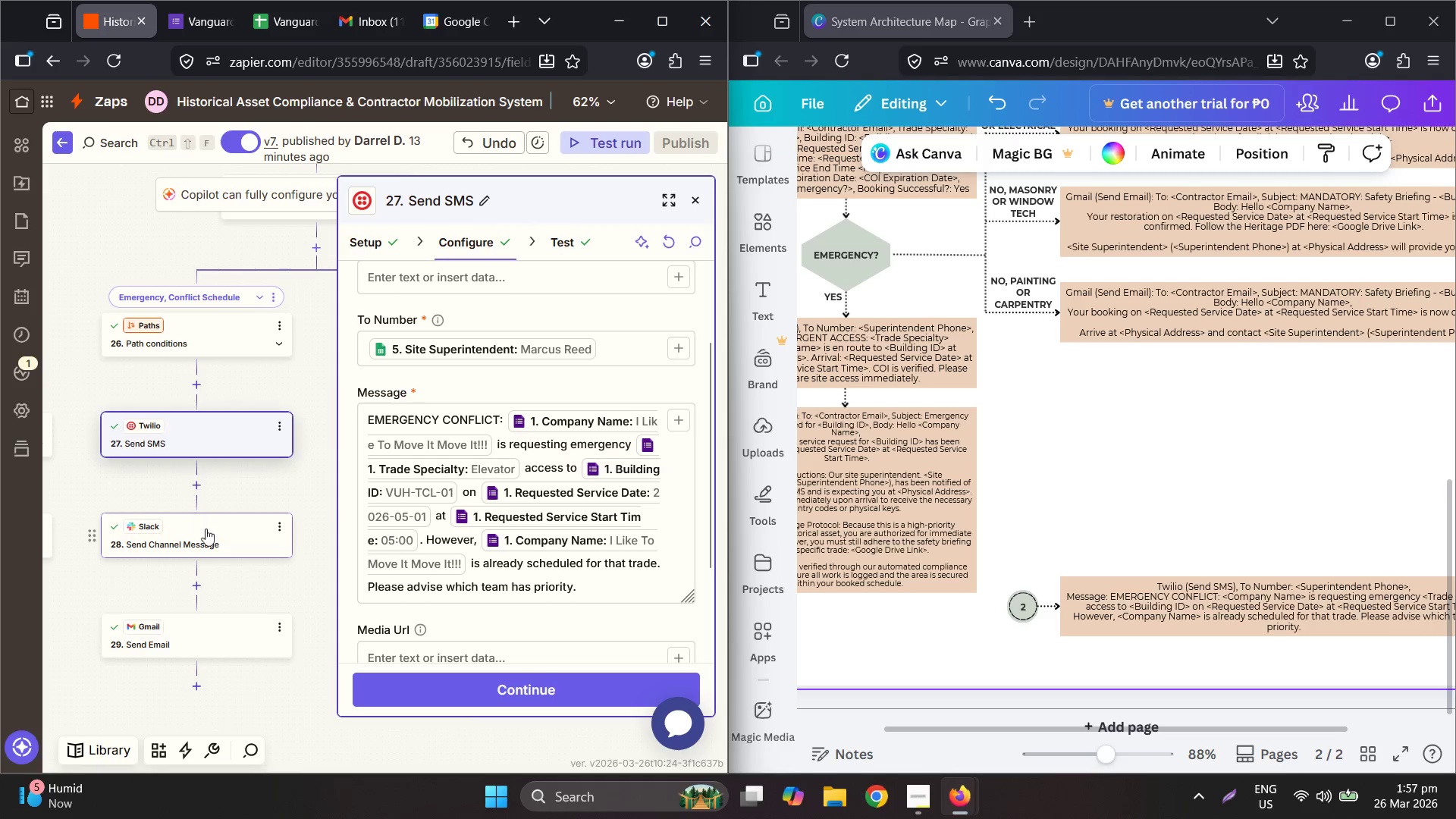 
left_click([212, 534])
 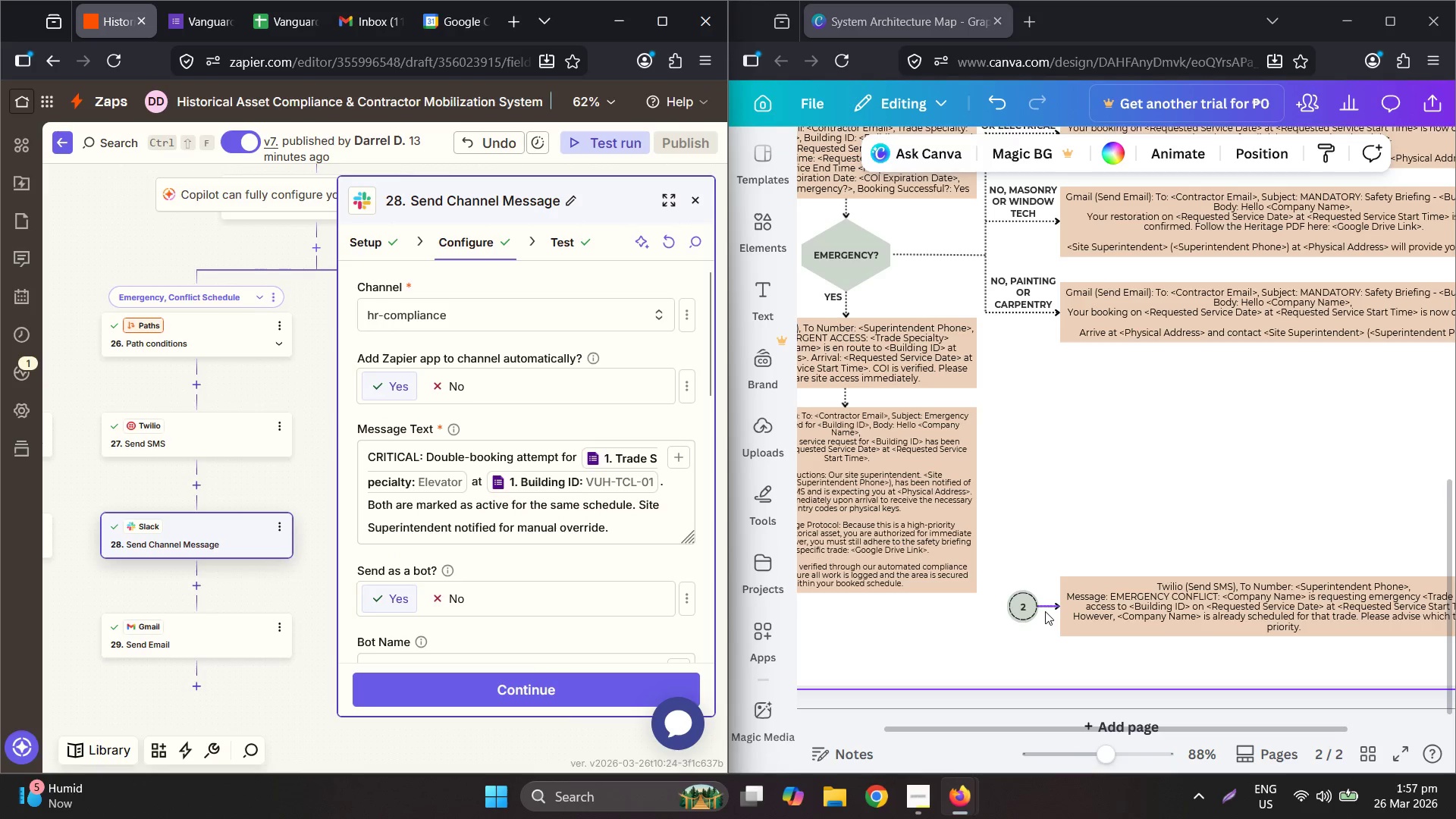 
wait(5.03)
 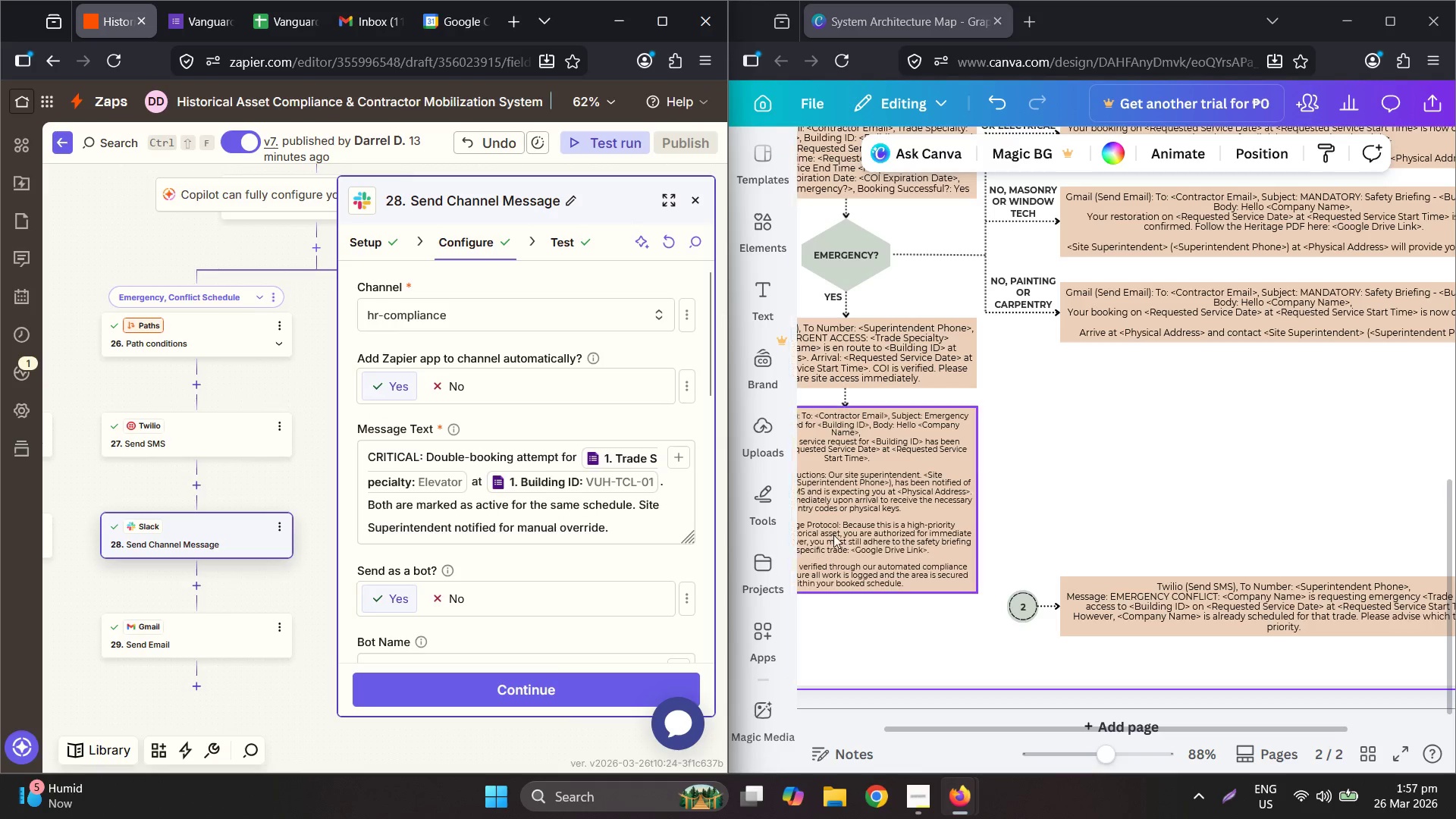 
left_click([1178, 461])
 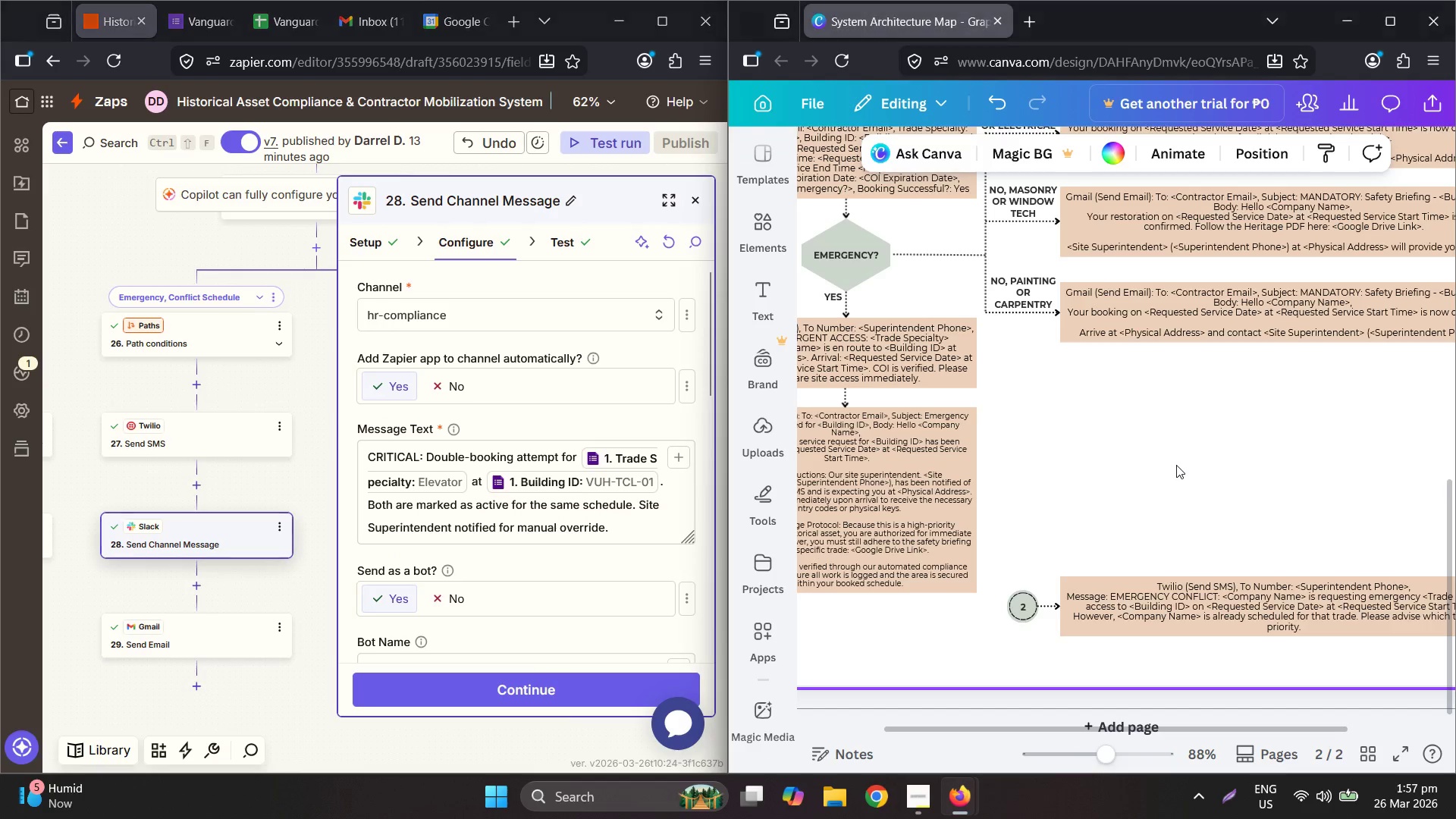 
scroll: coordinate [1122, 504], scroll_direction: up, amount: 9.0
 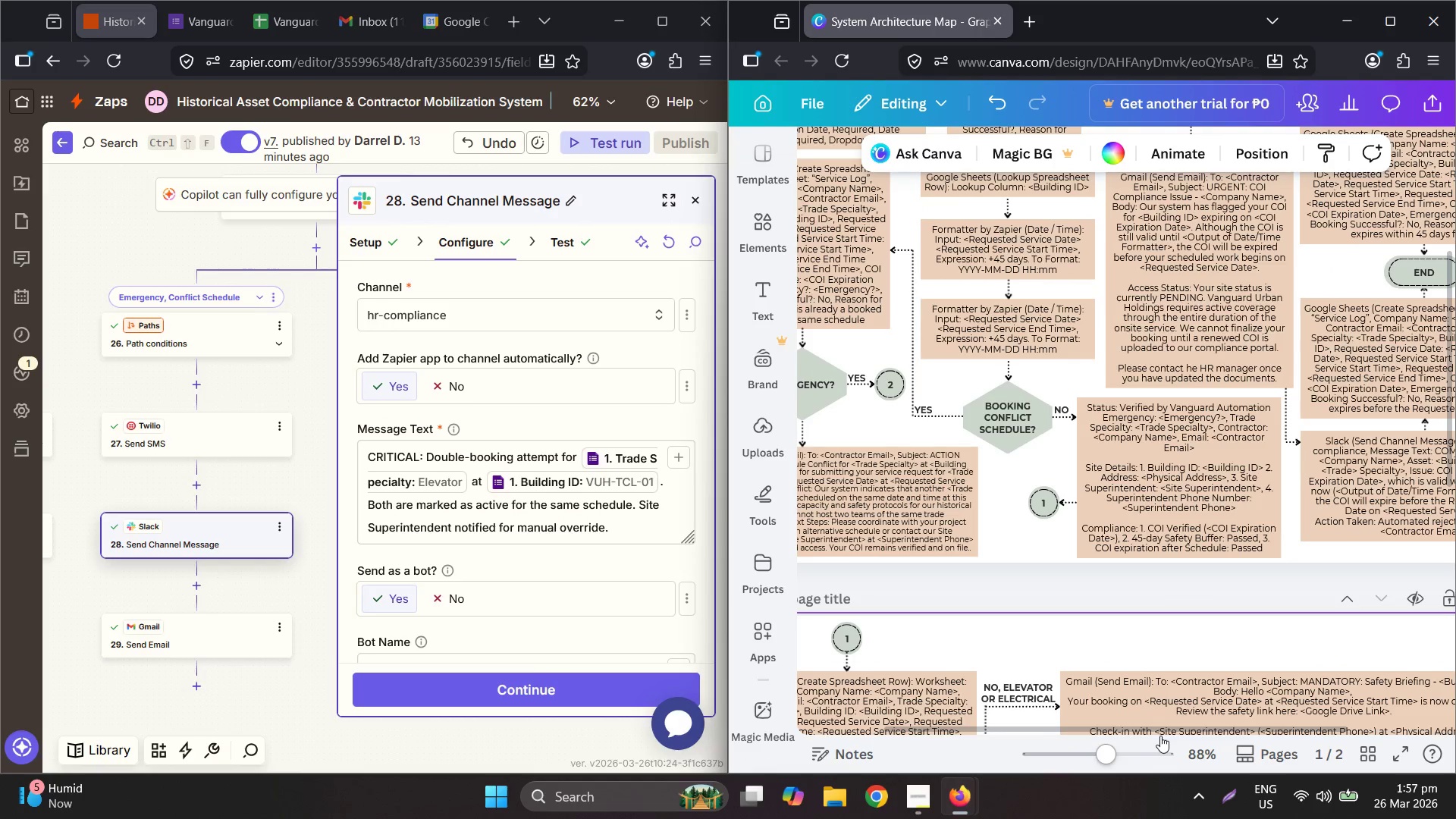 
left_click_drag(start_coordinate=[1150, 727], to_coordinate=[1224, 722])
 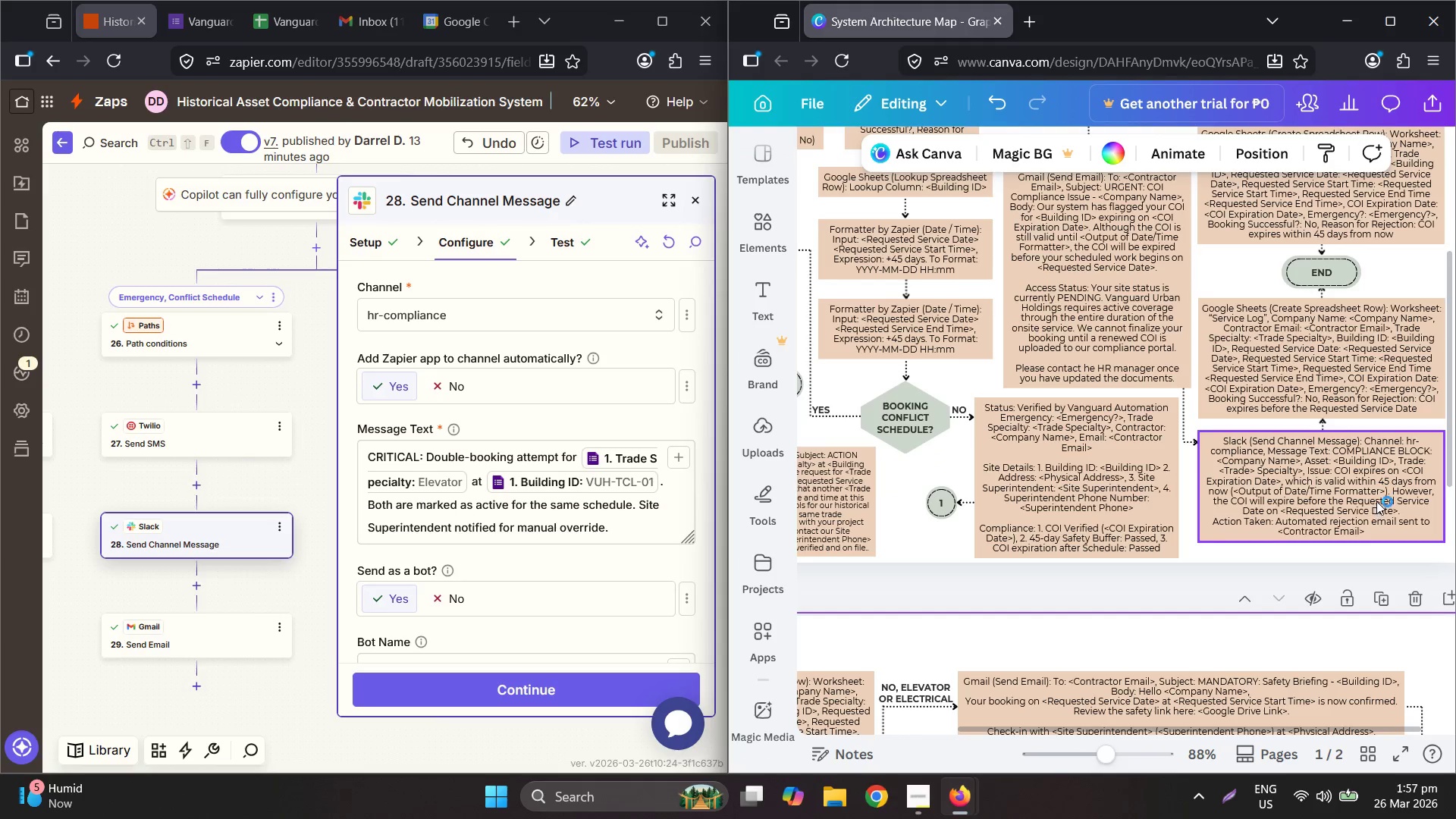 
left_click([1376, 501])
 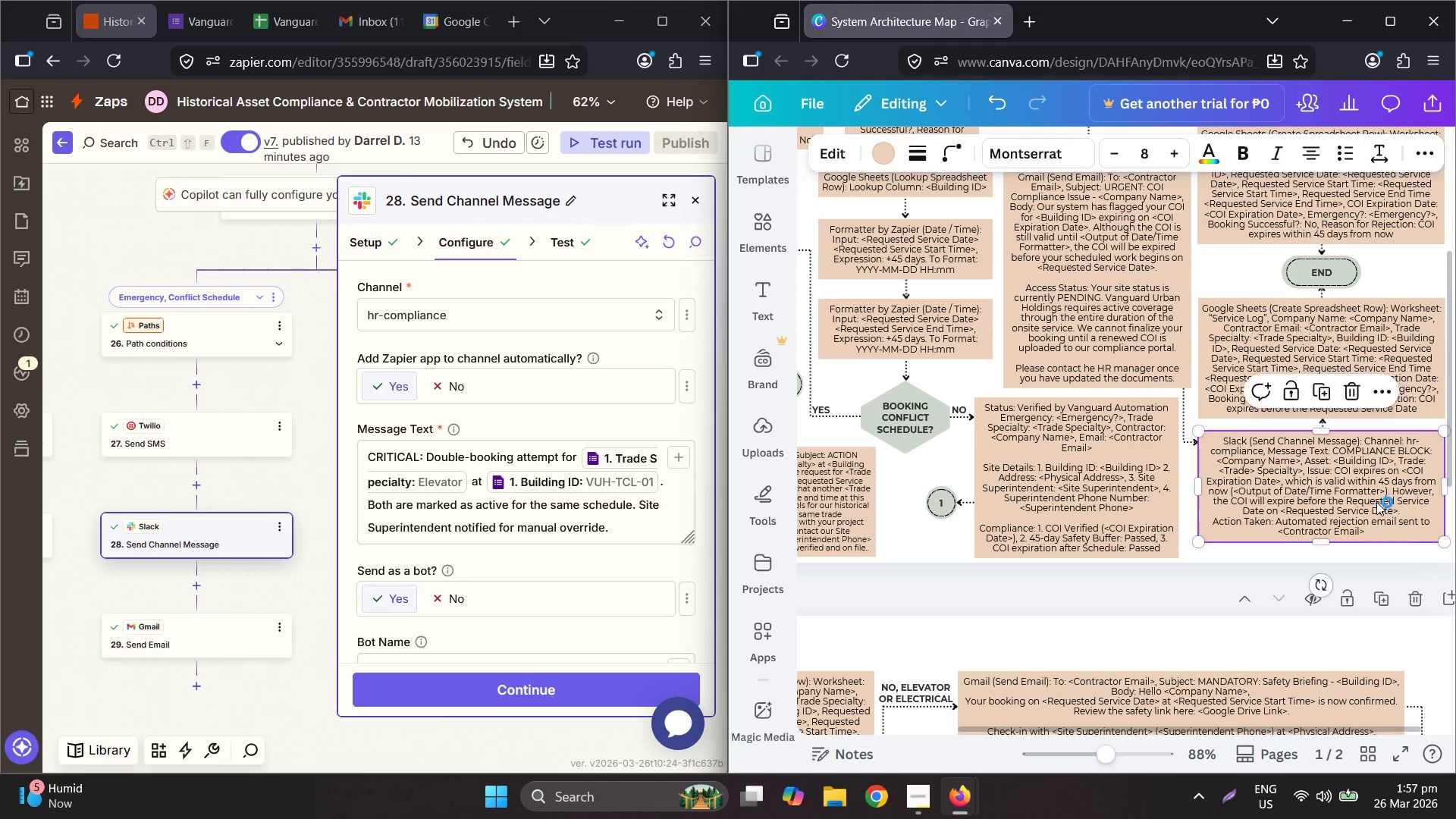 
key(Control+ControlLeft)
 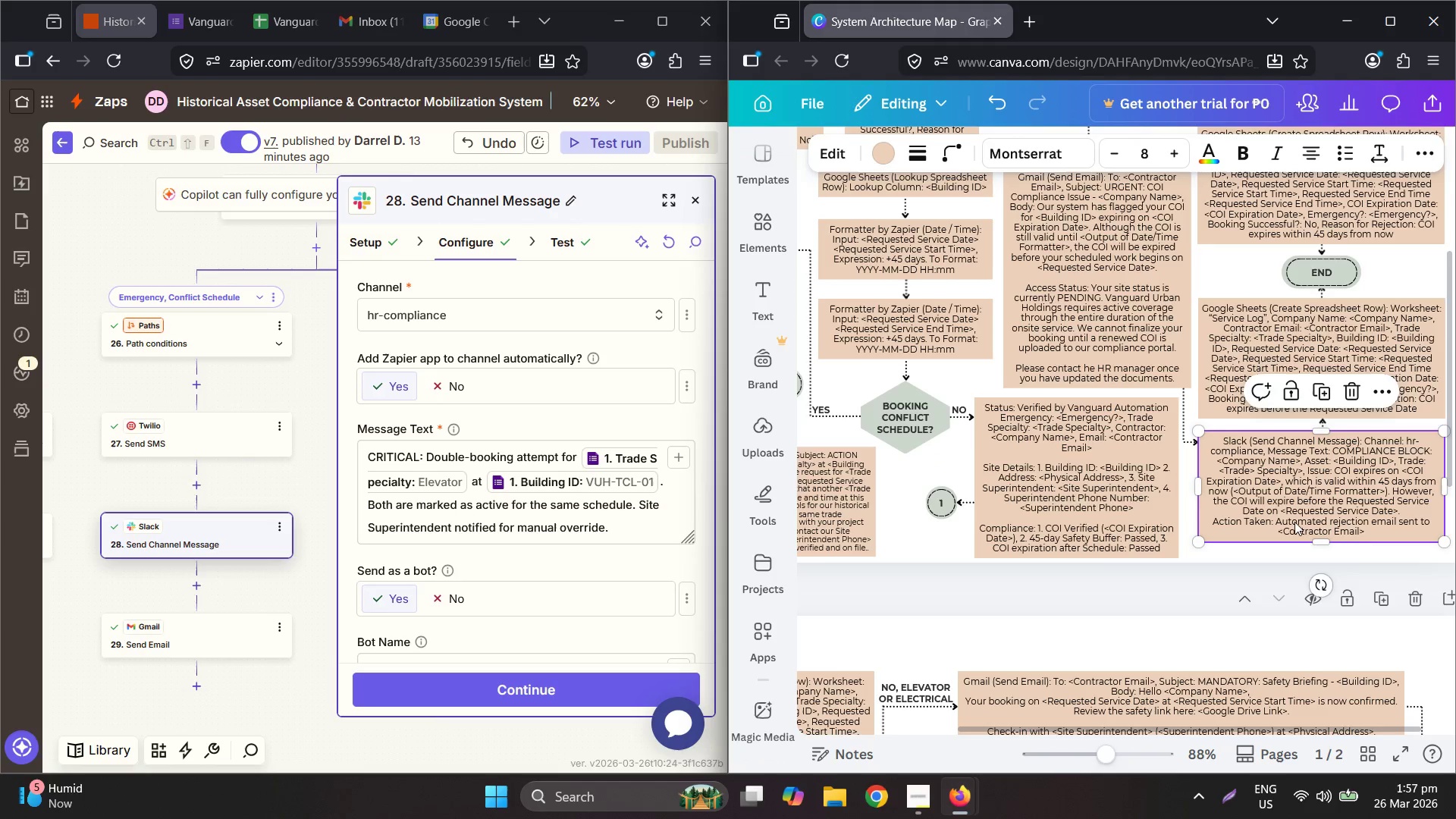 
key(Control+C)
 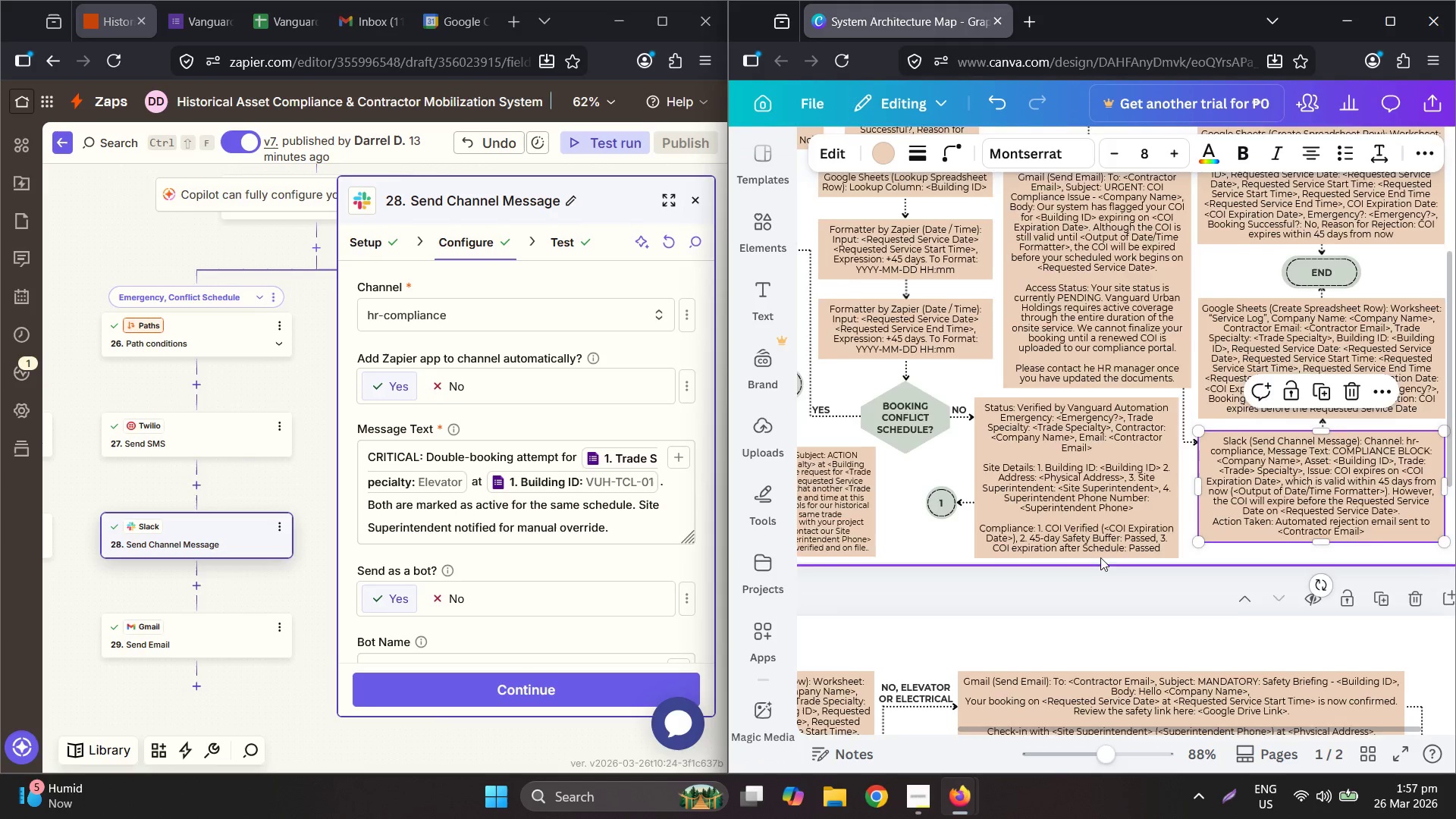 
key(Control+V)
 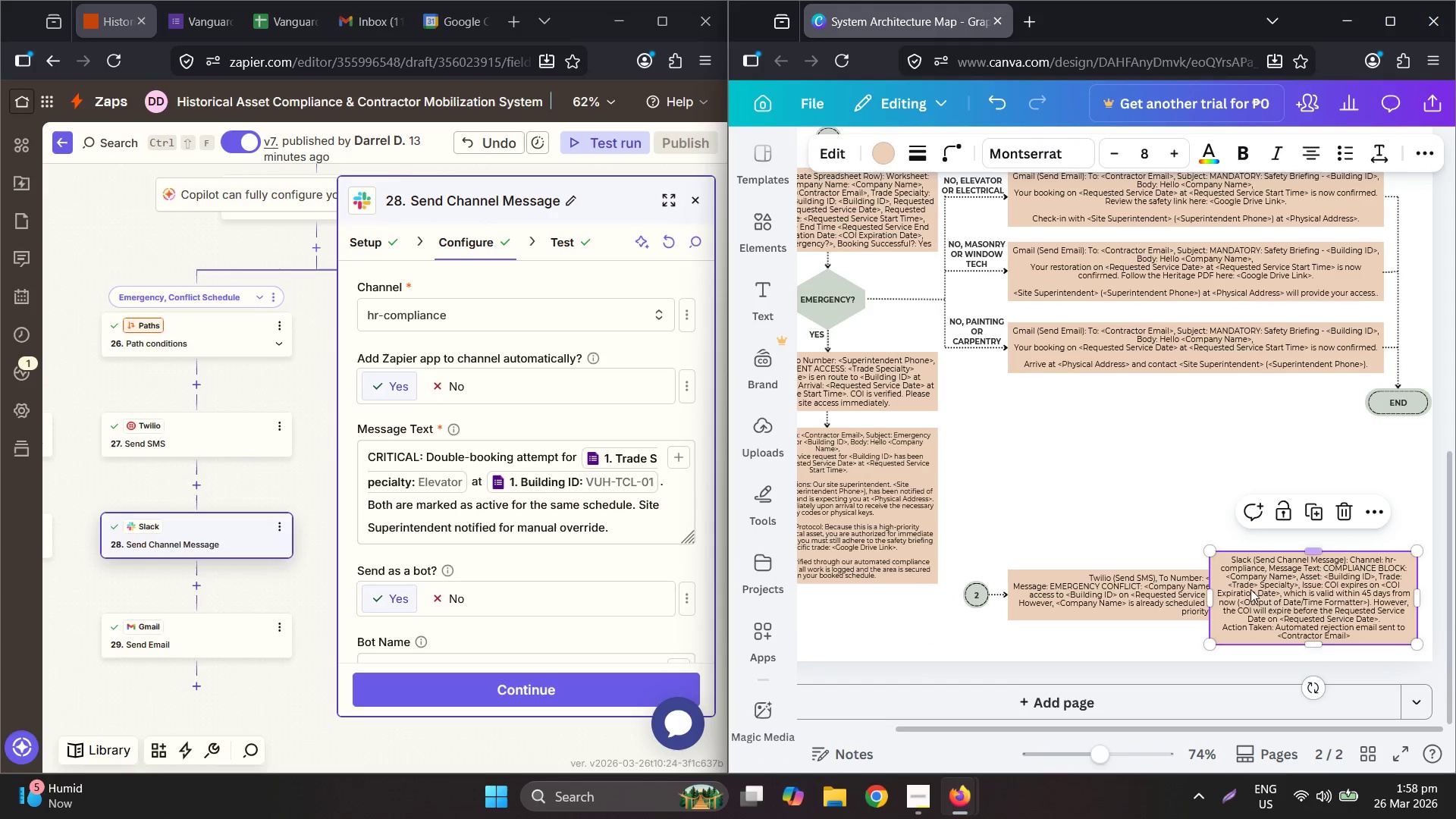 
scroll: coordinate [1028, 429], scroll_direction: down, amount: 13.0
 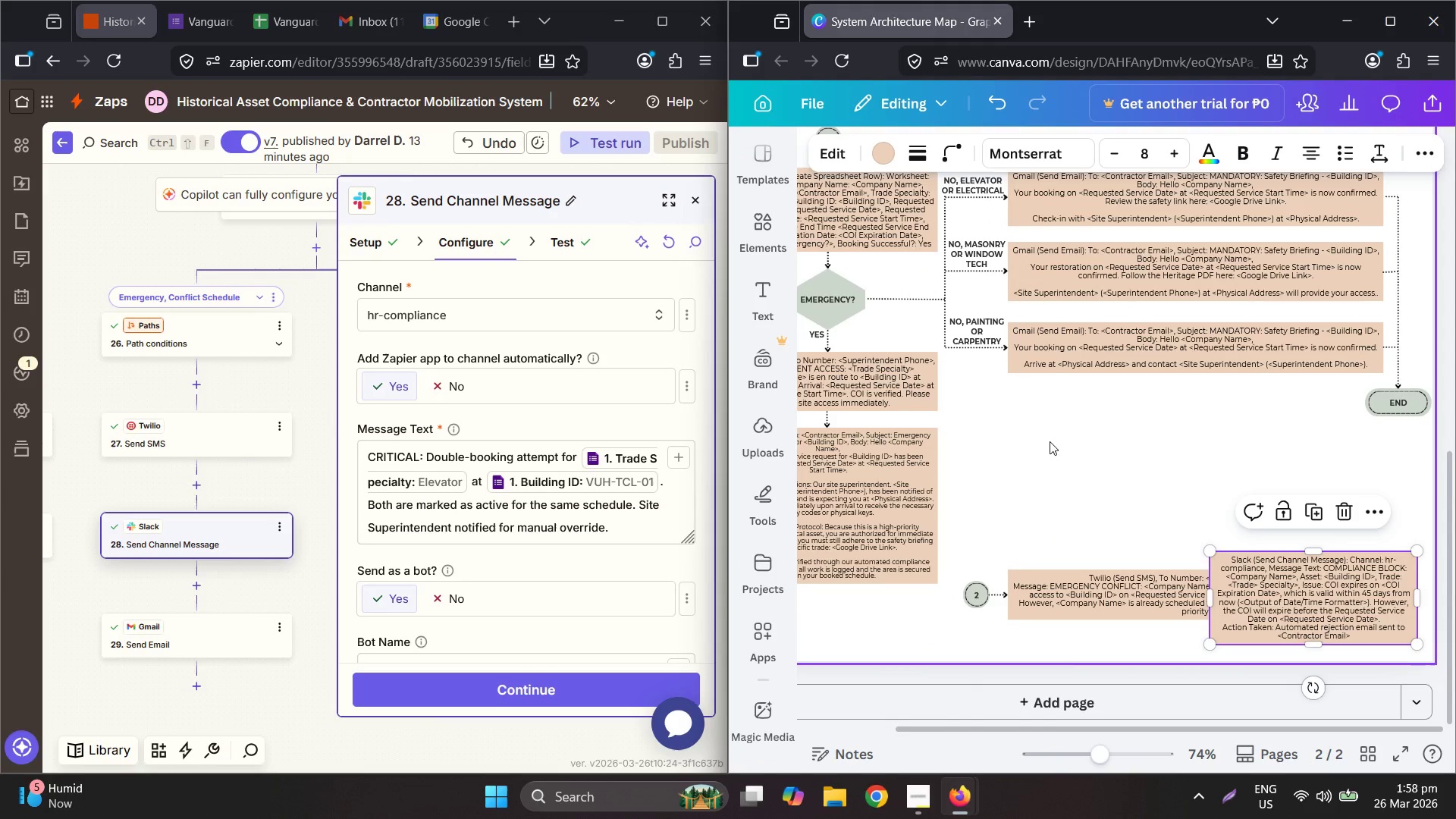 
left_click_drag(start_coordinate=[1269, 598], to_coordinate=[1071, 508])
 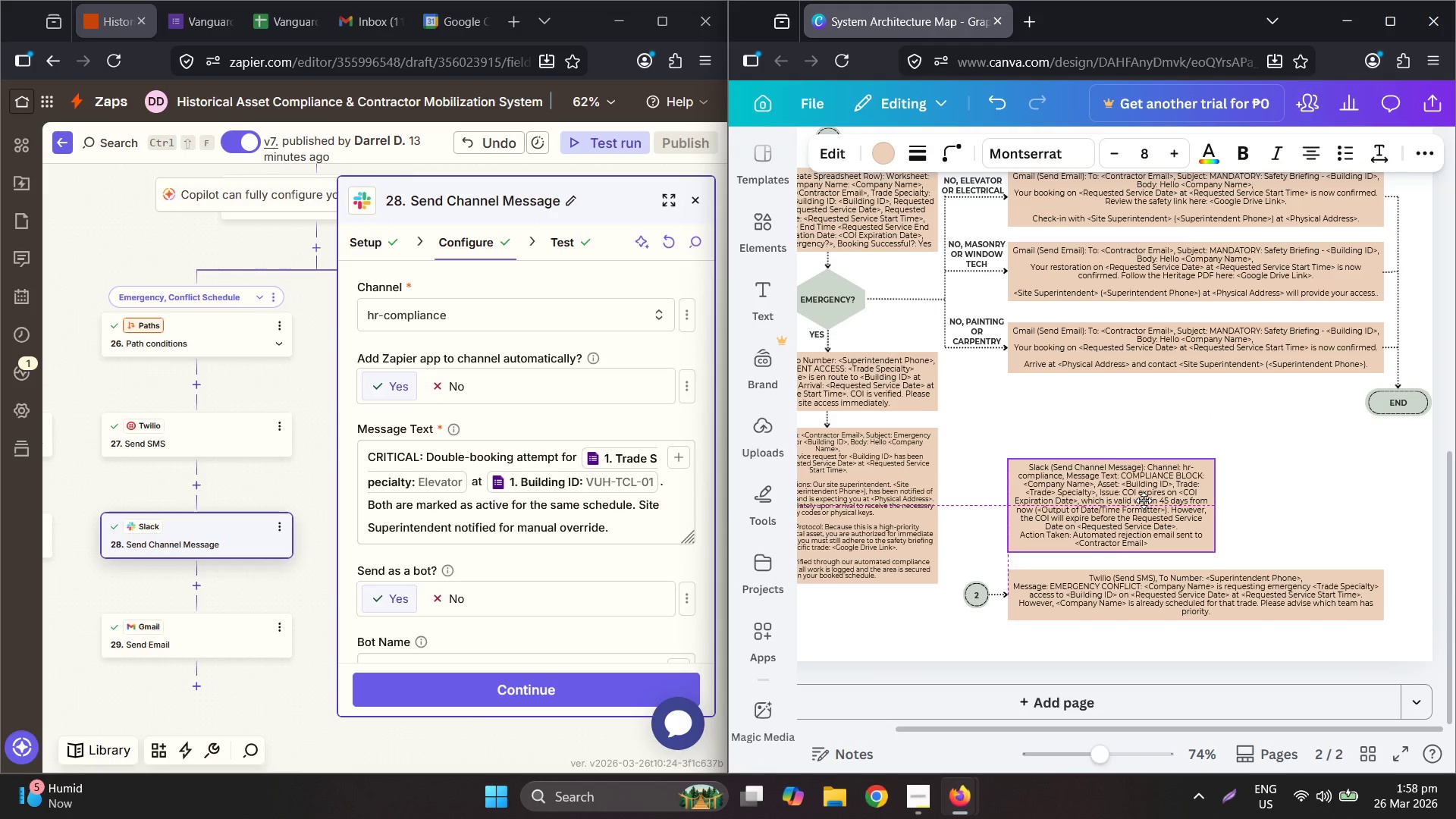 
hold_key(key=ControlLeft, duration=0.69)
 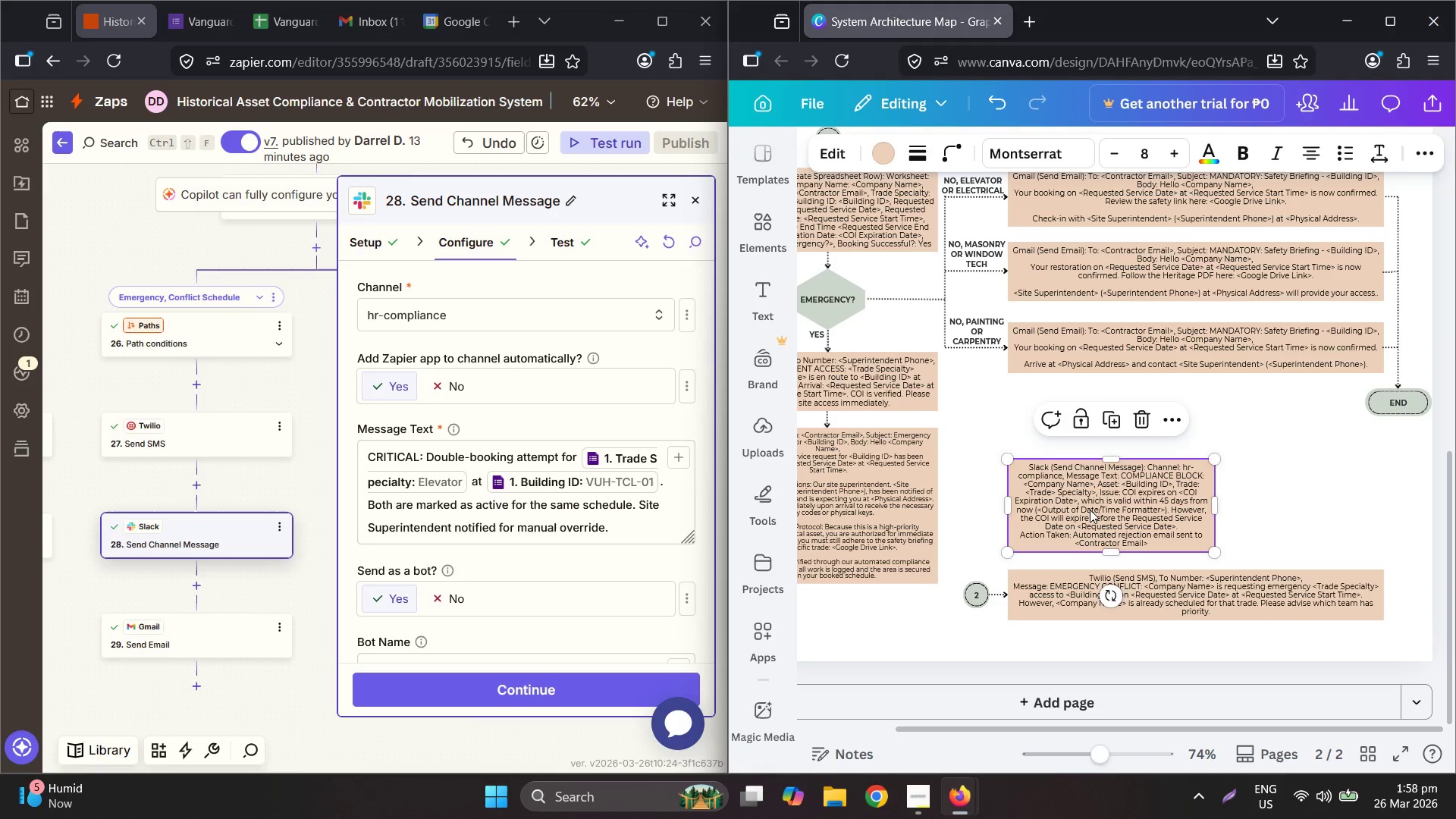 
left_click_drag(start_coordinate=[1087, 507], to_coordinate=[1091, 519])
 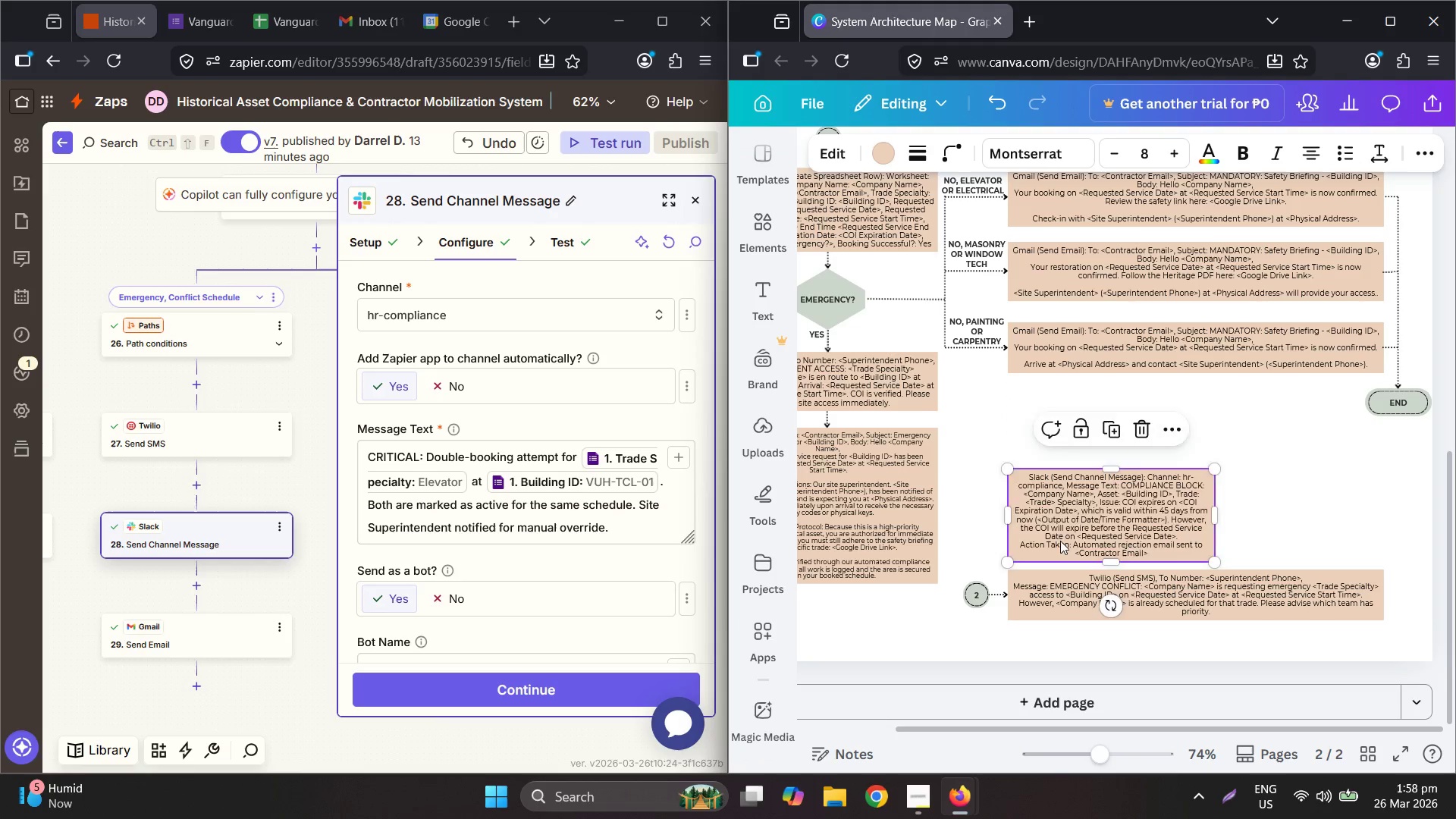 
left_click_drag(start_coordinate=[1060, 541], to_coordinate=[1061, 533])
 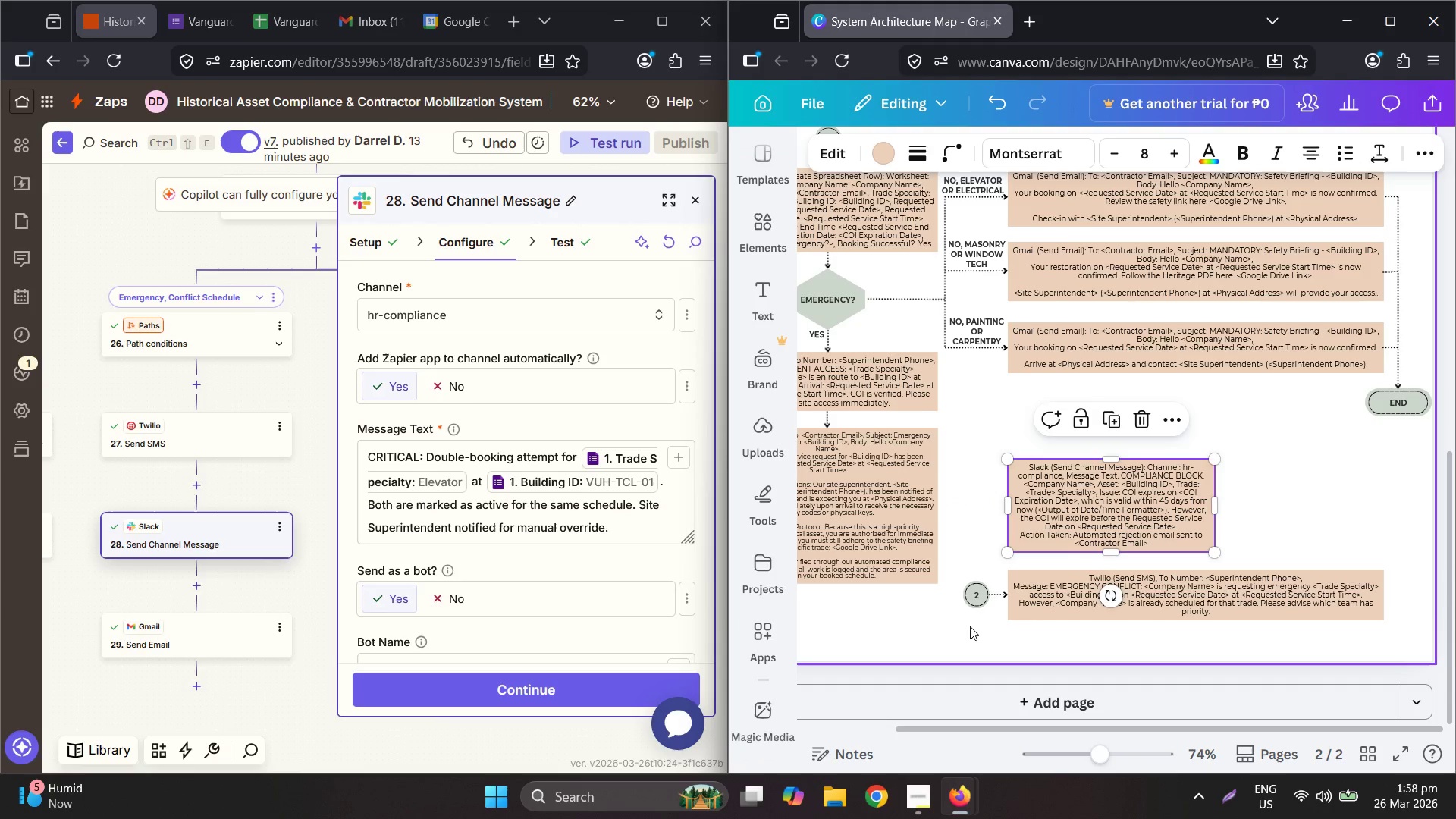 
hold_key(key=ControlLeft, duration=1.28)
scroll: coordinate [1279, 457], scroll_direction: down, amount: 1.0
 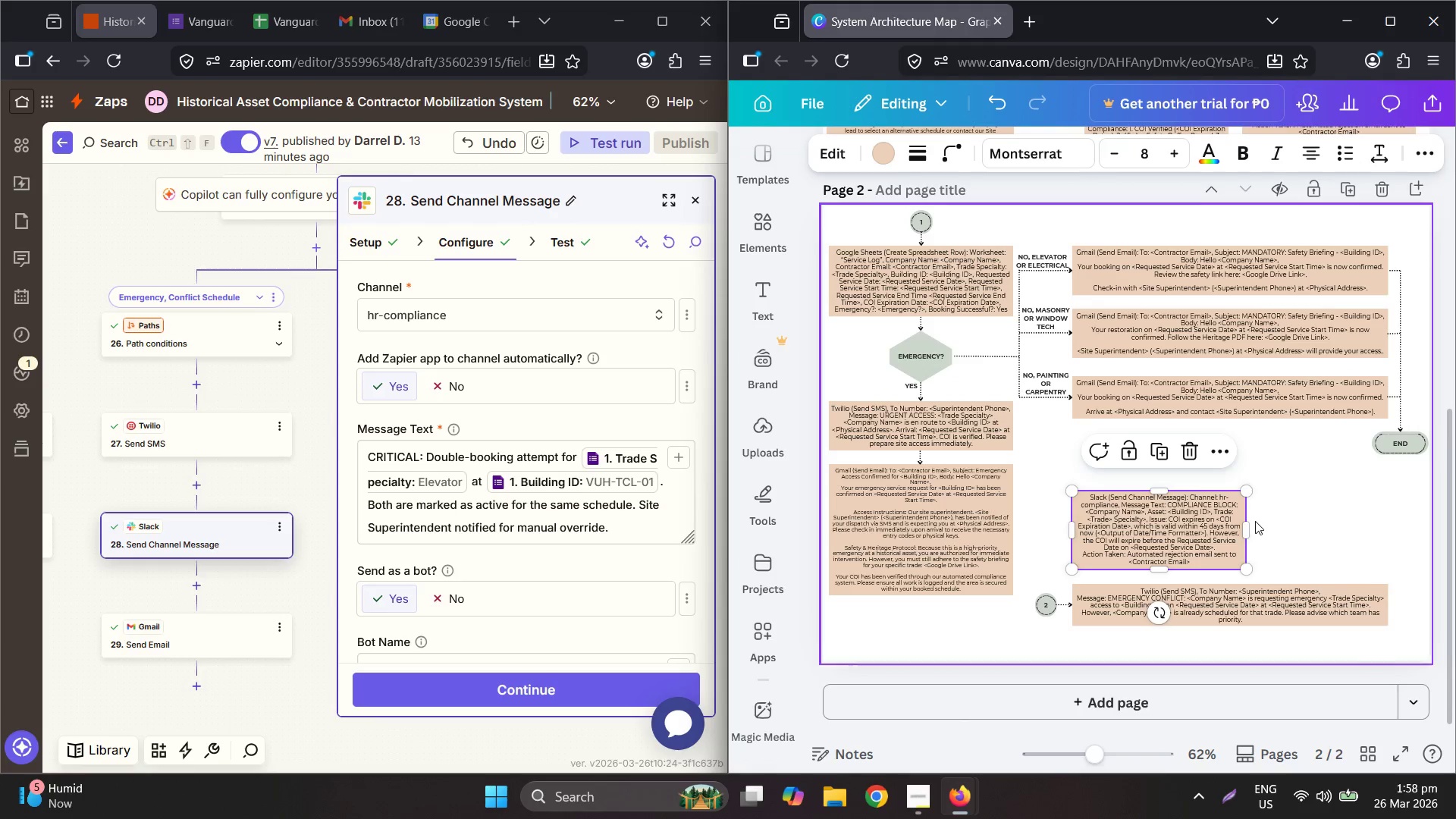 
left_click_drag(start_coordinate=[1246, 526], to_coordinate=[1386, 535])
 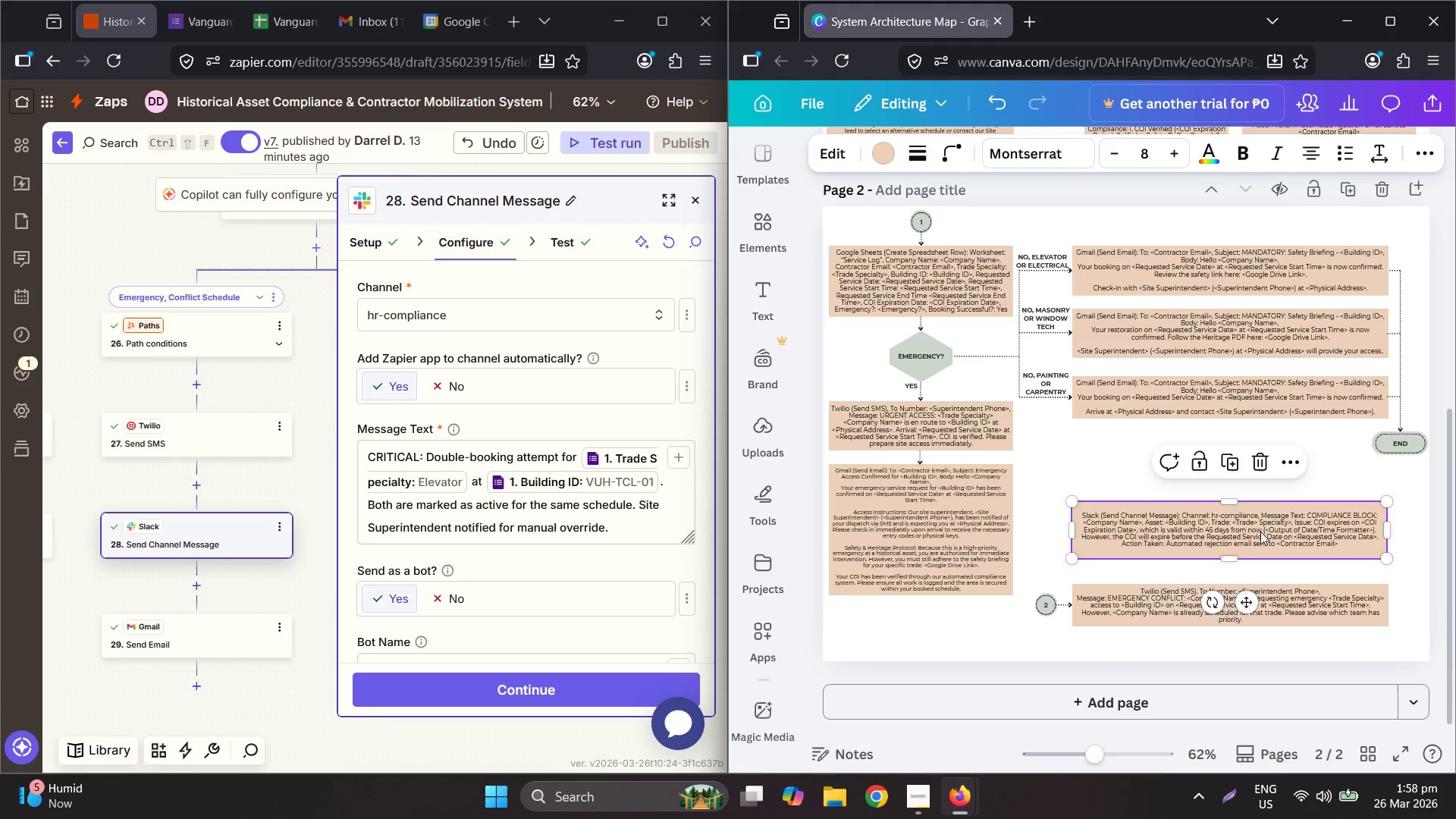 
left_click_drag(start_coordinate=[1260, 531], to_coordinate=[1261, 537])
 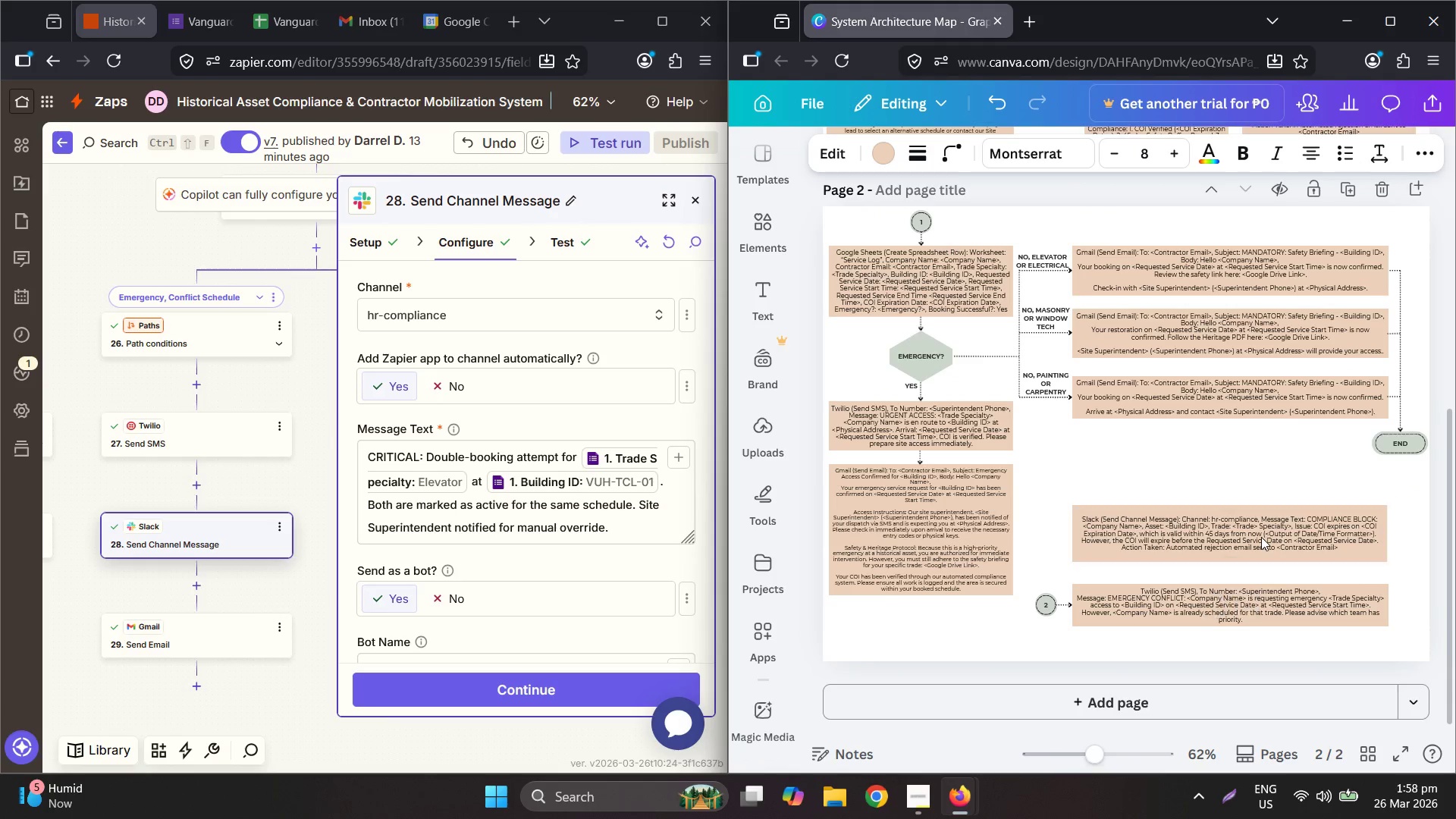 
hold_key(key=ArrowDown, duration=0.62)
 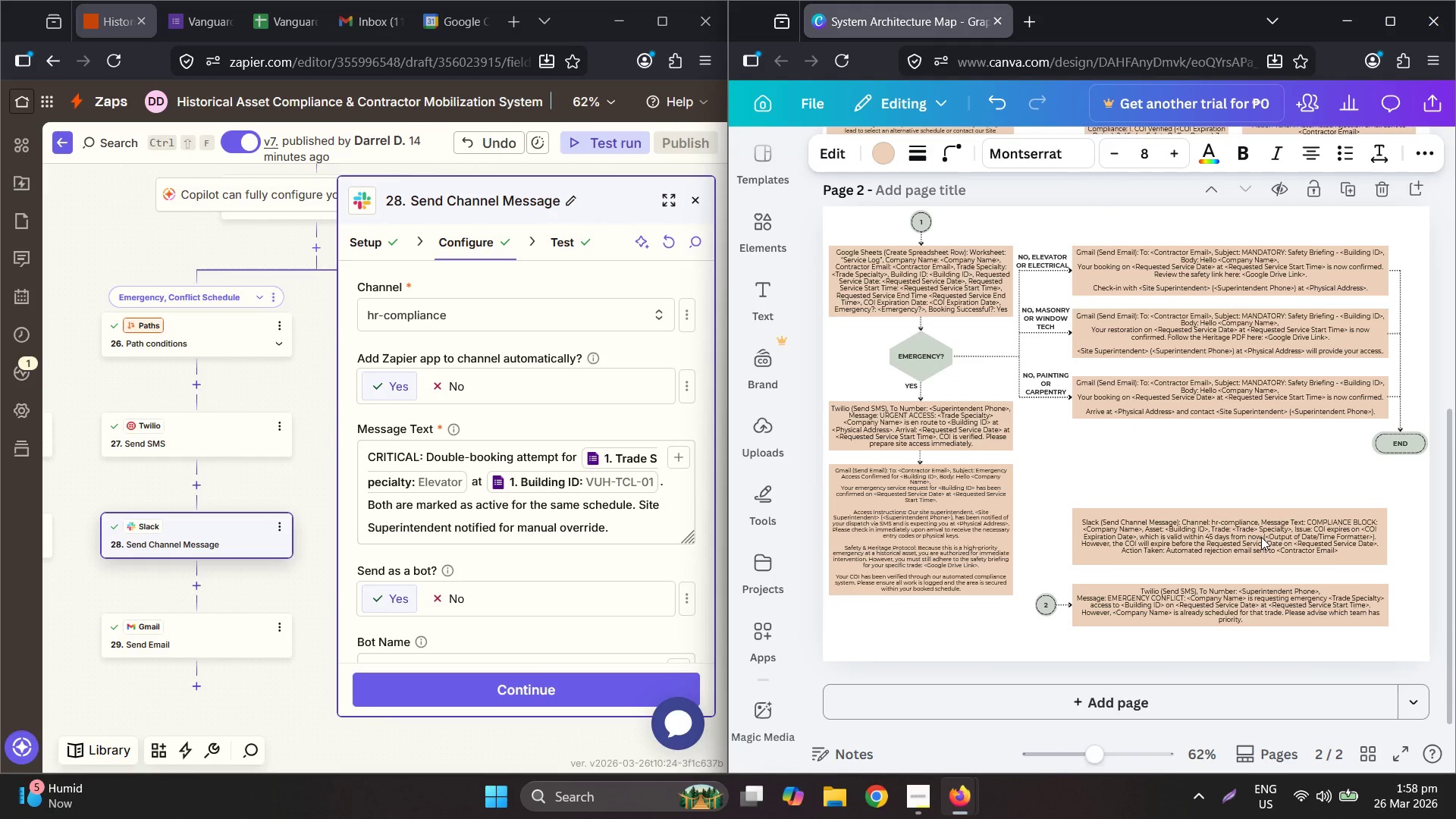 
hold_key(key=ArrowDown, duration=0.58)
 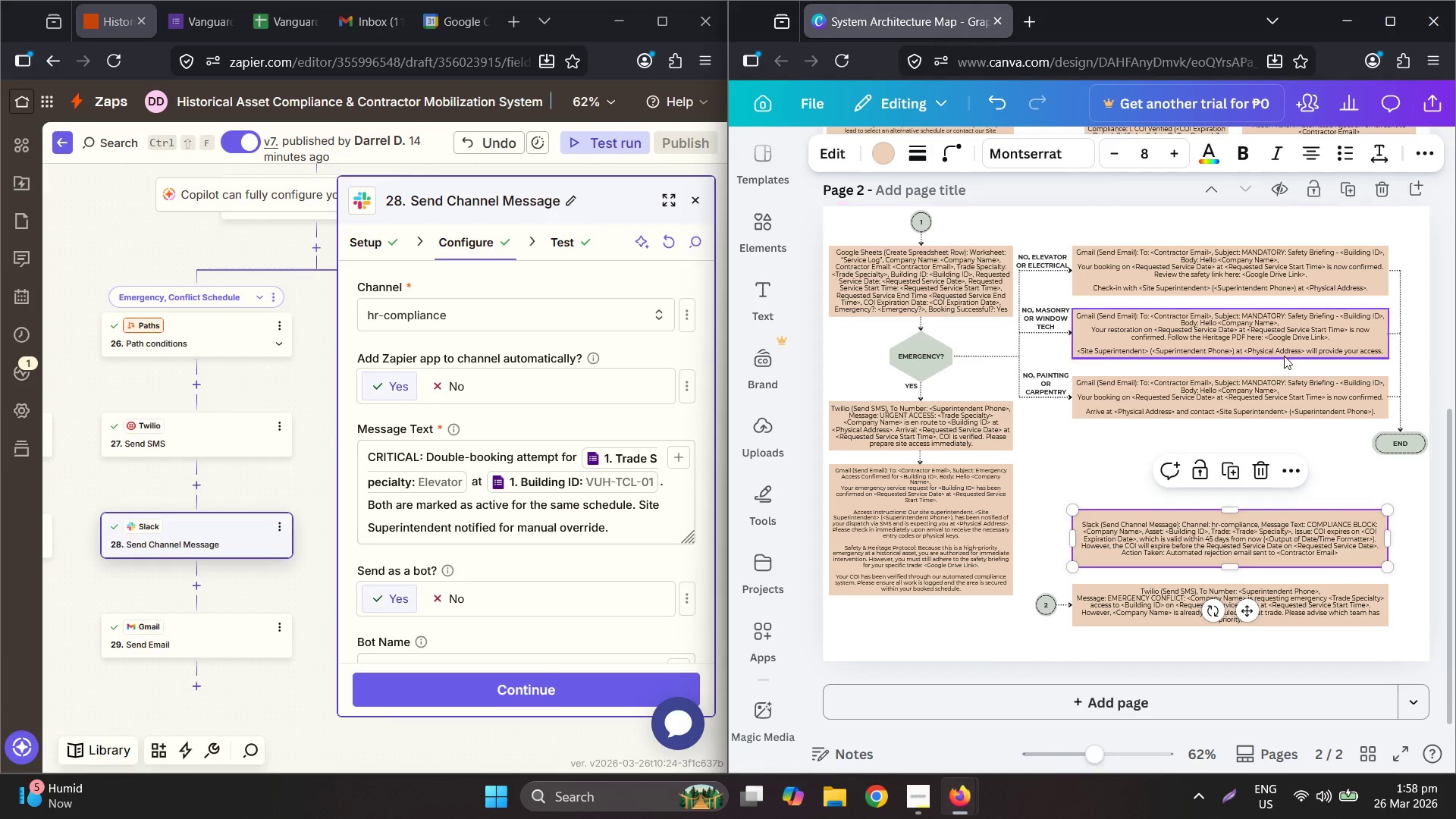 
hold_key(key=ControlLeft, duration=0.39)
hold_key(key=ControlLeft, duration=0.38)
scroll: coordinate [1240, 367], scroll_direction: up, amount: 4.0
 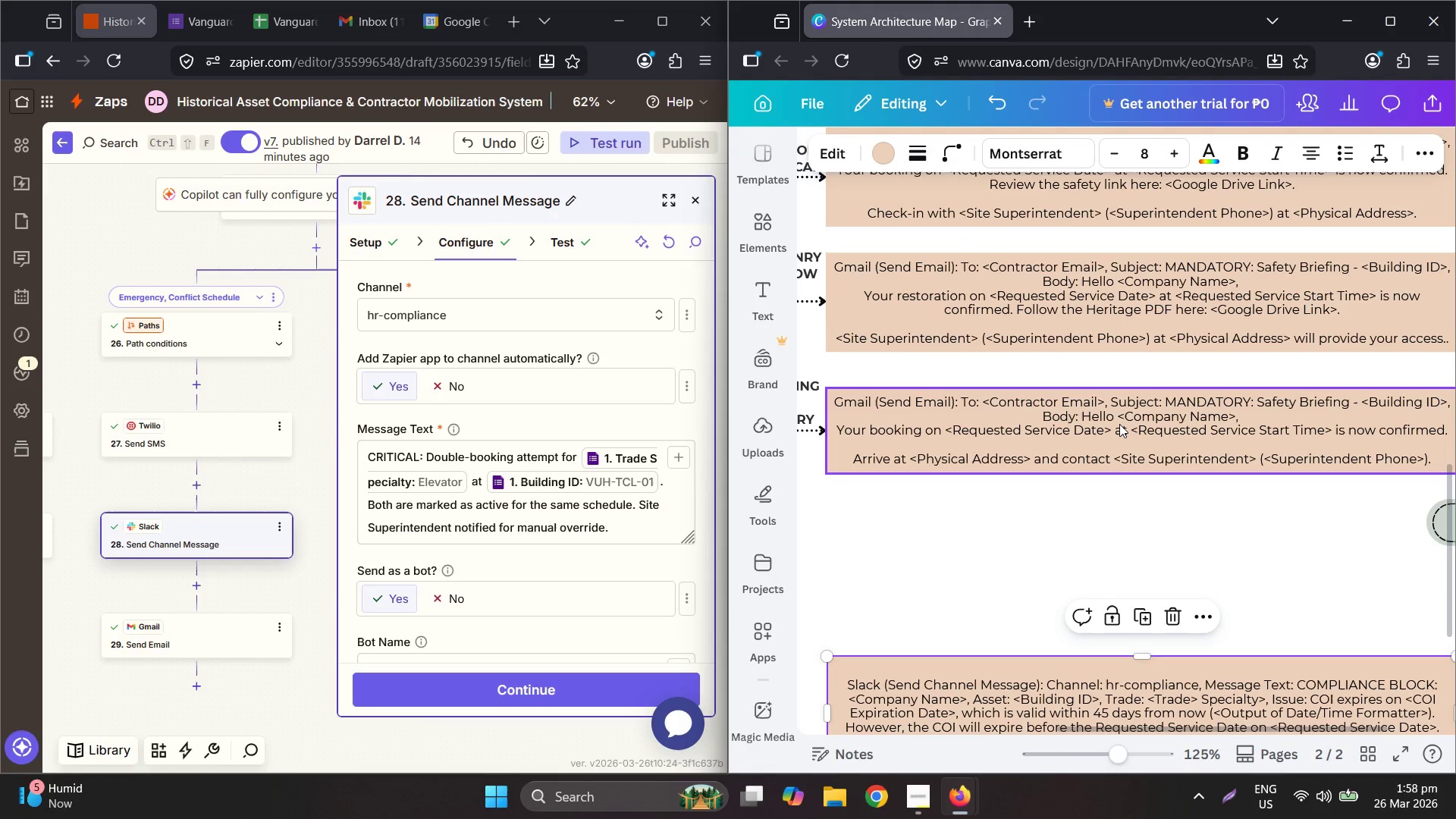 
left_click_drag(start_coordinate=[1119, 423], to_coordinate=[1119, 412])
 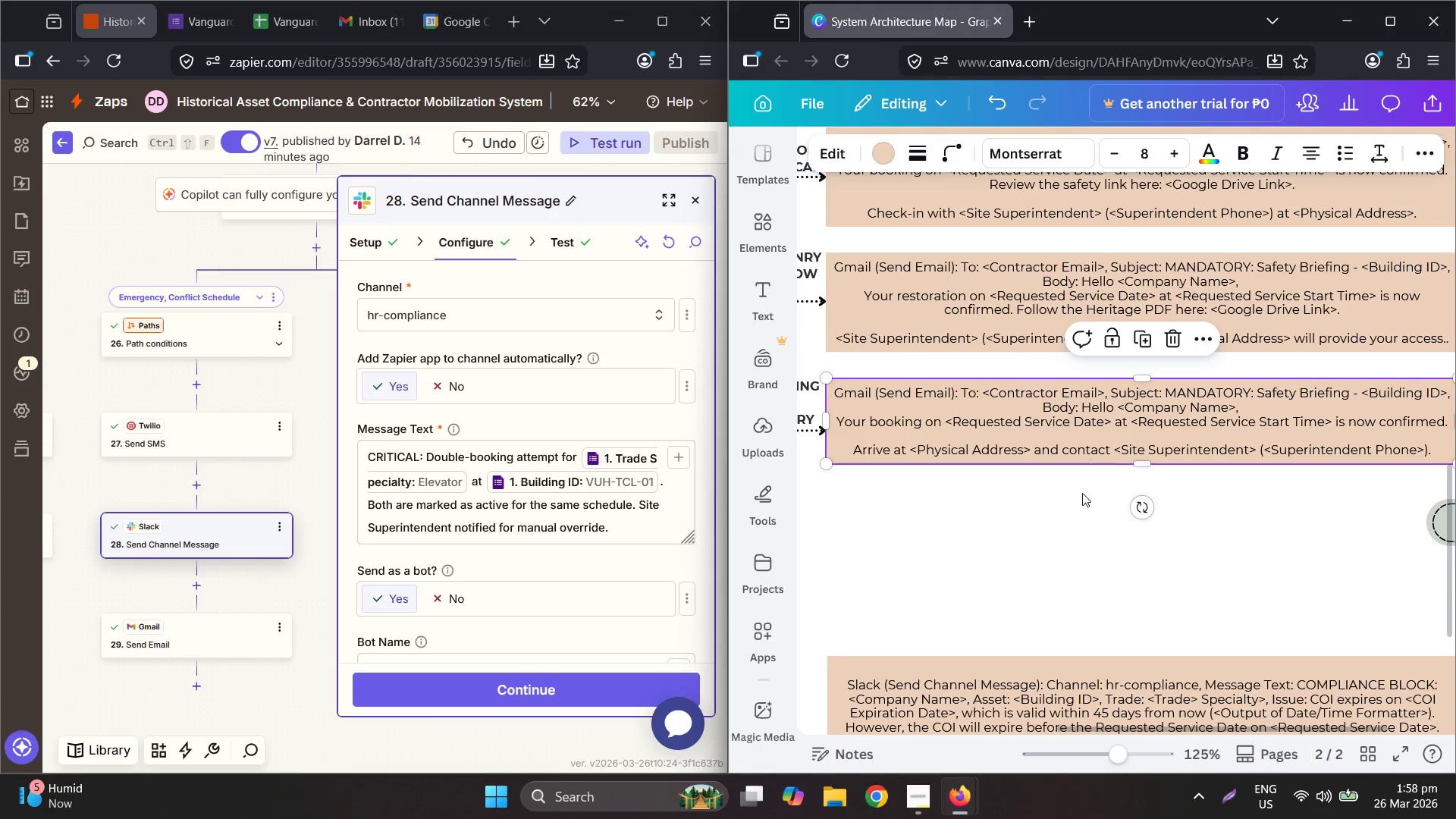 
hold_key(key=ControlLeft, duration=0.5)
scroll: coordinate [1081, 497], scroll_direction: down, amount: 2.0
 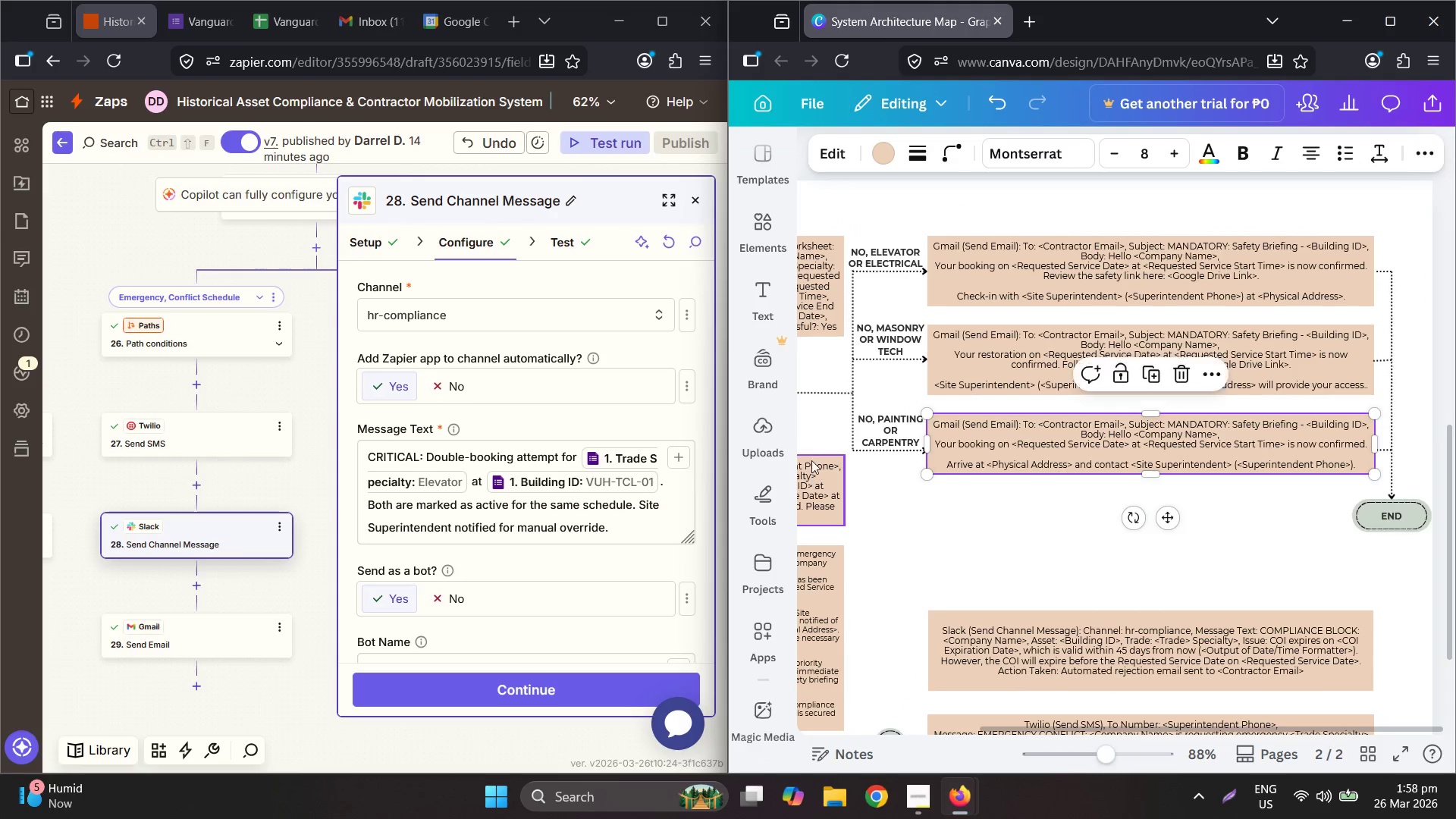 
hold_key(key=ControlLeft, duration=0.47)
scroll: coordinate [871, 570], scroll_direction: up, amount: 1.0
 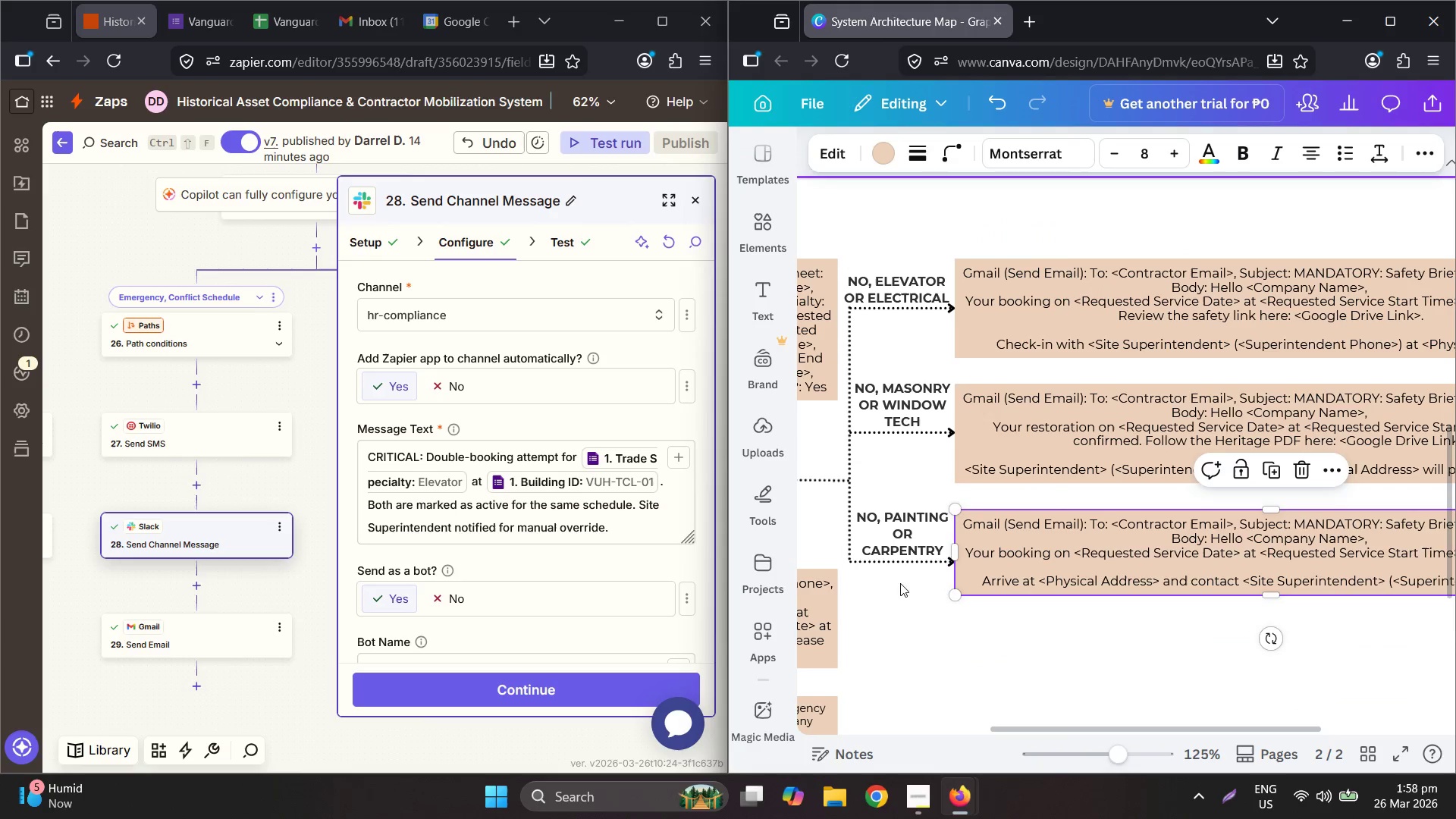 
left_click_drag(start_coordinate=[900, 584], to_coordinate=[898, 529])
 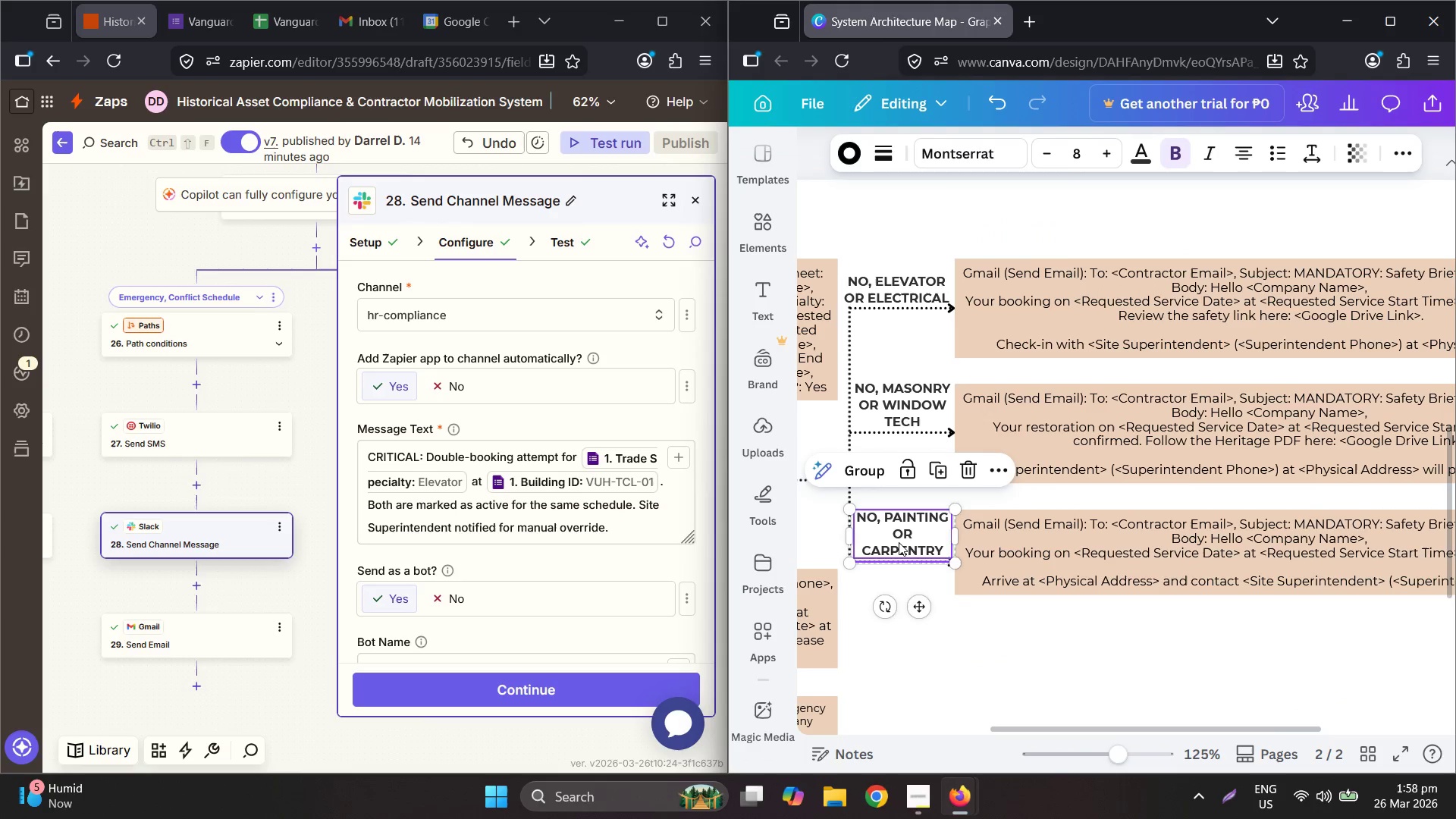 
left_click_drag(start_coordinate=[899, 542], to_coordinate=[899, 532])
 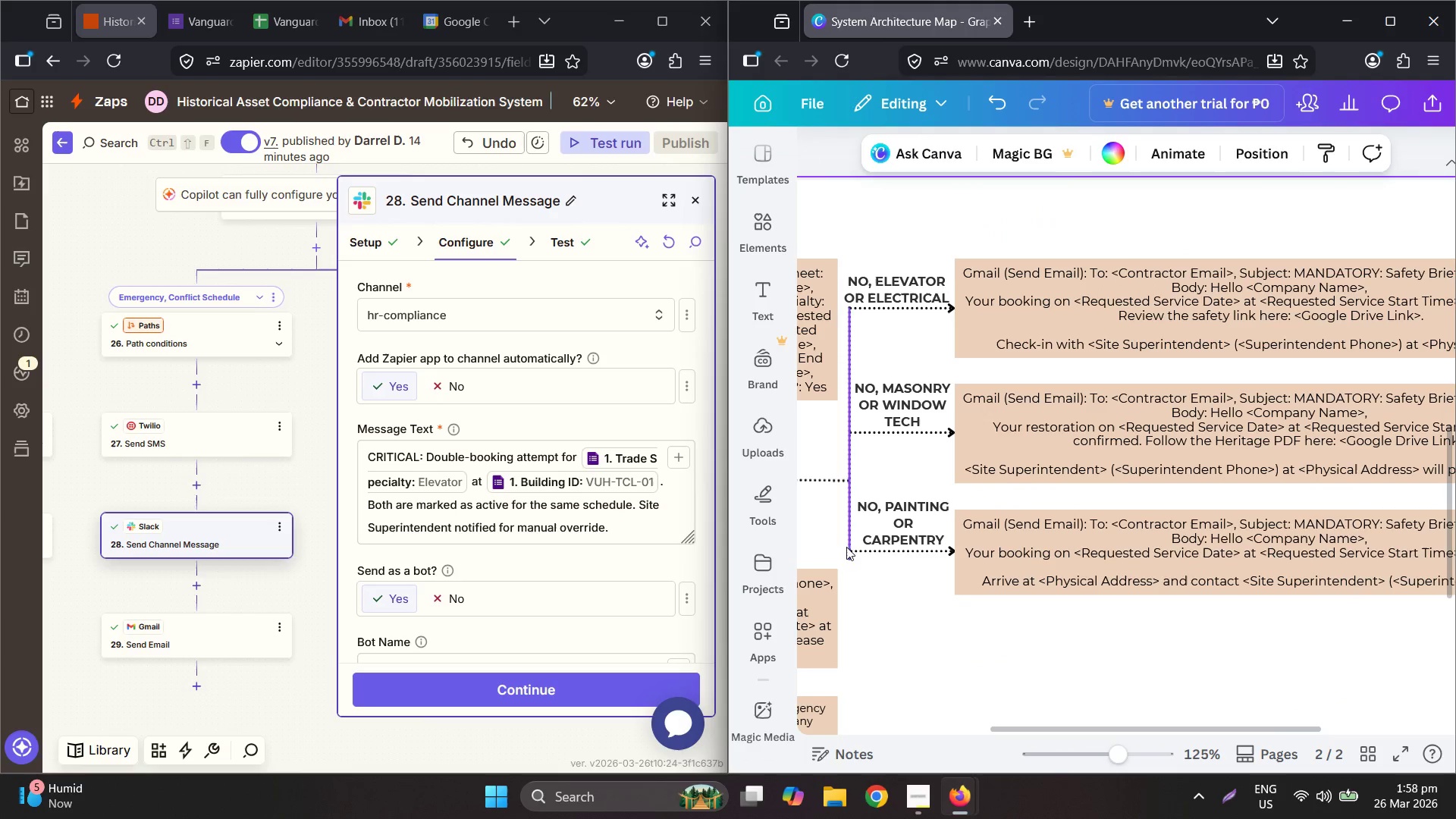 
double_click([841, 534])
 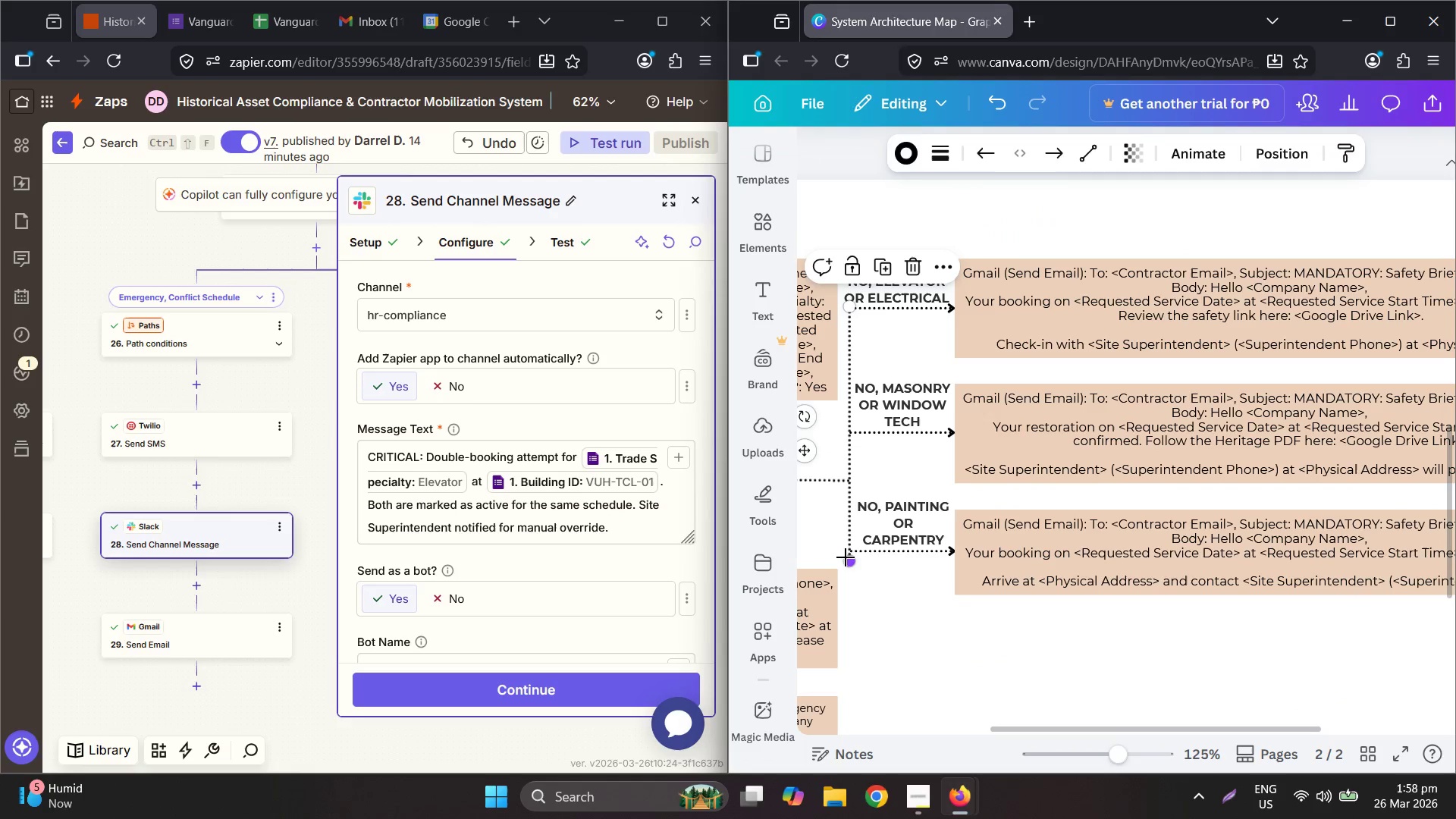 
left_click_drag(start_coordinate=[846, 557], to_coordinate=[833, 544])
 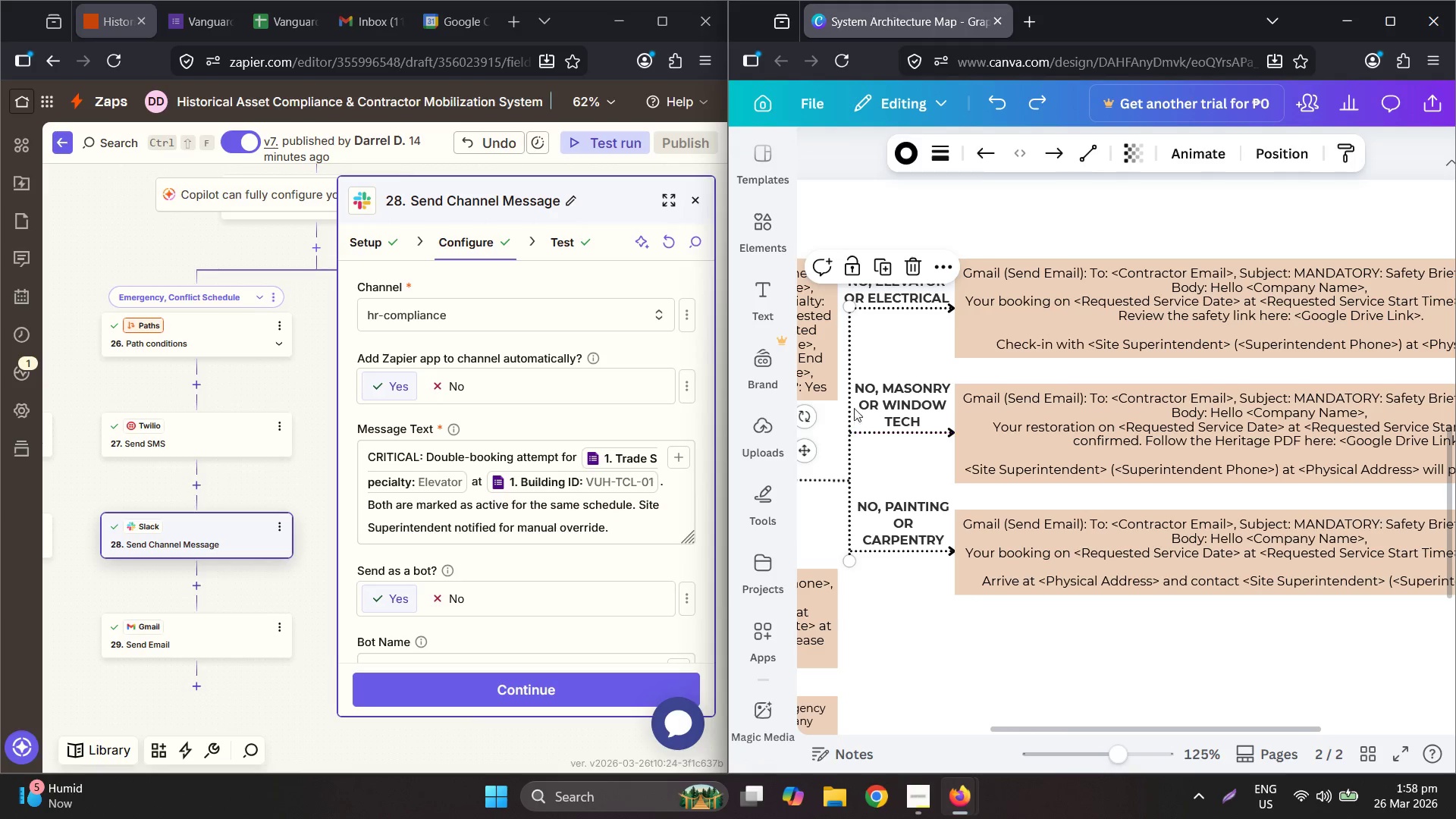 
key(Control+Z)
 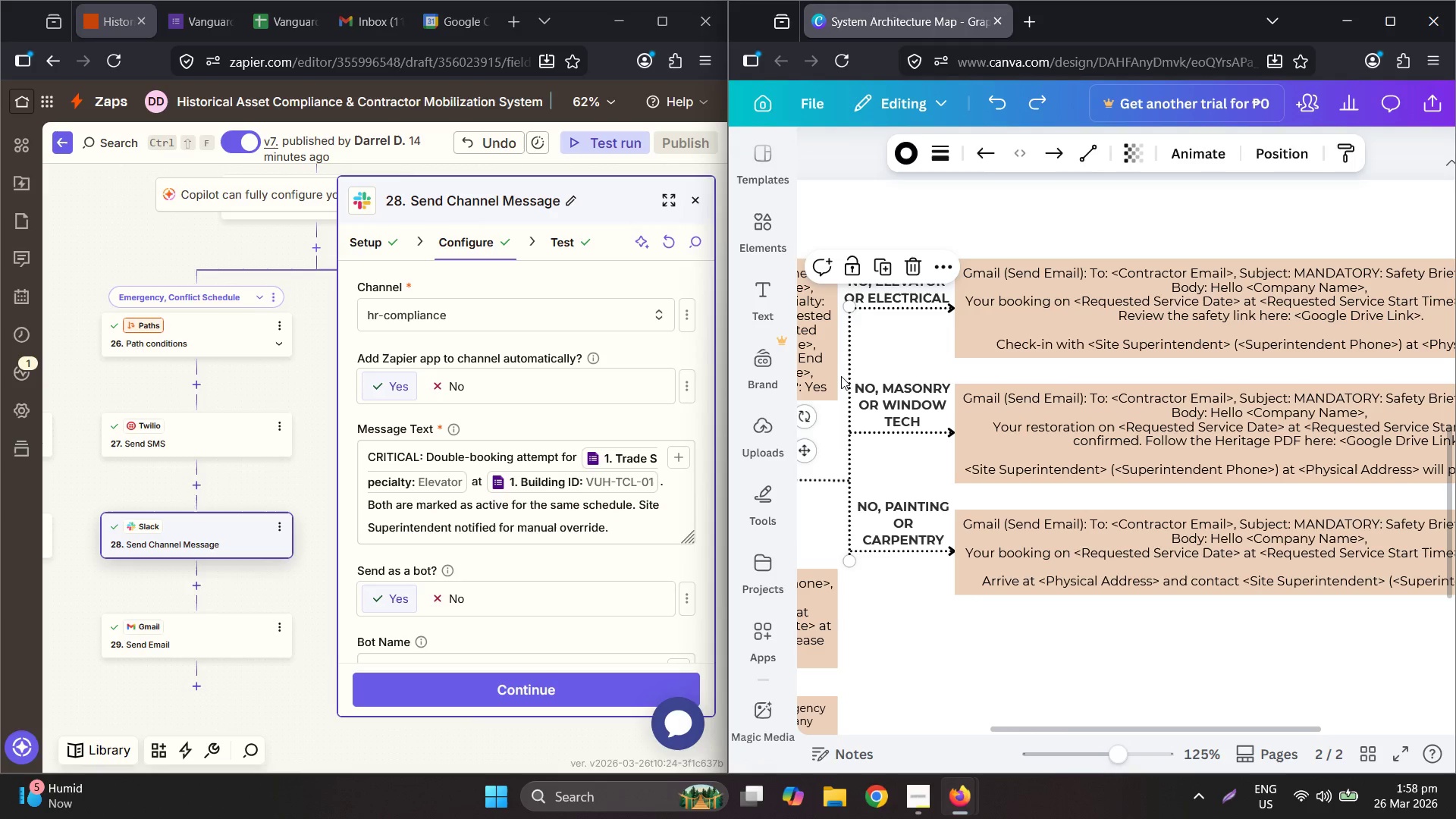 
key(ArrowUp)
 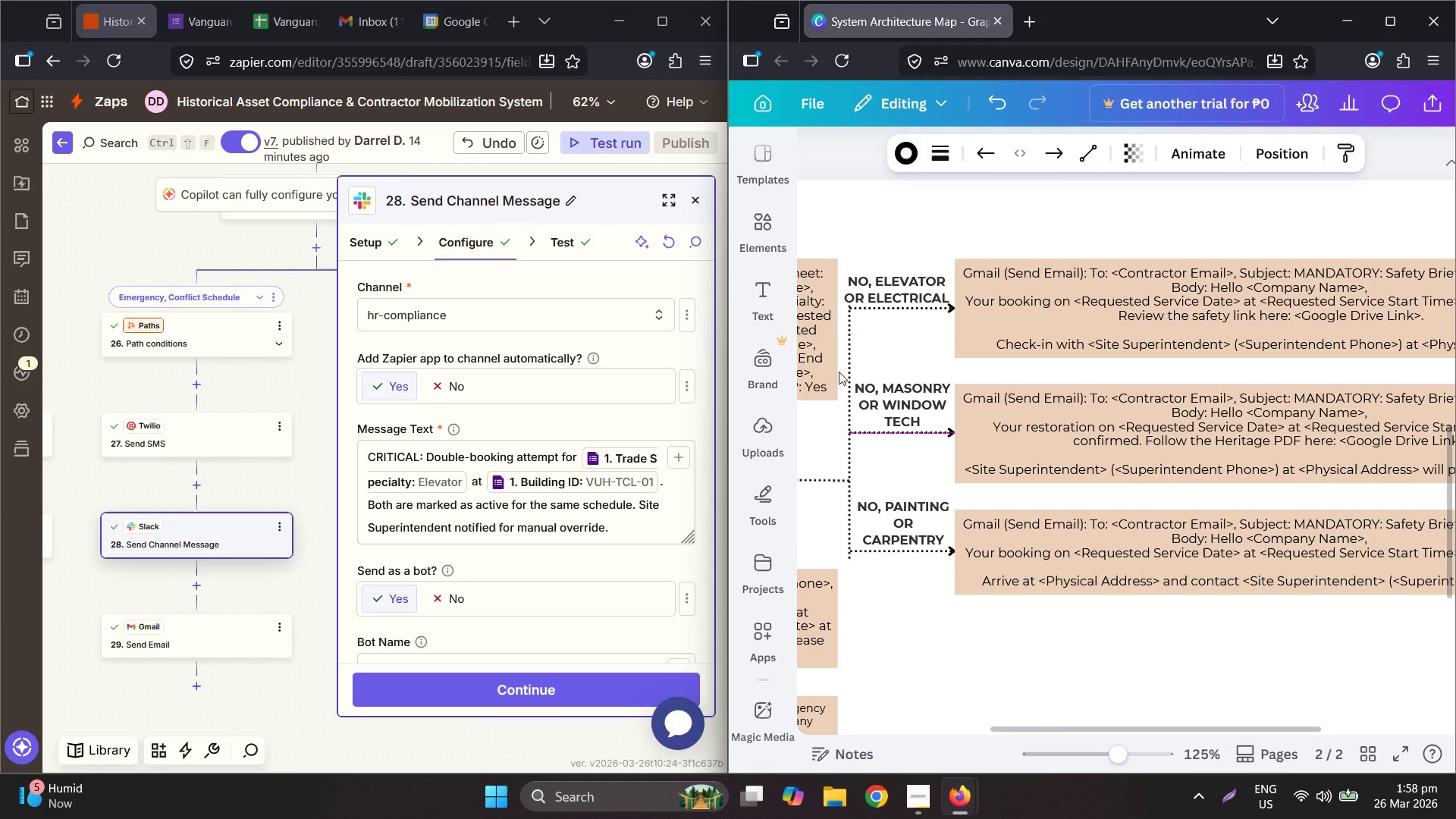 
key(ArrowUp)
 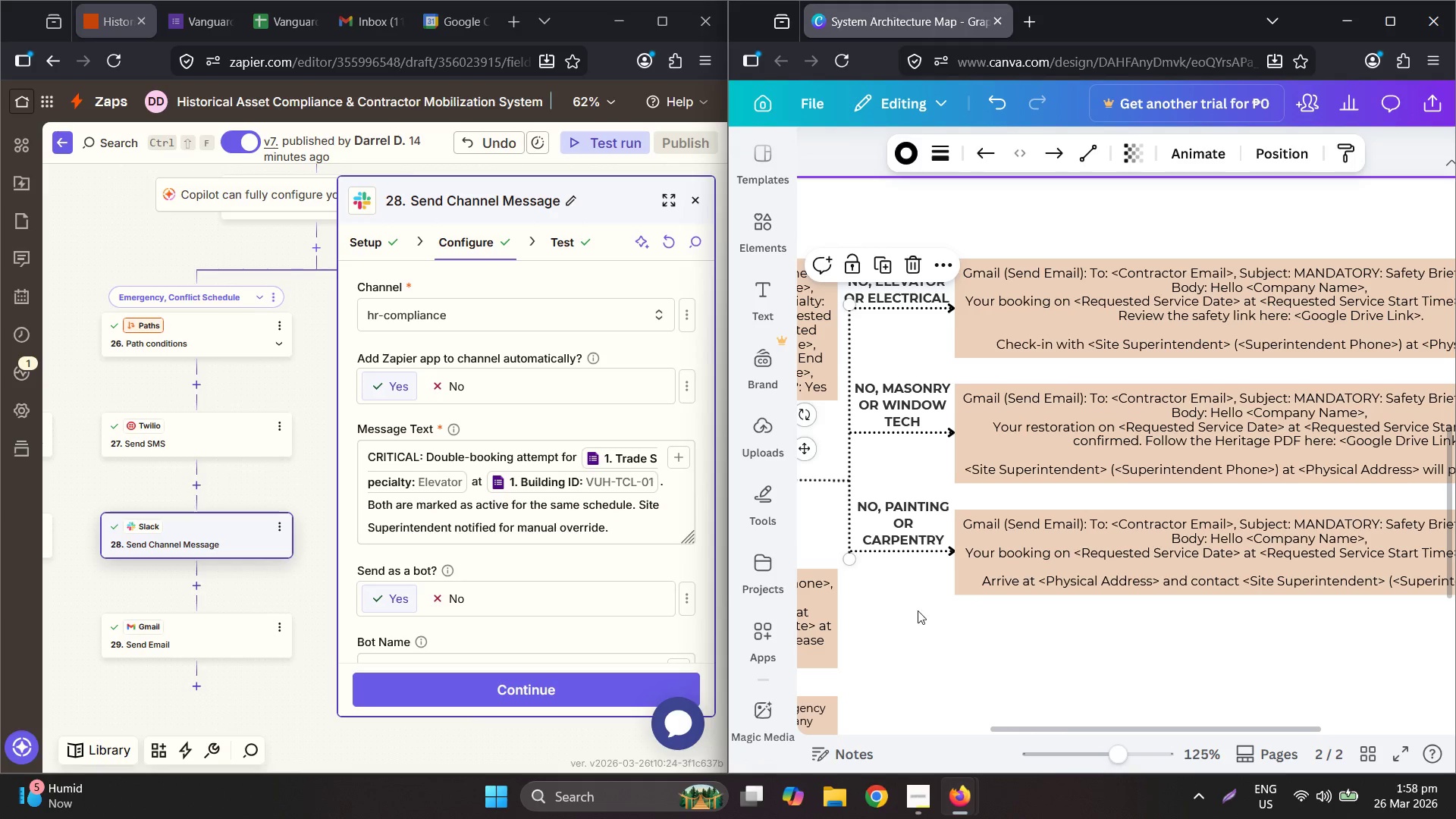 
key(ArrowDown)
 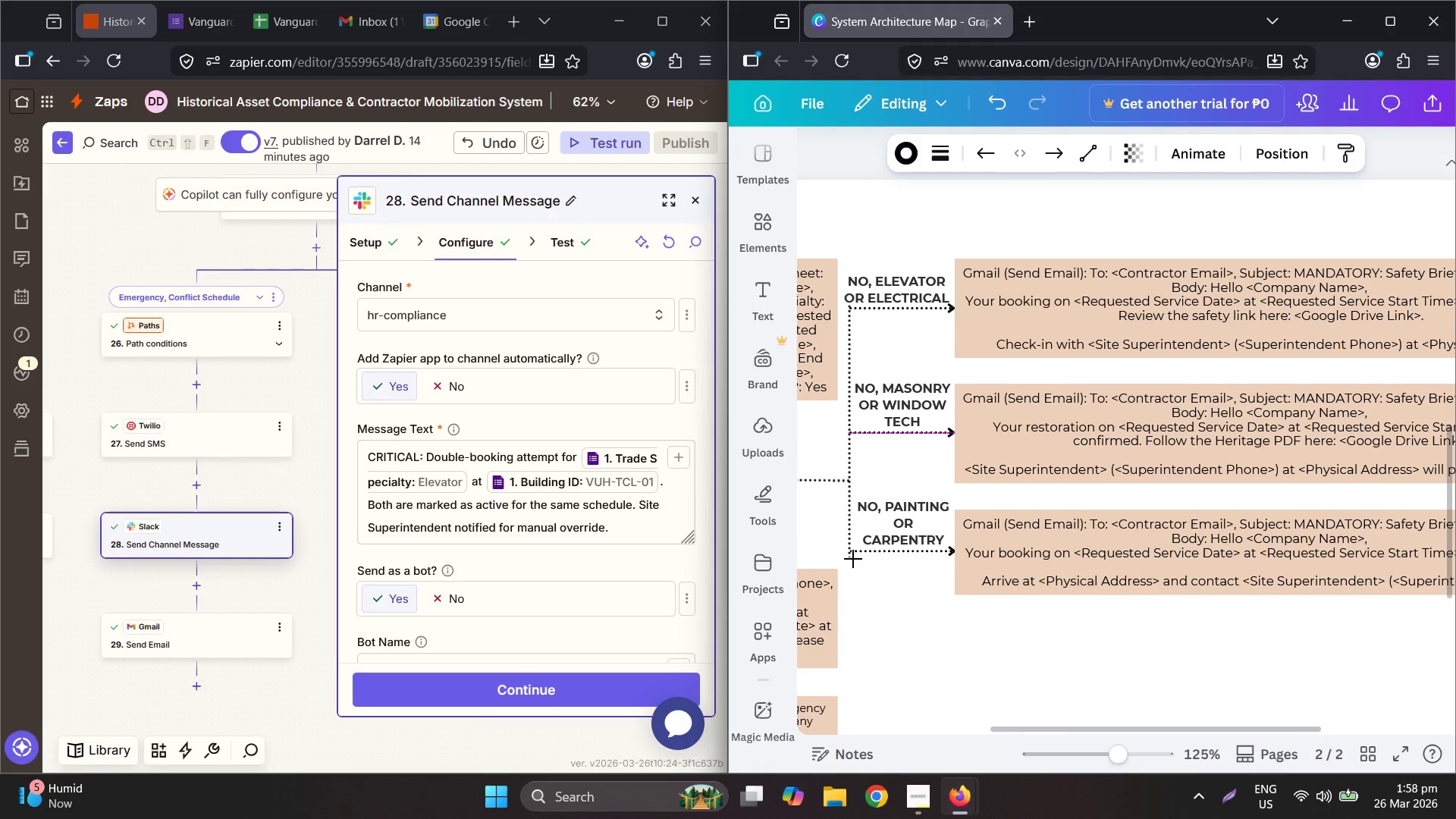 
key(ArrowDown)
 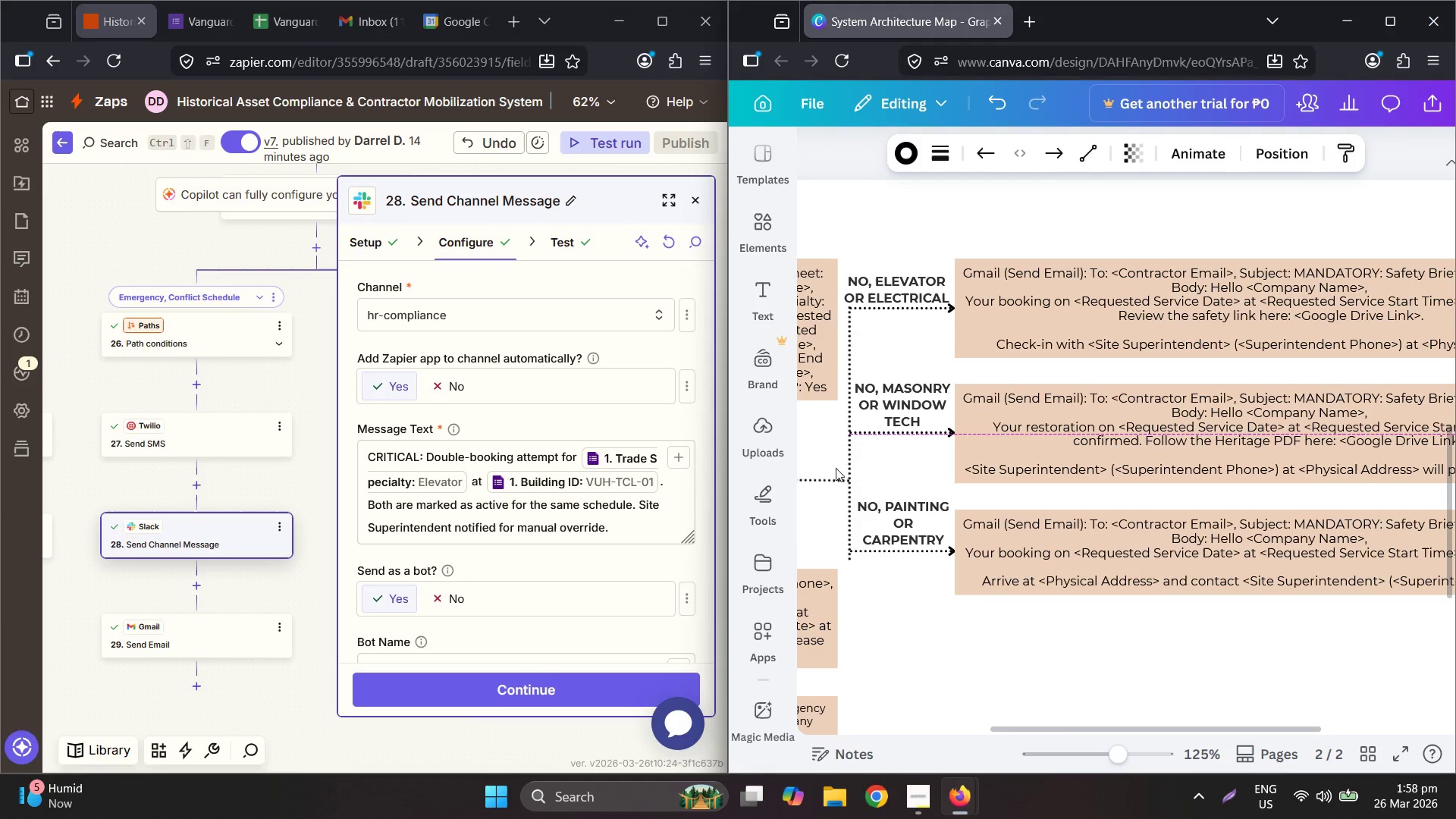 
left_click_drag(start_coordinate=[841, 468], to_coordinate=[932, 591])
 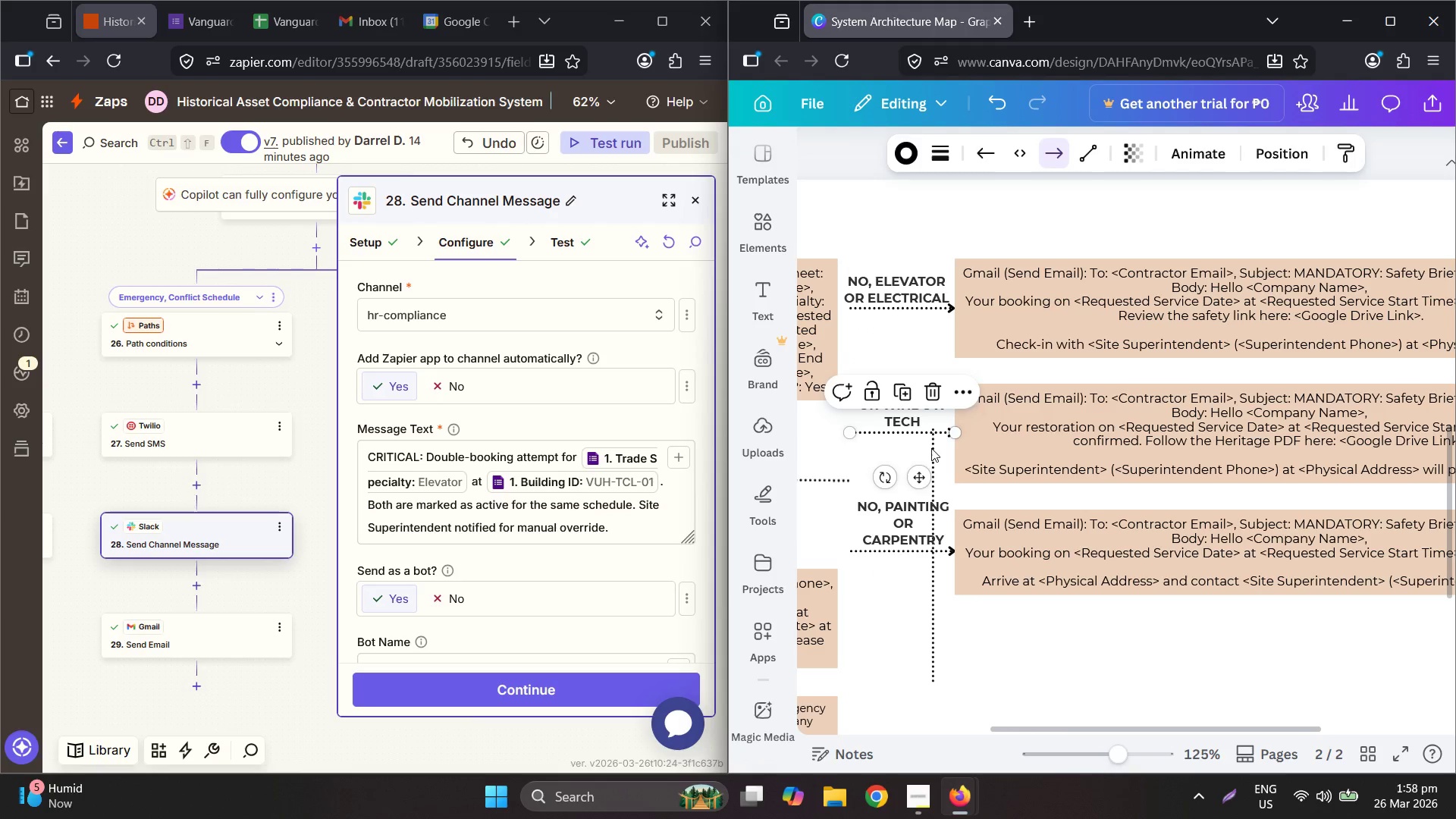 
double_click([931, 442])
 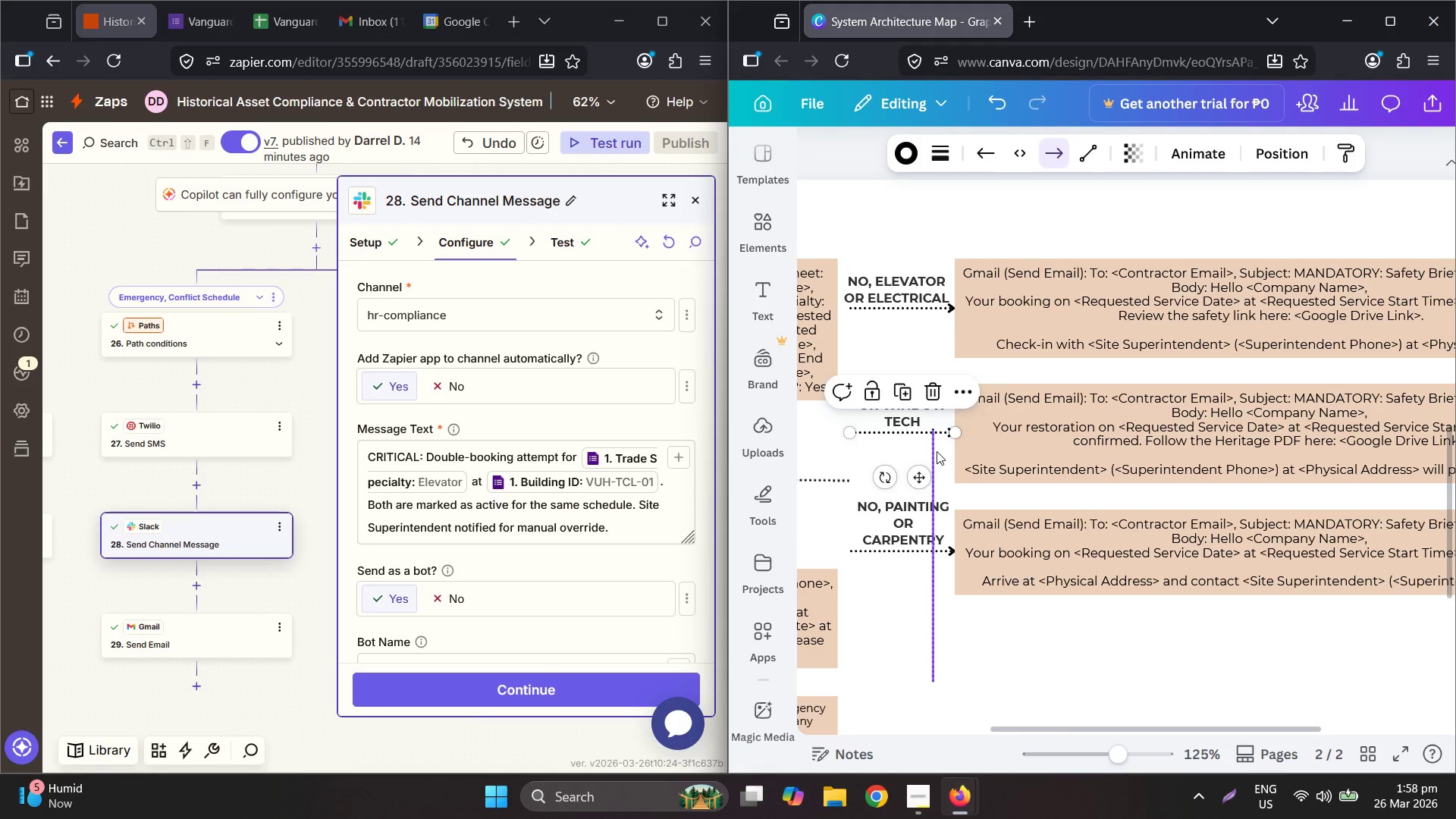 
triple_click([937, 451])
 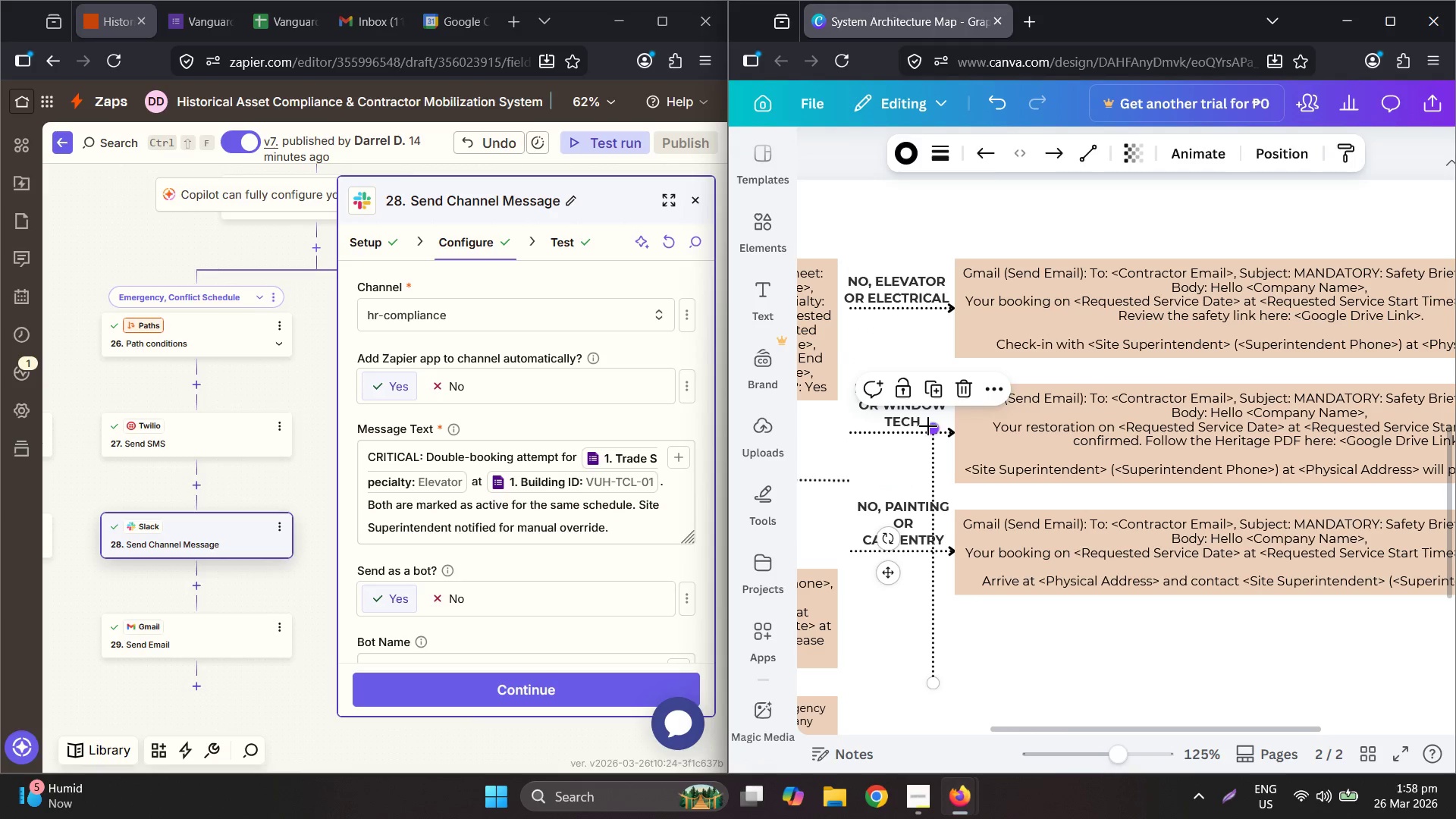 
left_click_drag(start_coordinate=[932, 431], to_coordinate=[935, 447])
 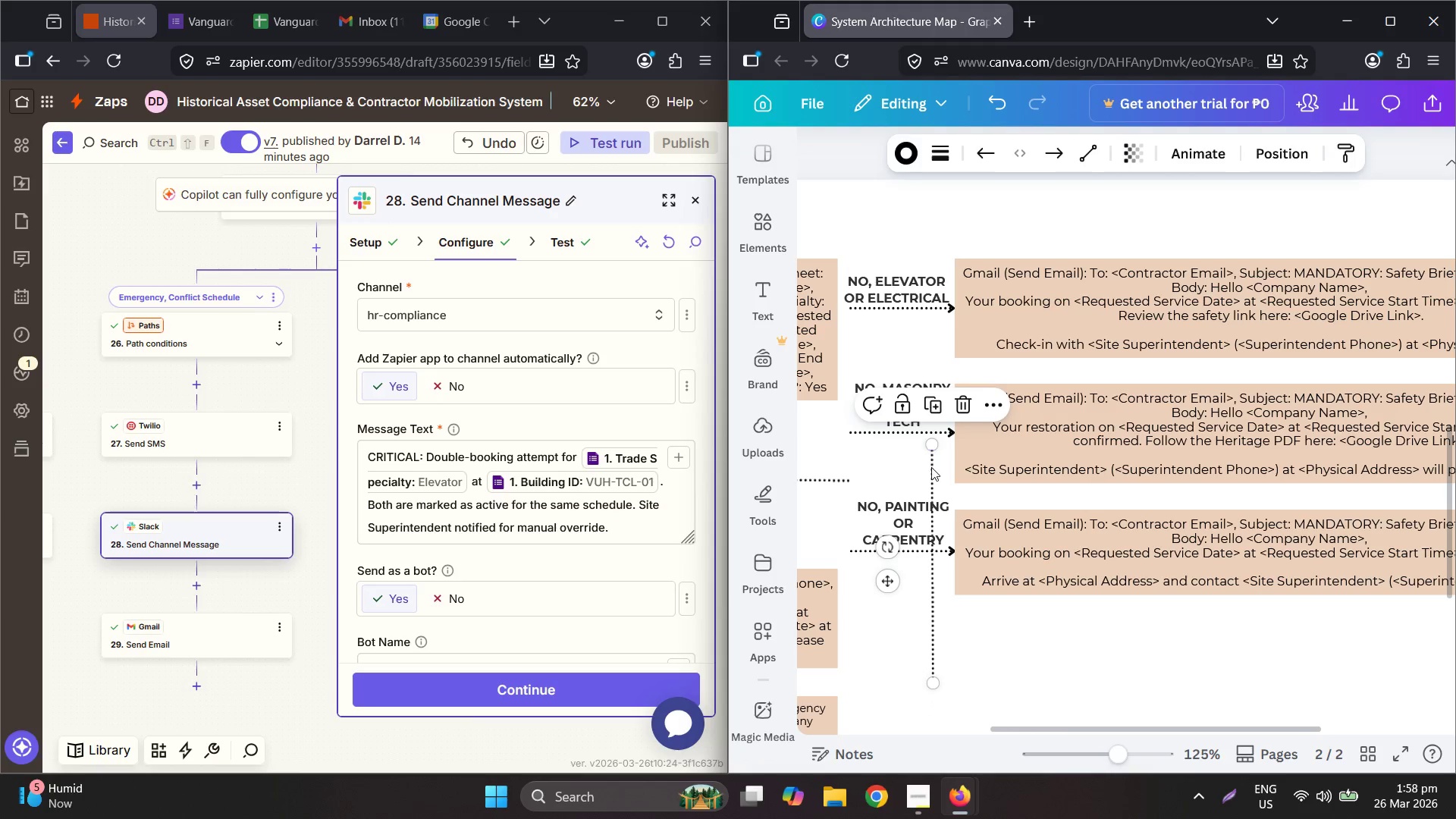 
left_click_drag(start_coordinate=[931, 467], to_coordinate=[849, 331])
 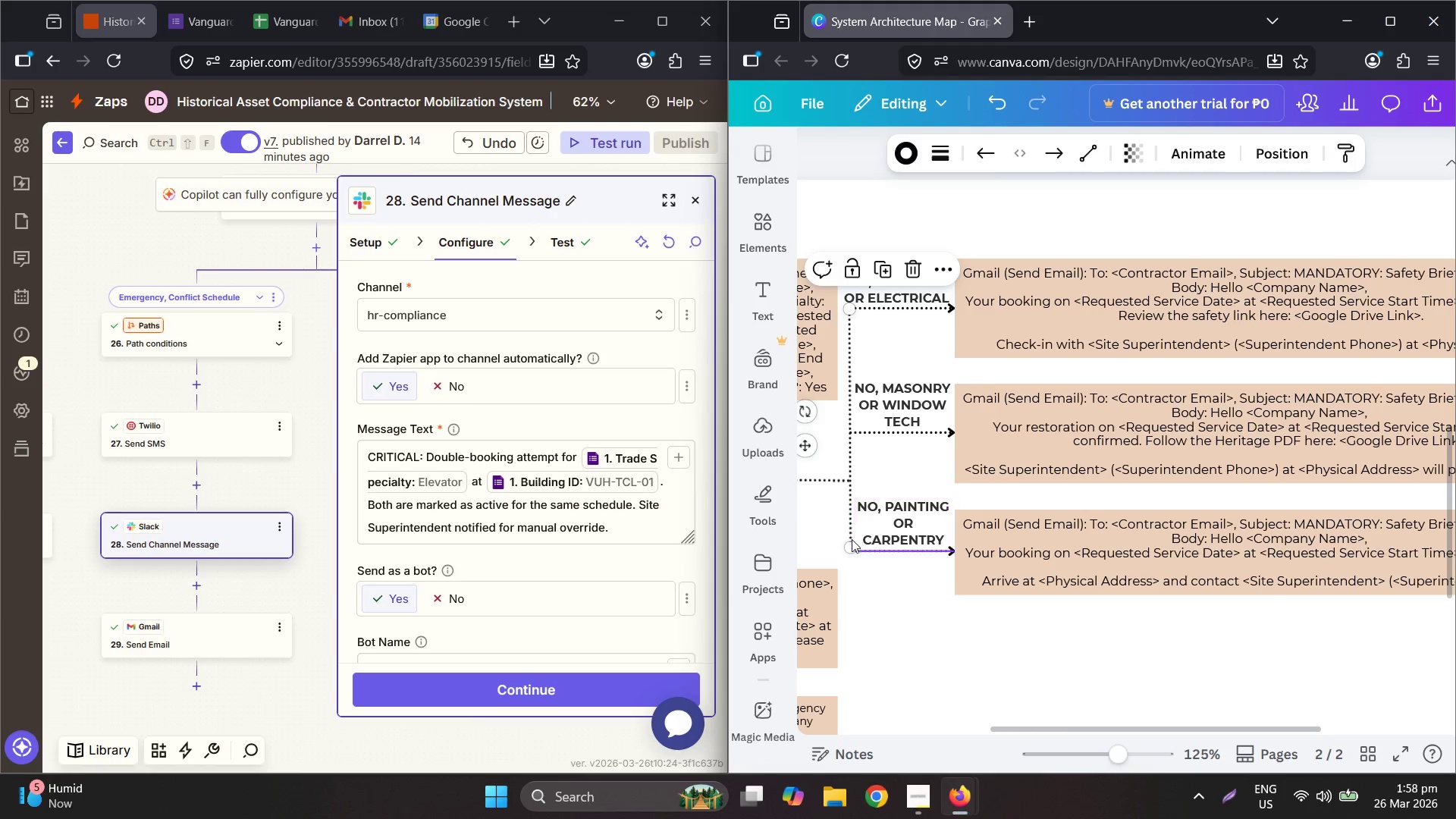 
left_click_drag(start_coordinate=[851, 540], to_coordinate=[849, 548])
 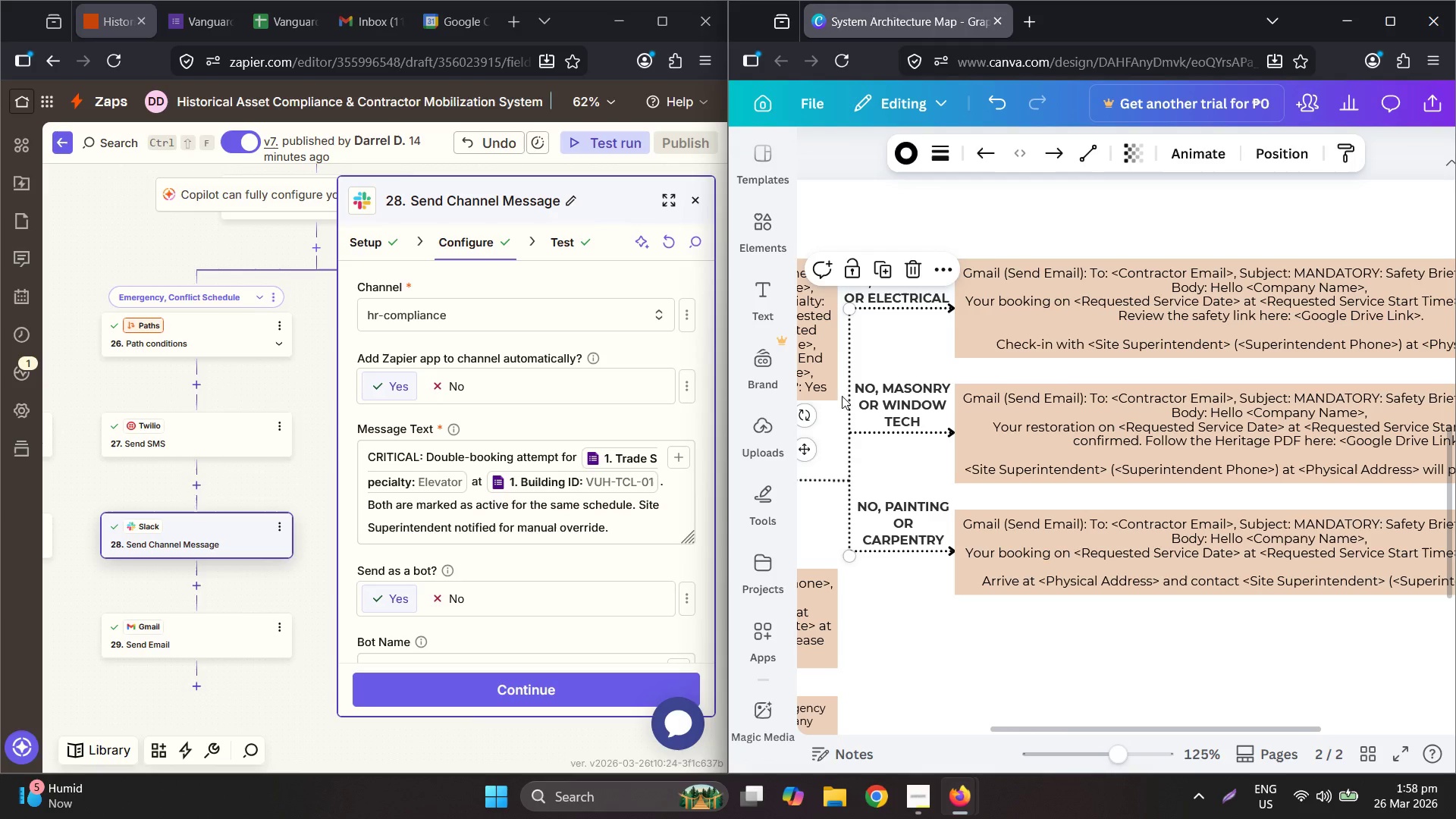 
key(ArrowUp)
 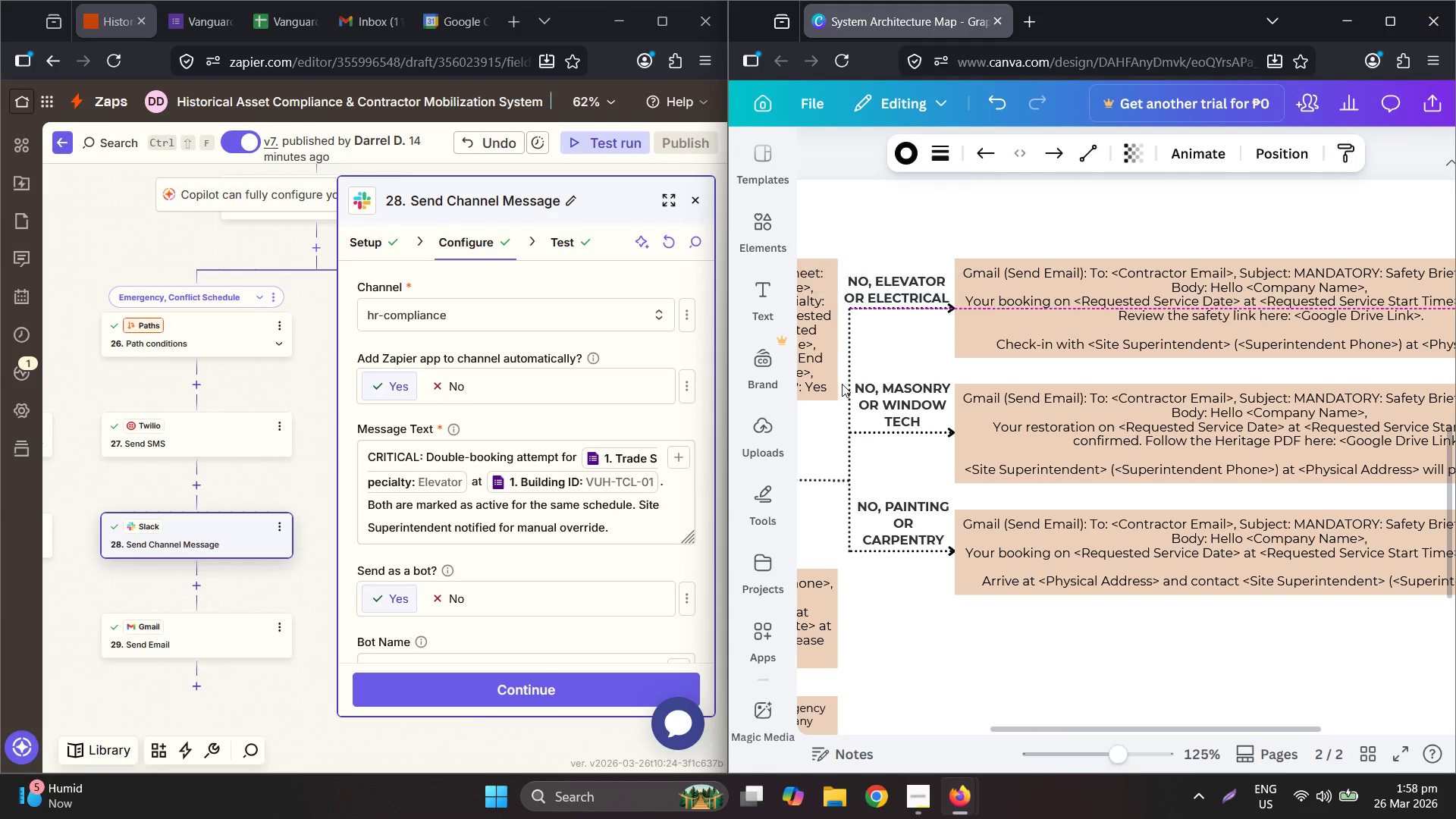 
key(ArrowUp)
 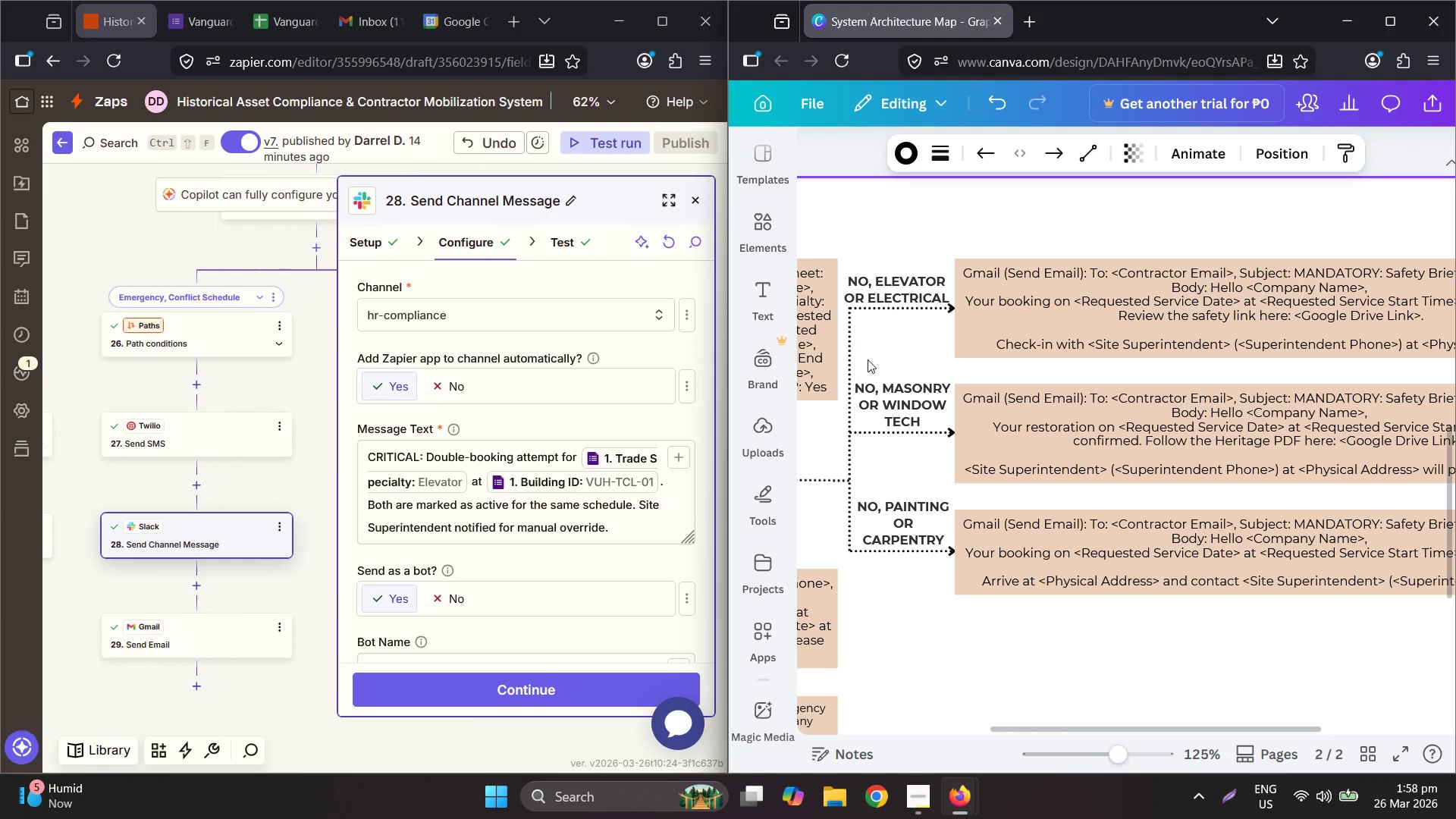 
key(ArrowUp)
 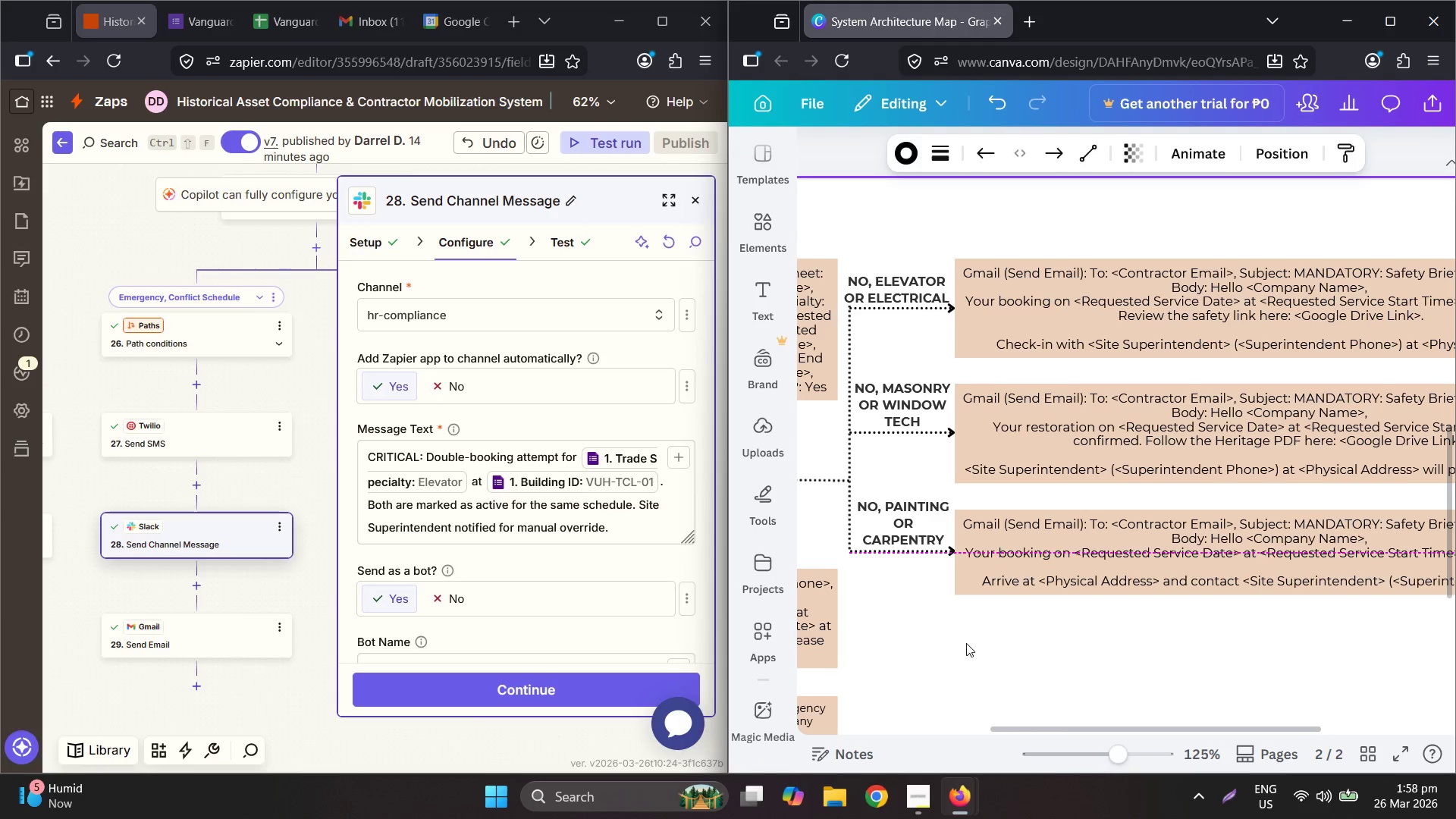 
key(ArrowDown)
 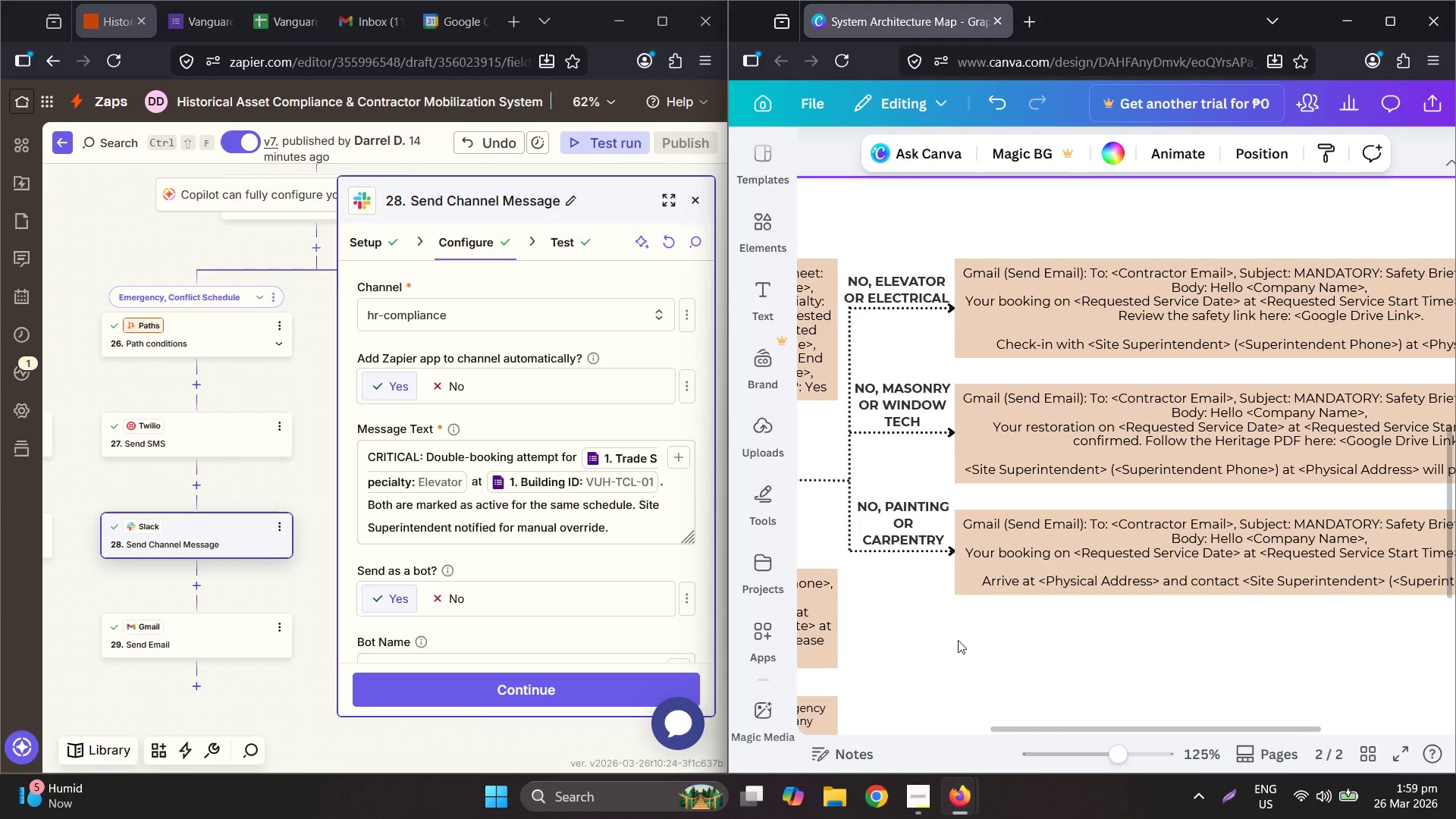 
hold_key(key=ControlLeft, duration=0.67)
scroll: coordinate [1043, 604], scroll_direction: down, amount: 7.0
 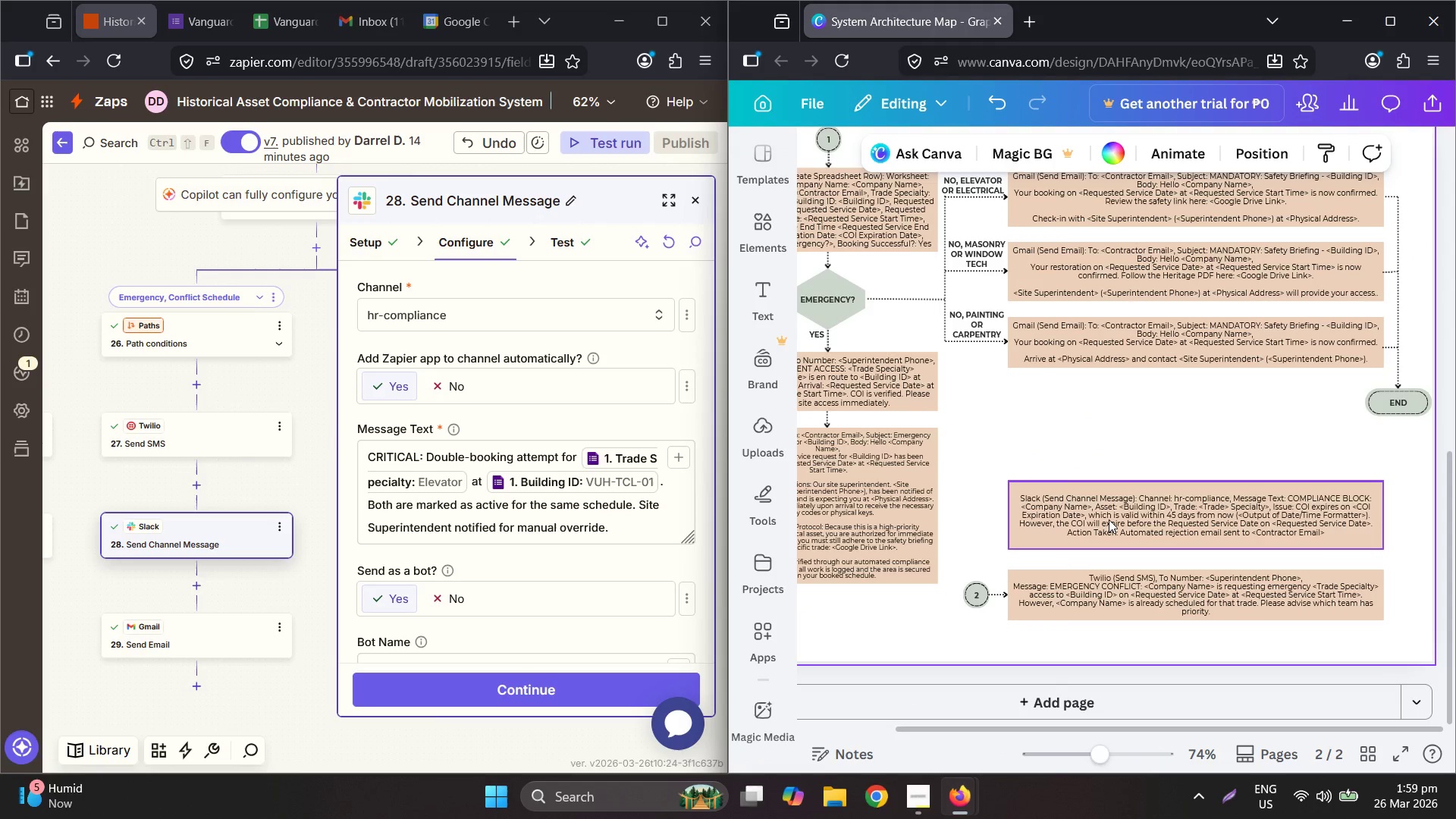 
left_click_drag(start_coordinate=[1109, 519], to_coordinate=[1112, 526])
 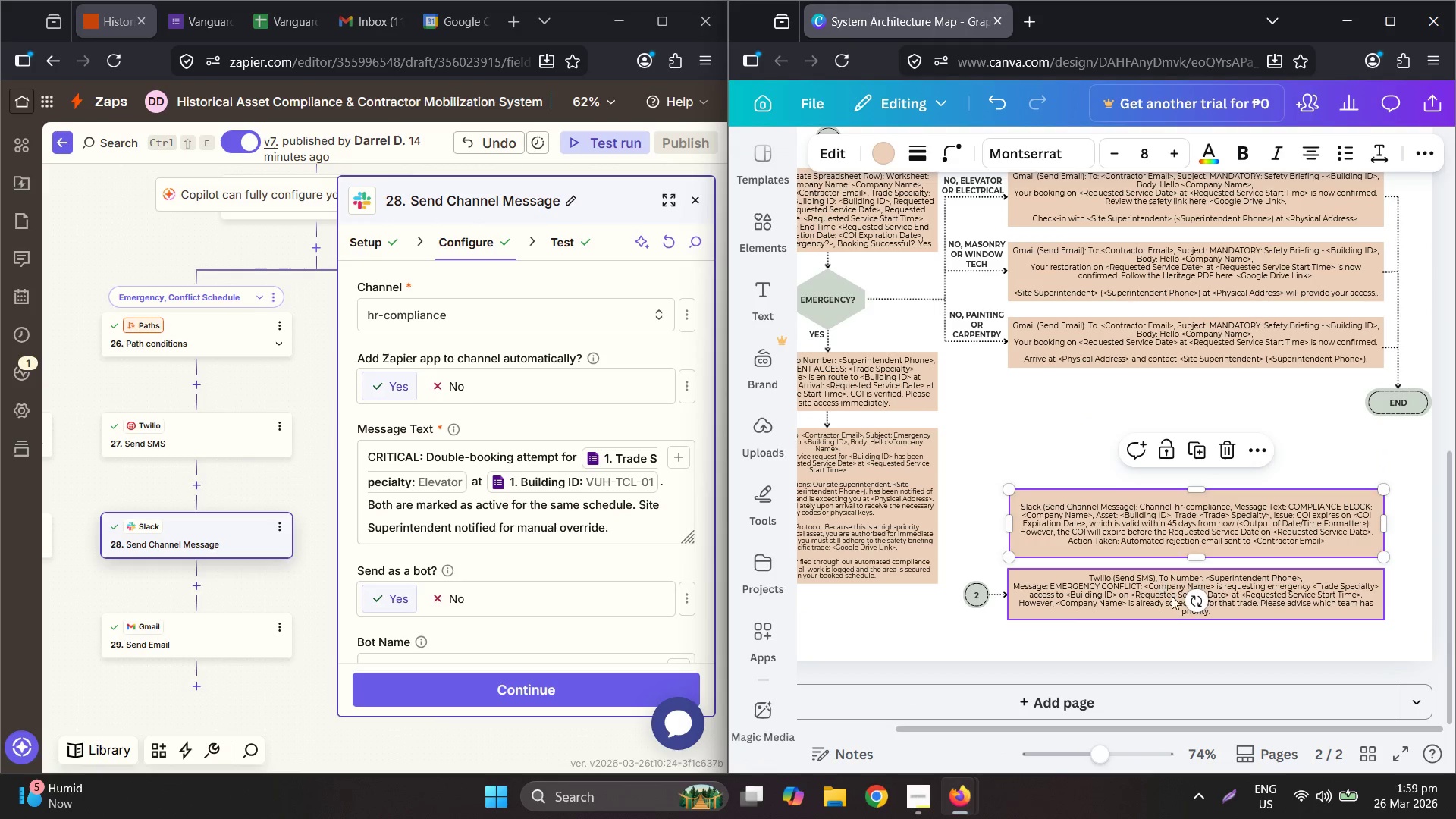 
hold_key(key=ControlLeft, duration=0.98)
scroll: coordinate [1176, 601], scroll_direction: up, amount: 2.0
 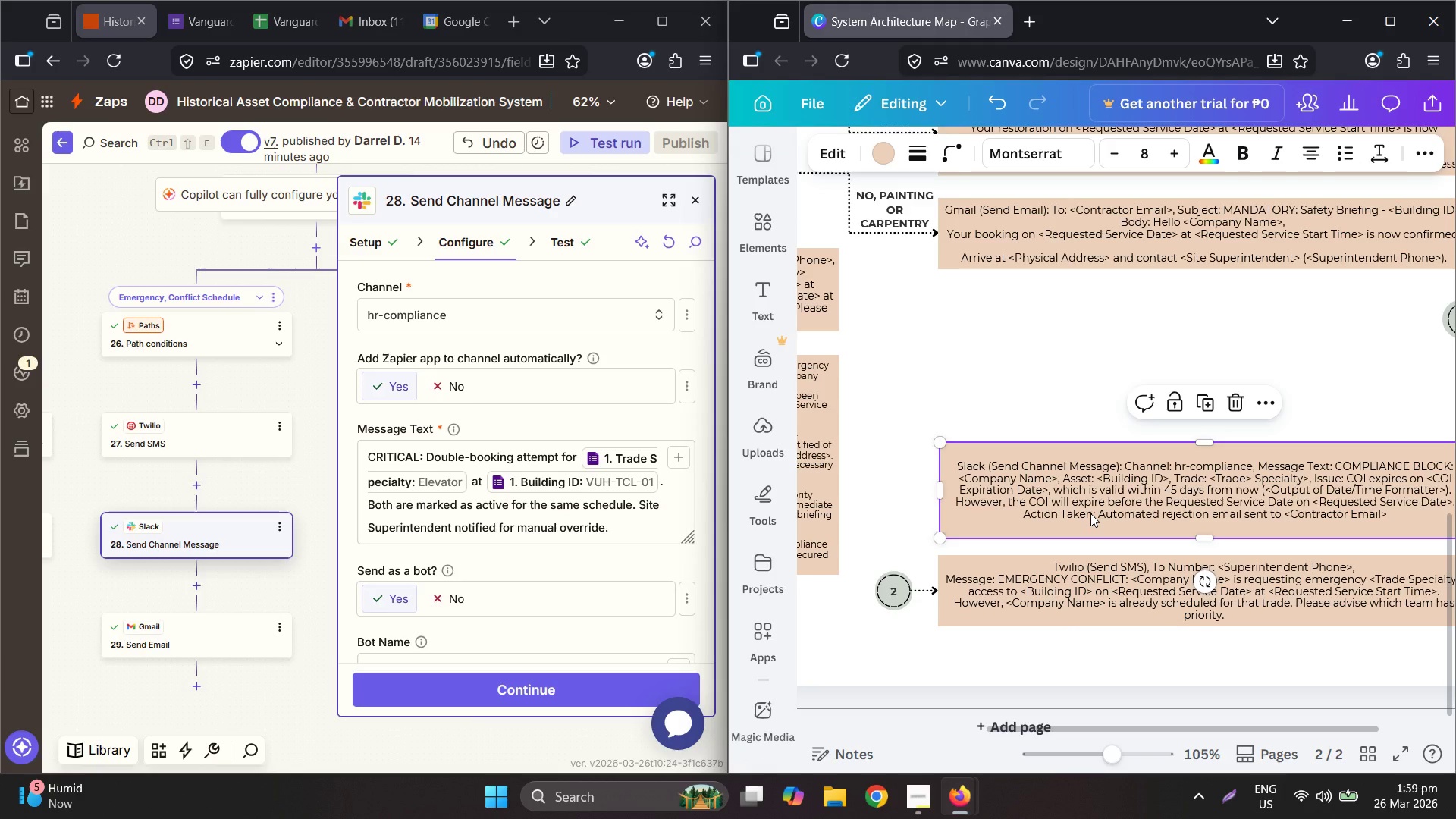 
key(ArrowUp)
 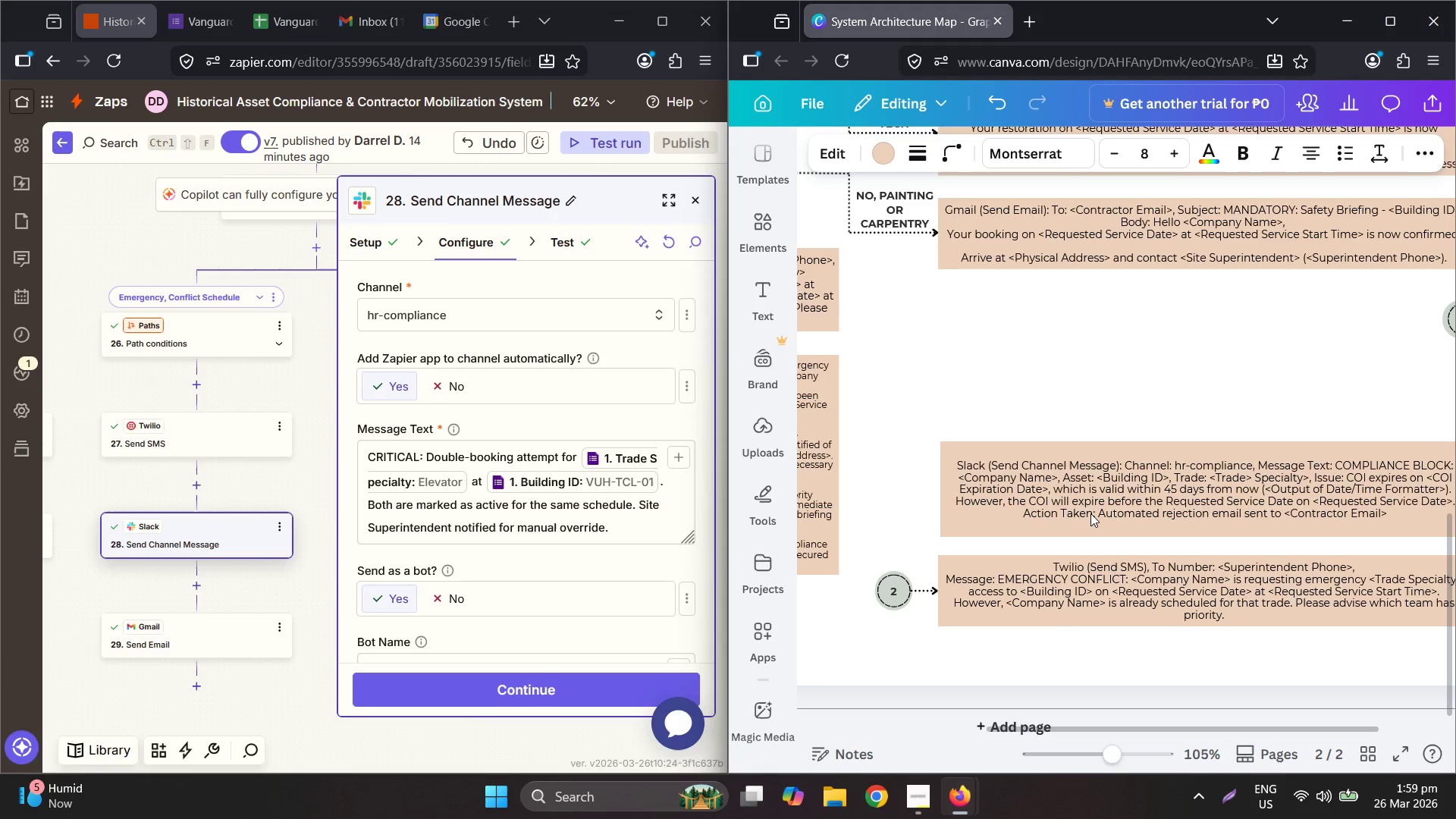 
key(ArrowUp)
 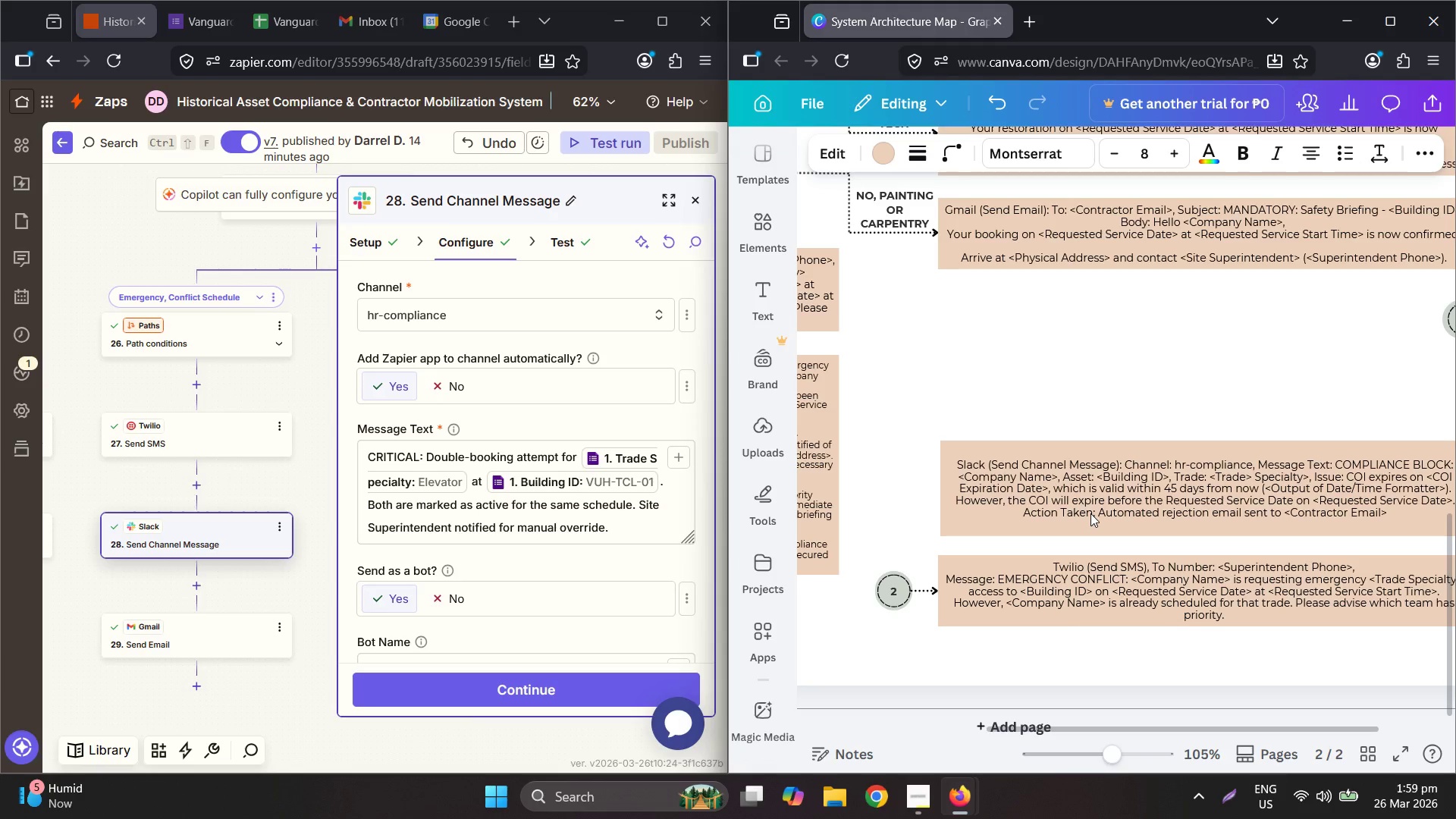 
key(ArrowUp)
 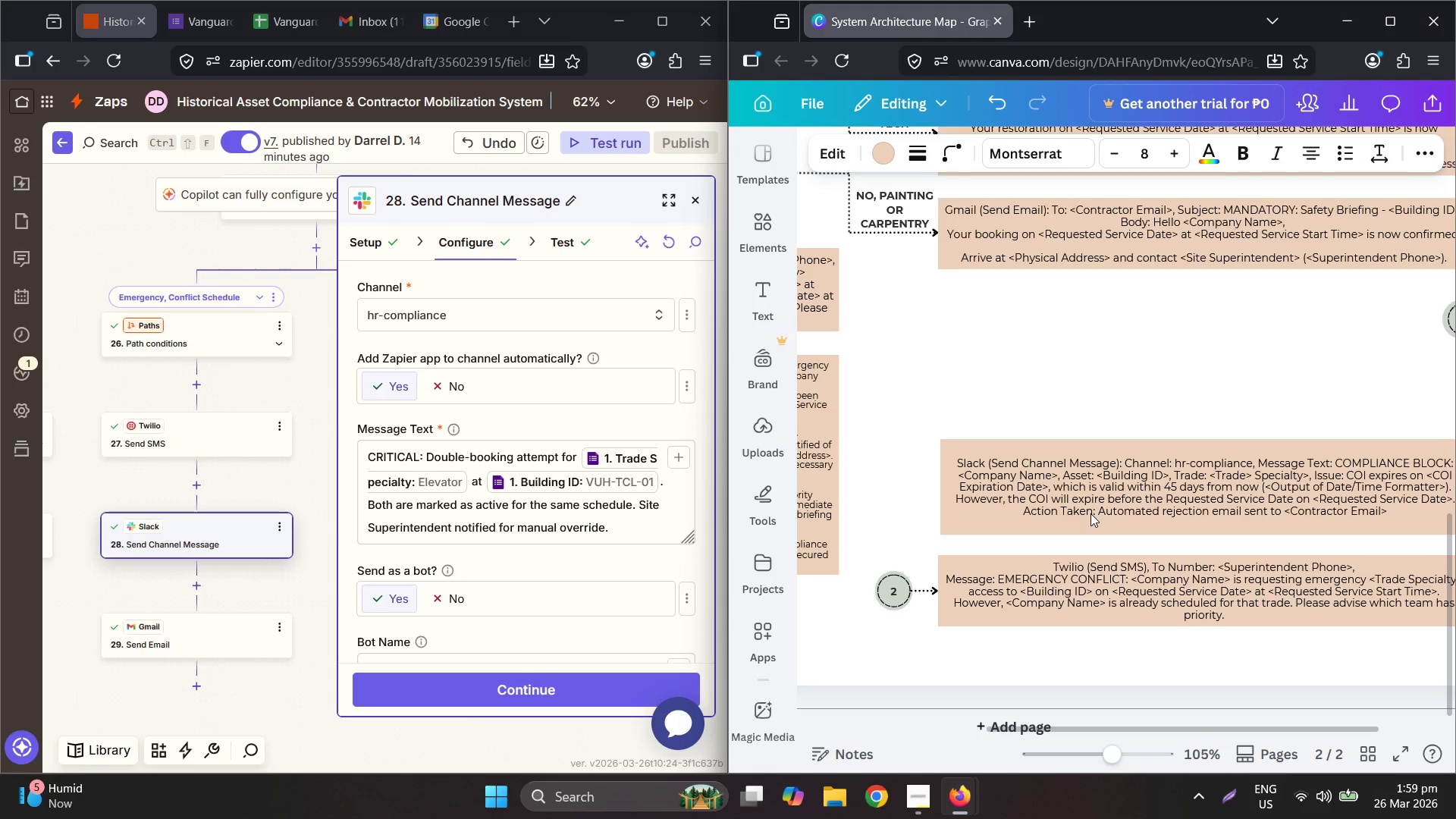 
key(ArrowUp)
 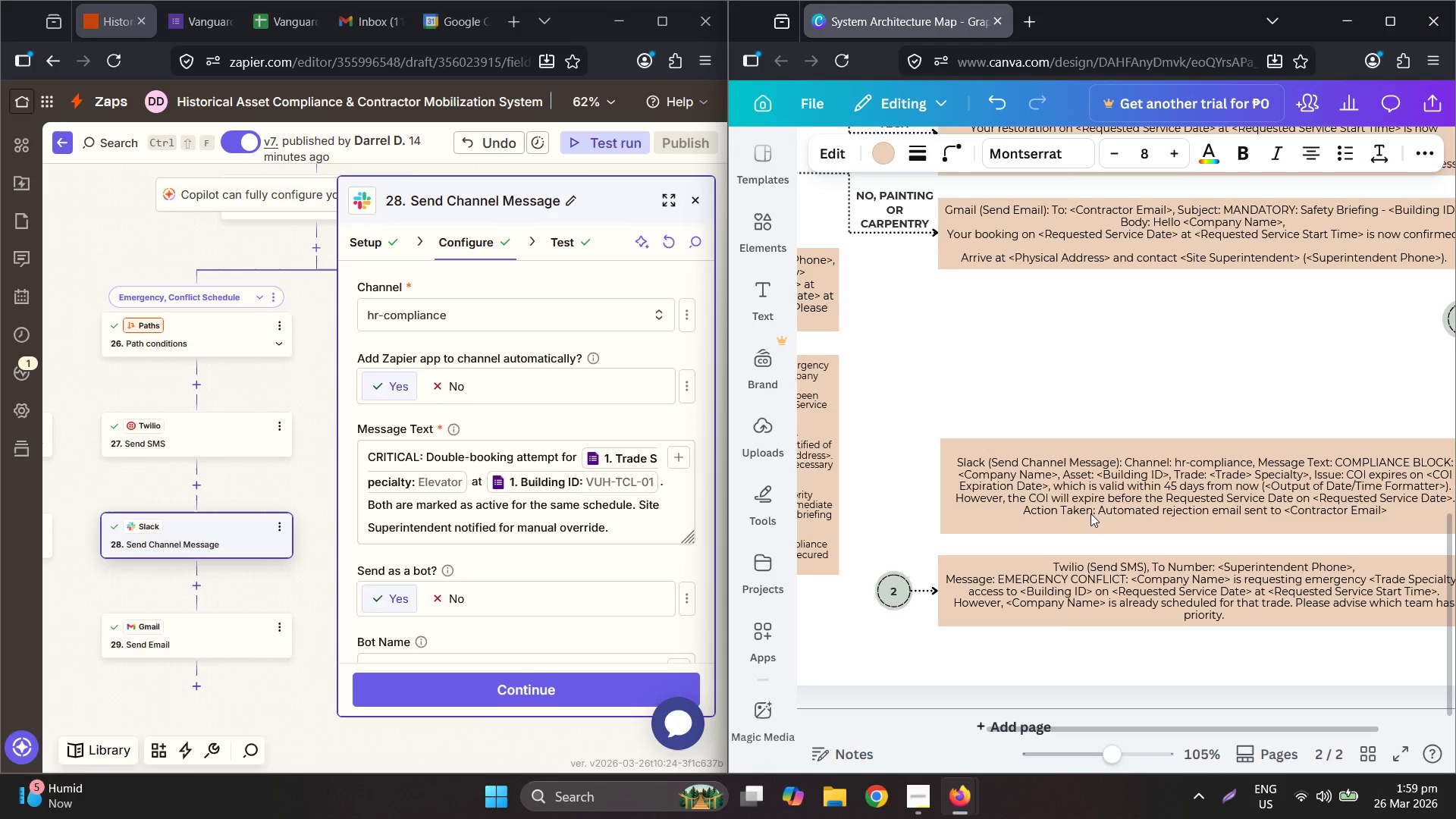 
key(ArrowUp)
 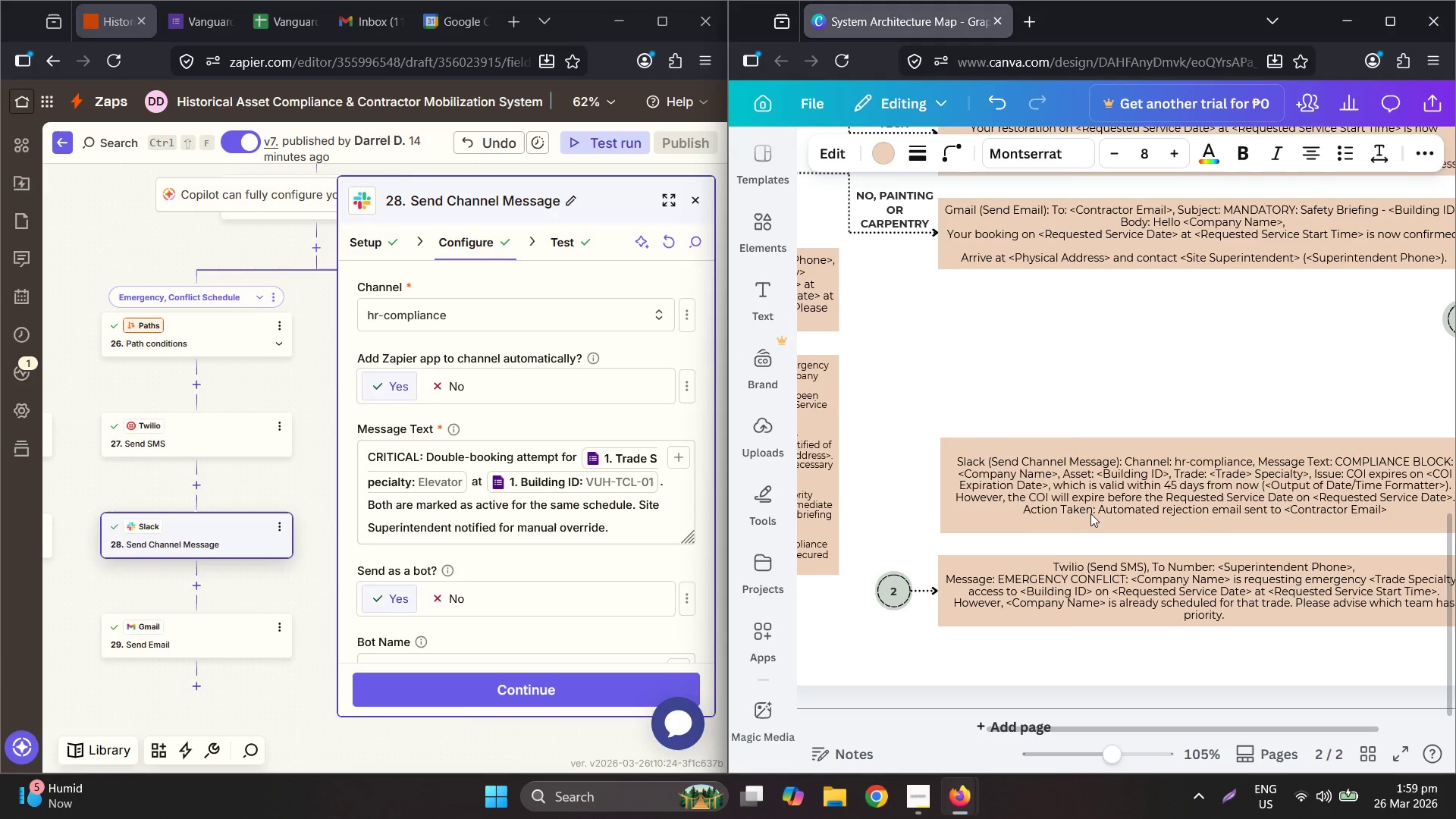 
key(ArrowUp)
 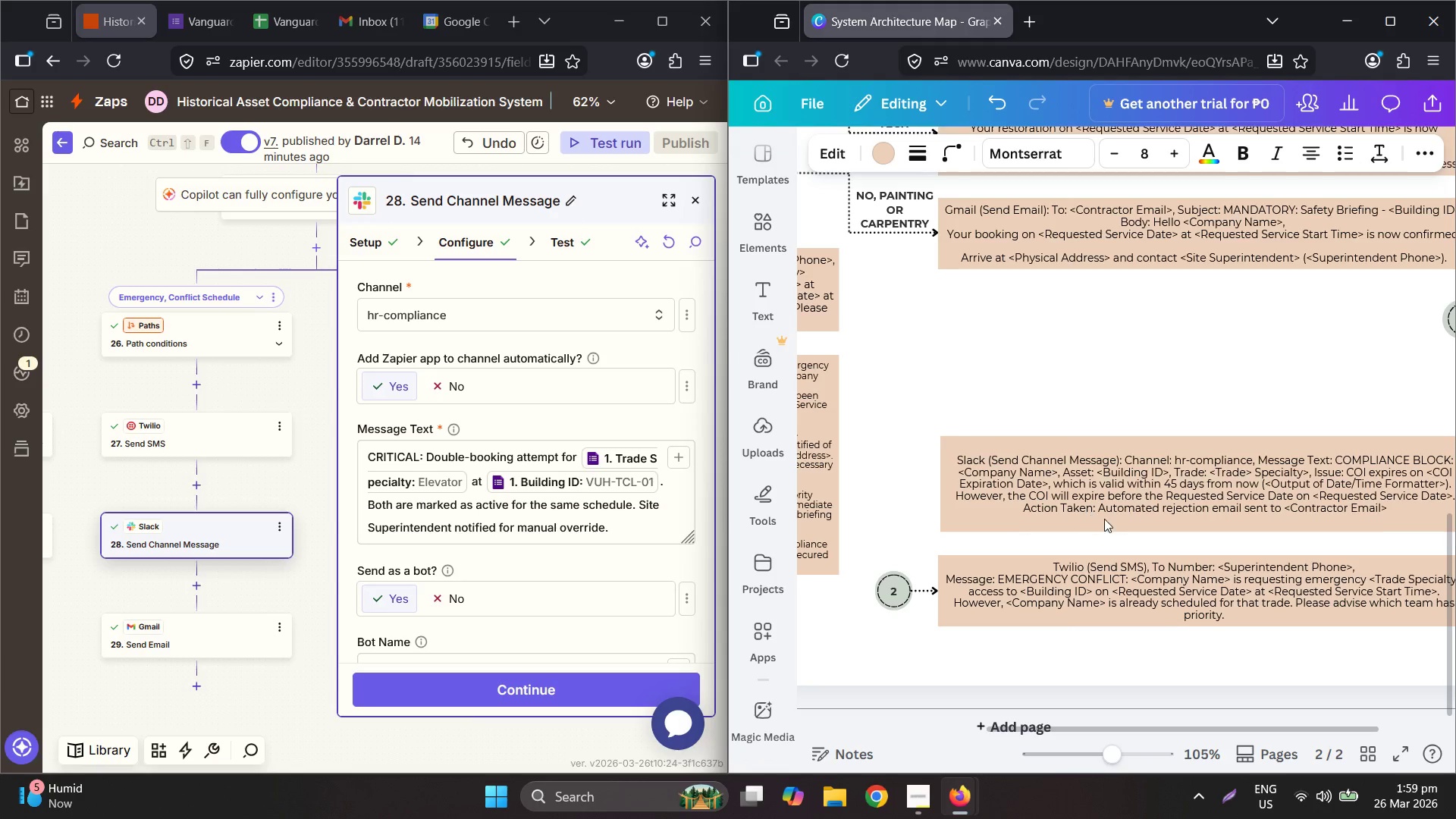 
key(ArrowUp)
 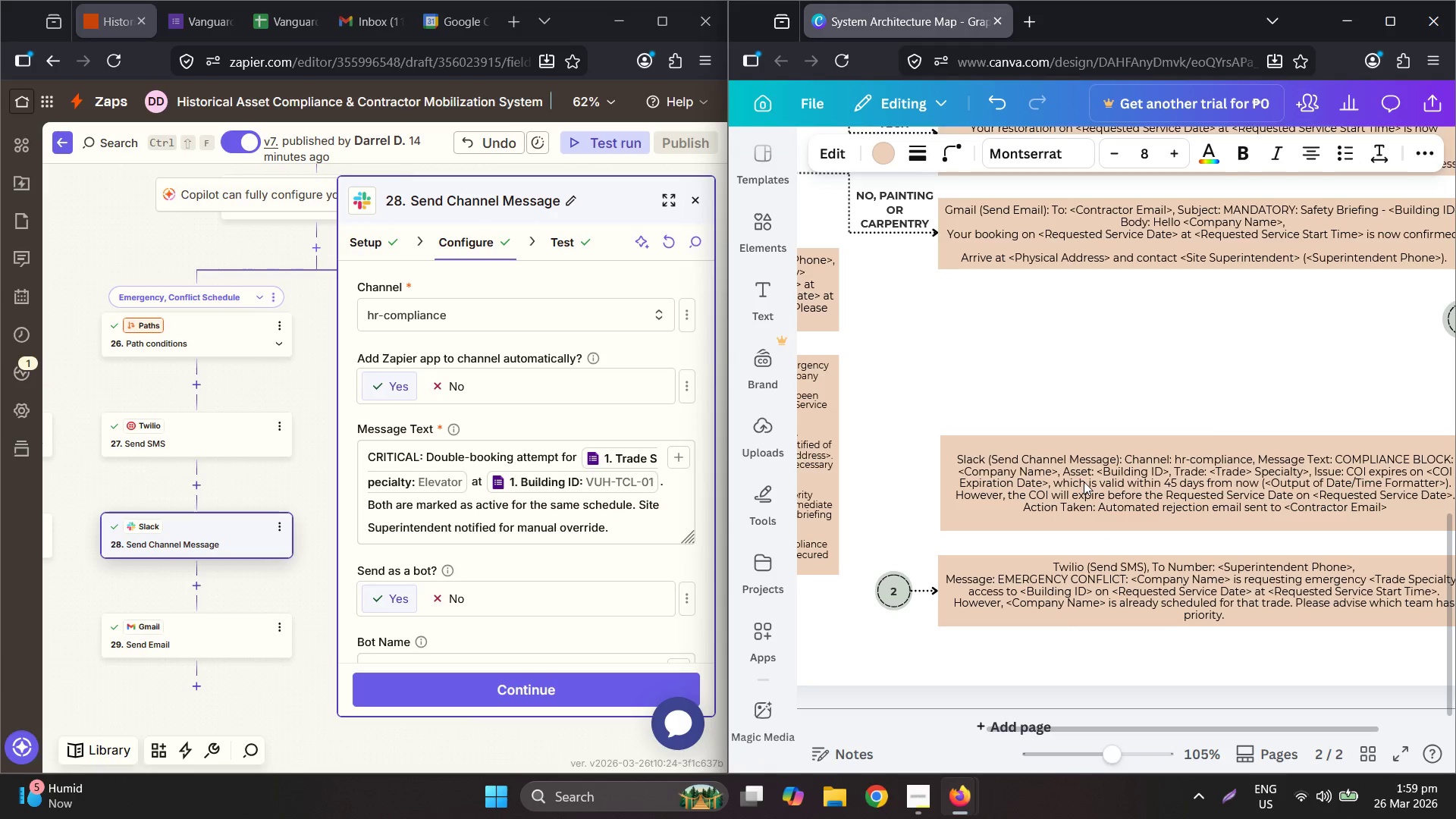 
double_click([1084, 483])
 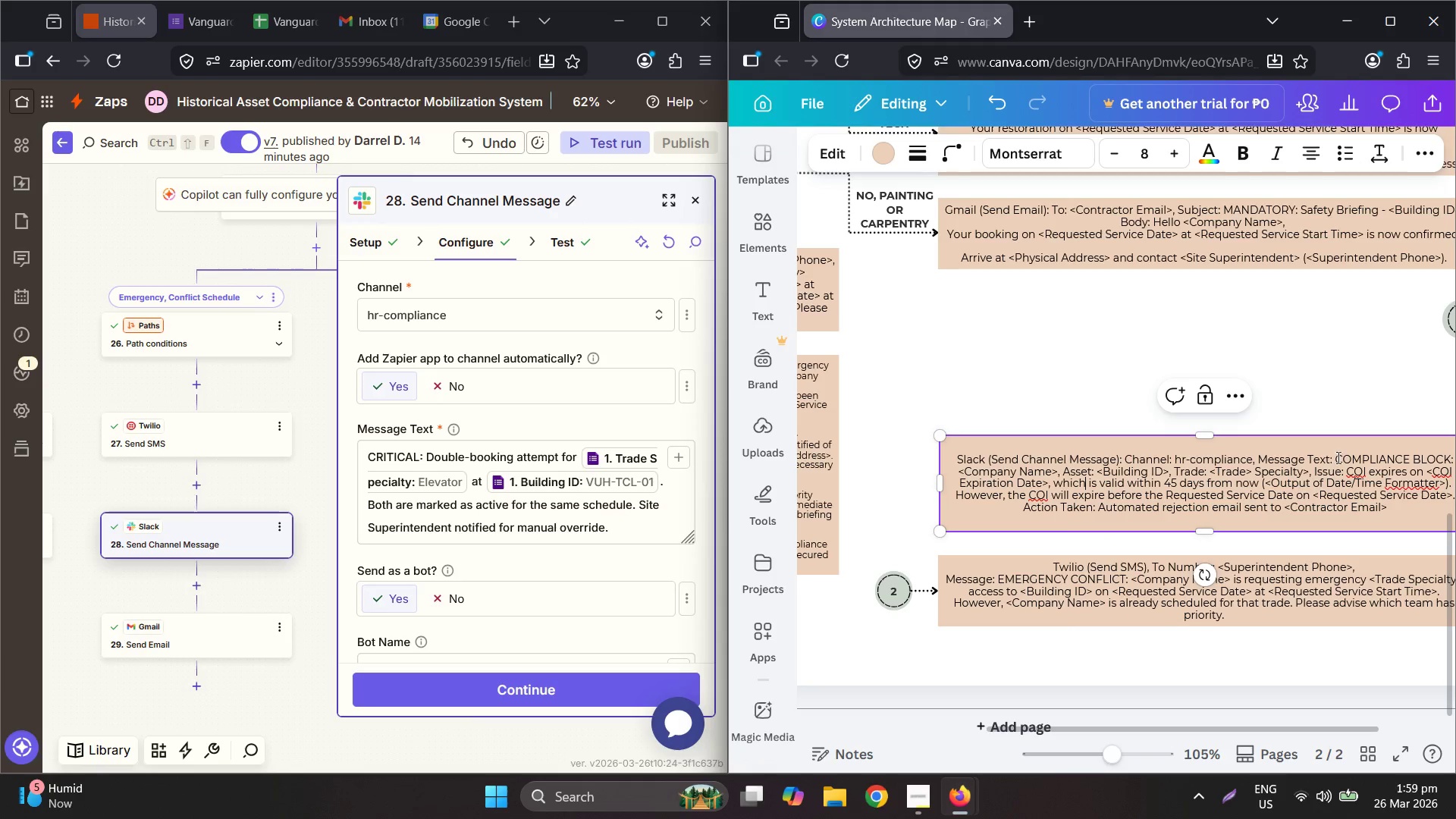 
left_click_drag(start_coordinate=[1332, 454], to_coordinate=[1350, 467])
 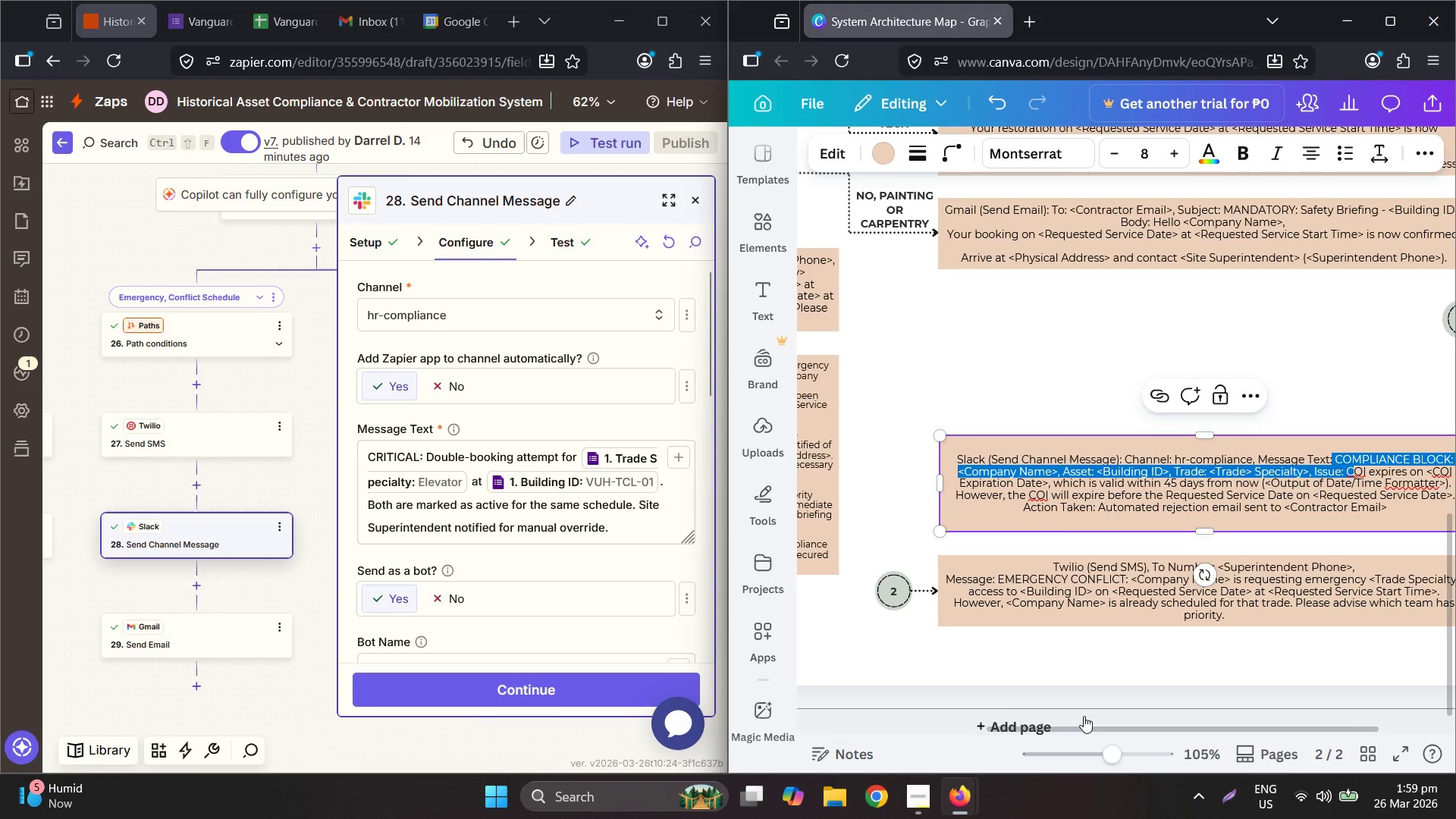 
left_click_drag(start_coordinate=[1078, 733], to_coordinate=[1200, 730])
 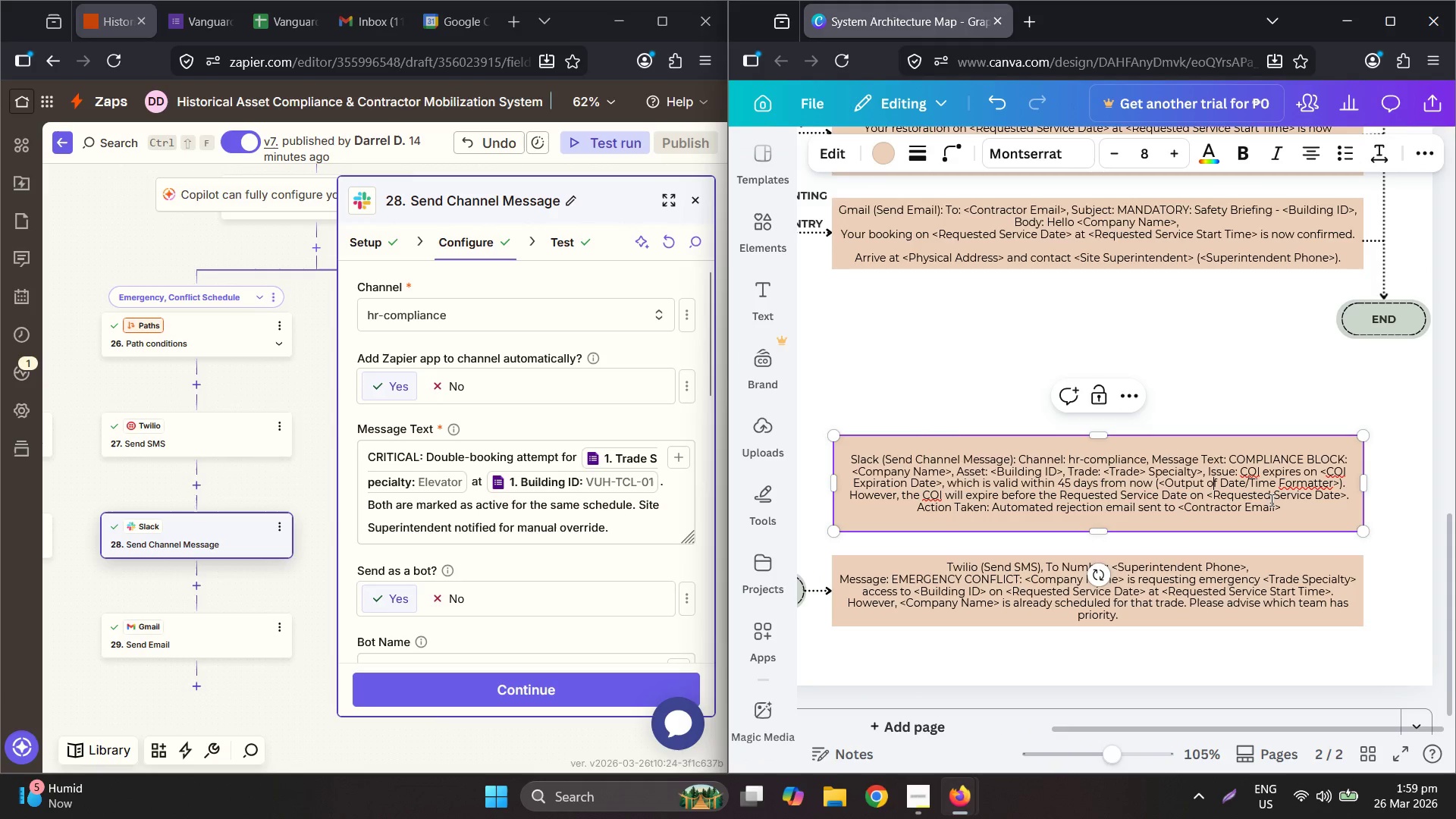 
left_click_drag(start_coordinate=[1301, 508], to_coordinate=[1229, 457])
 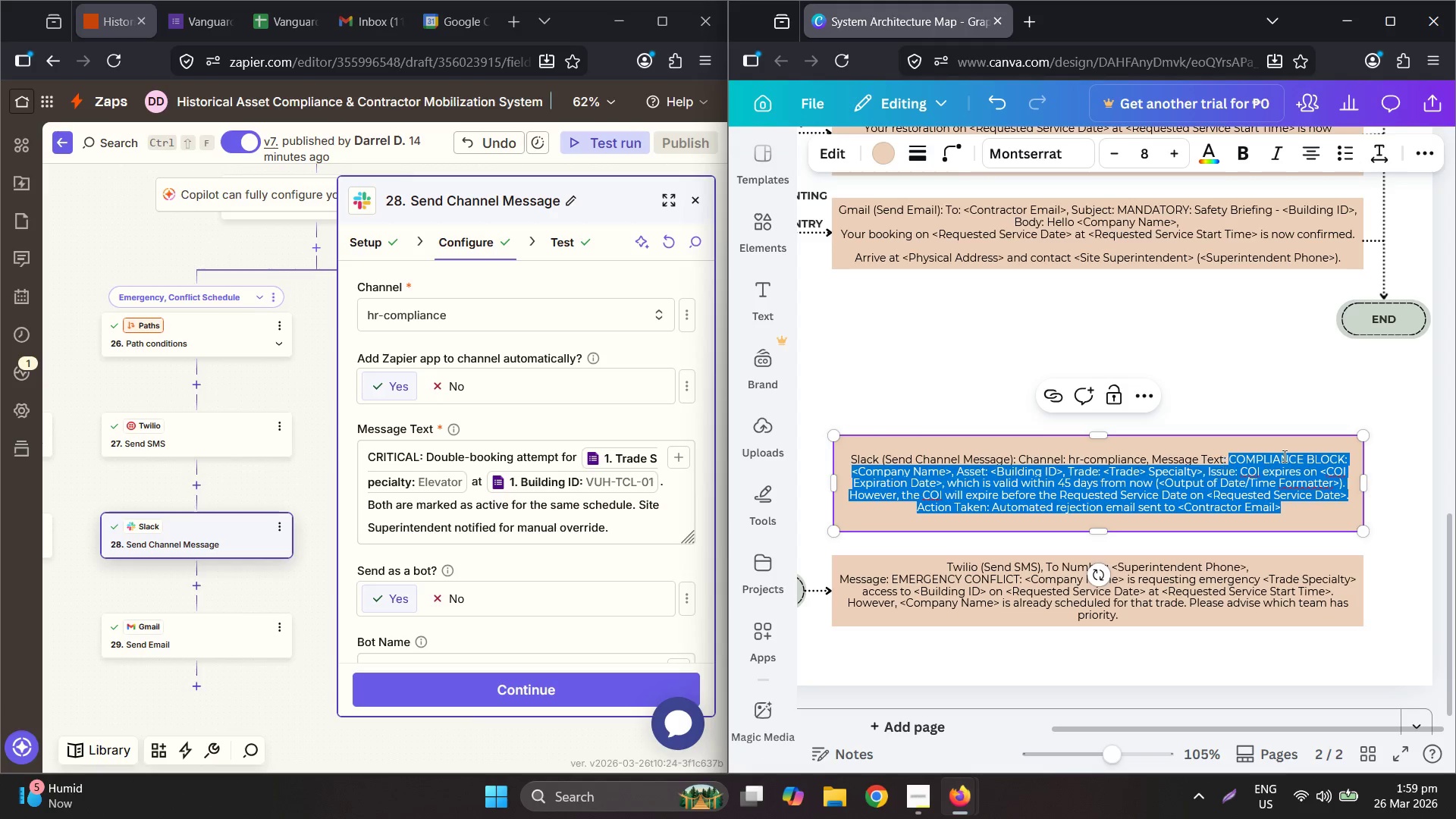 
type(CRITICAL: D)
 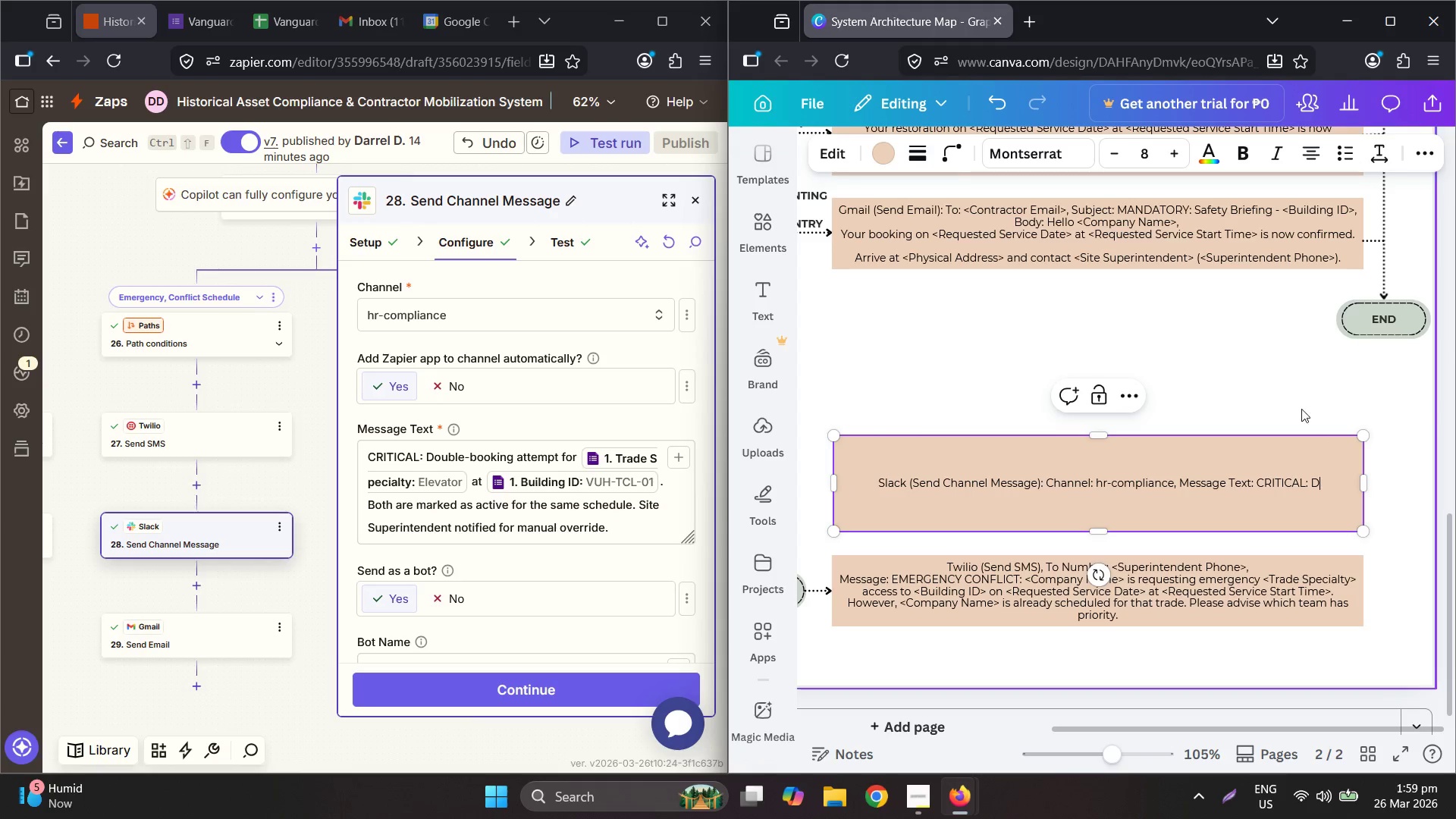 
scroll: coordinate [1219, 416], scroll_direction: up, amount: 1.0
 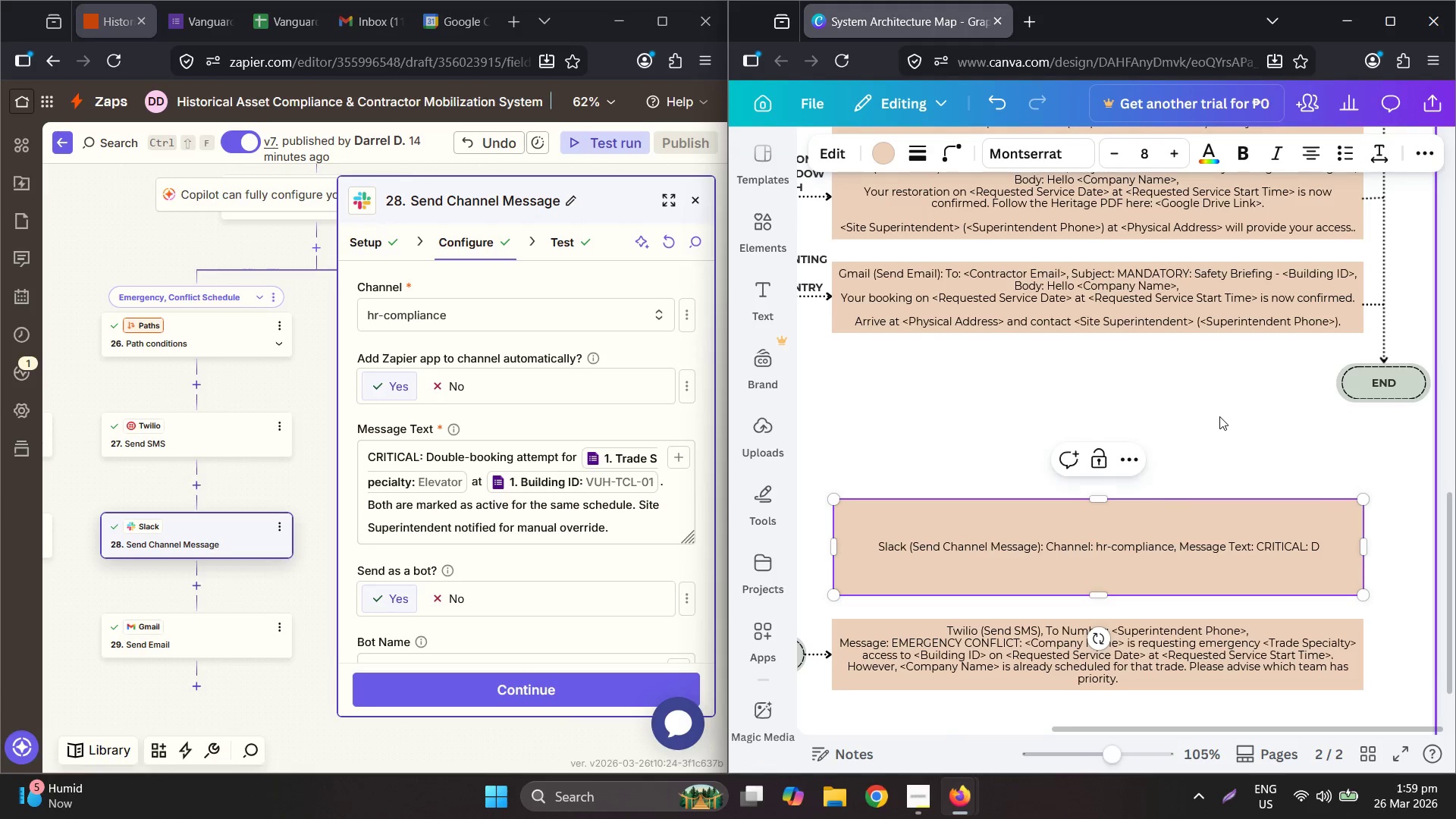 
scroll: coordinate [1219, 452], scroll_direction: down, amount: 1.0
 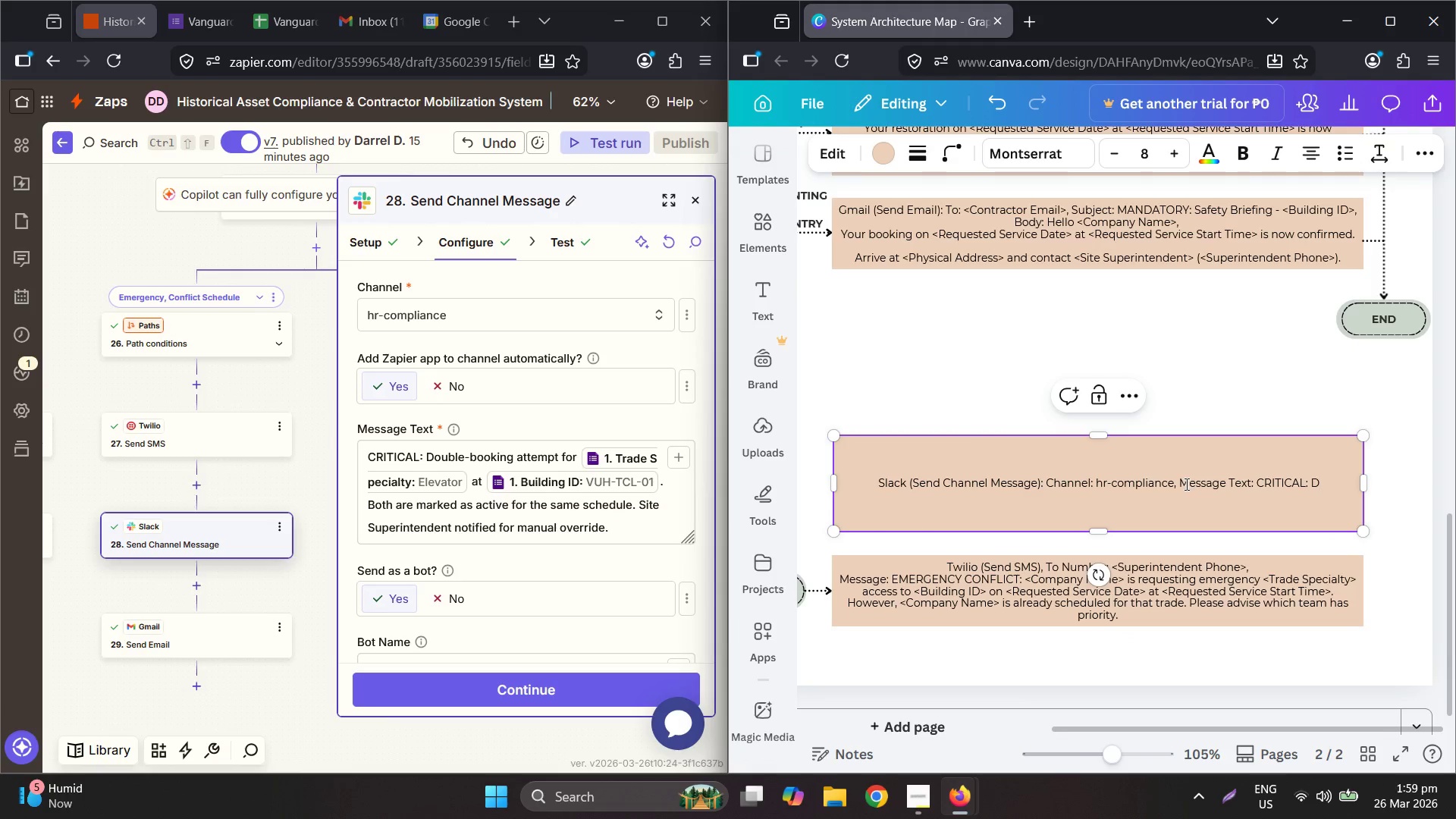 
left_click([1181, 481])
 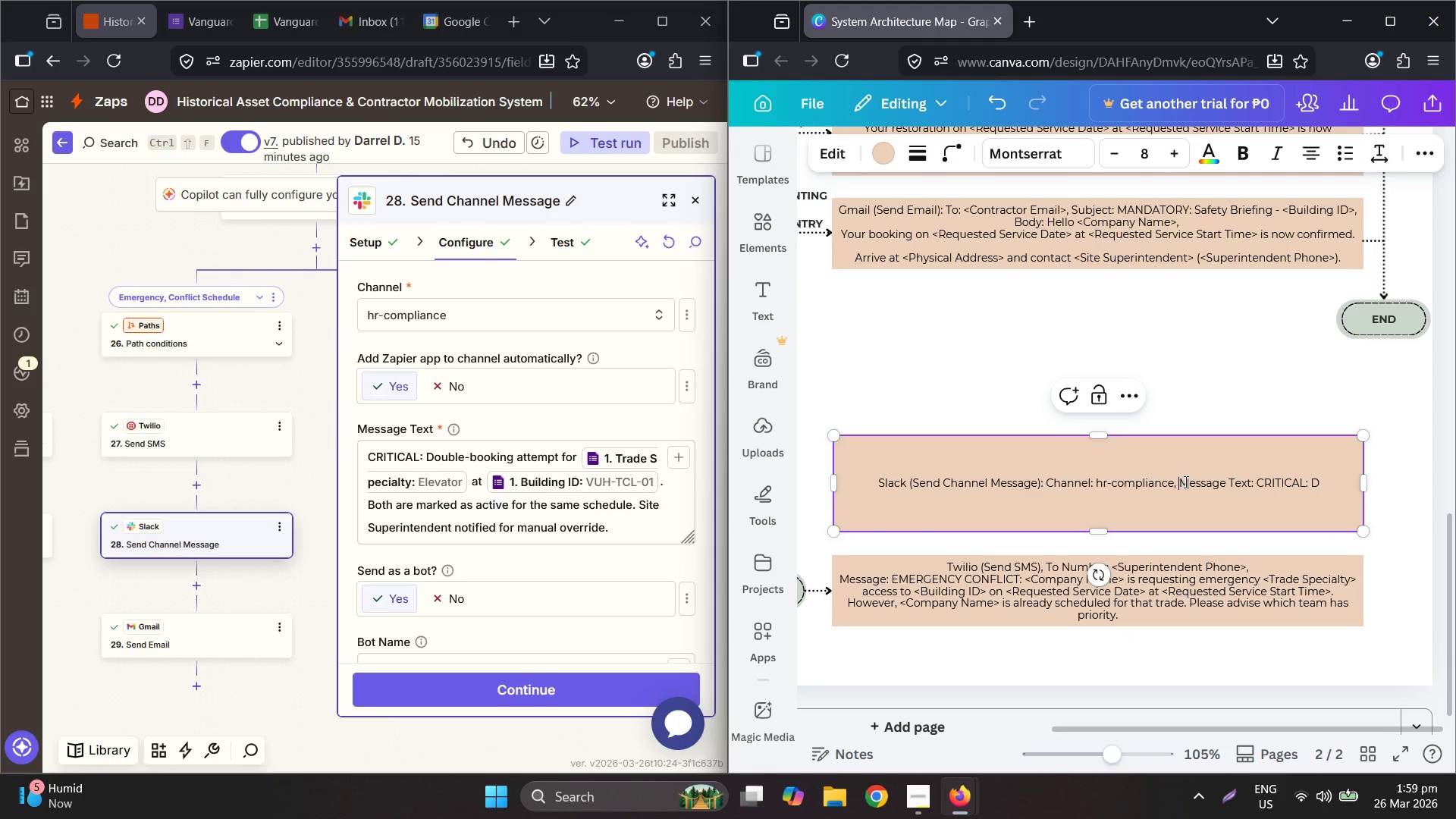 
key(Backspace)
 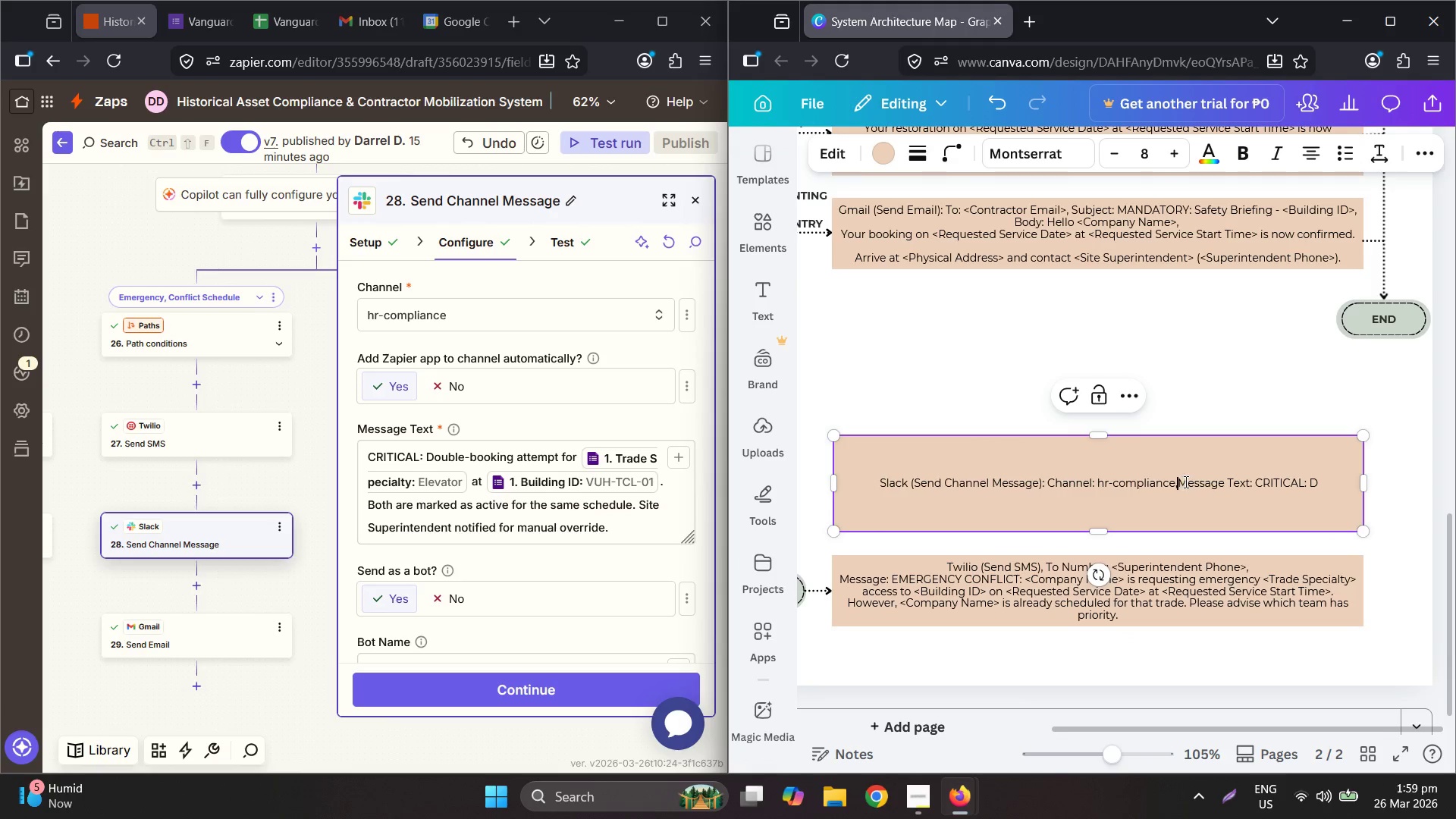 
key(Backspace)
 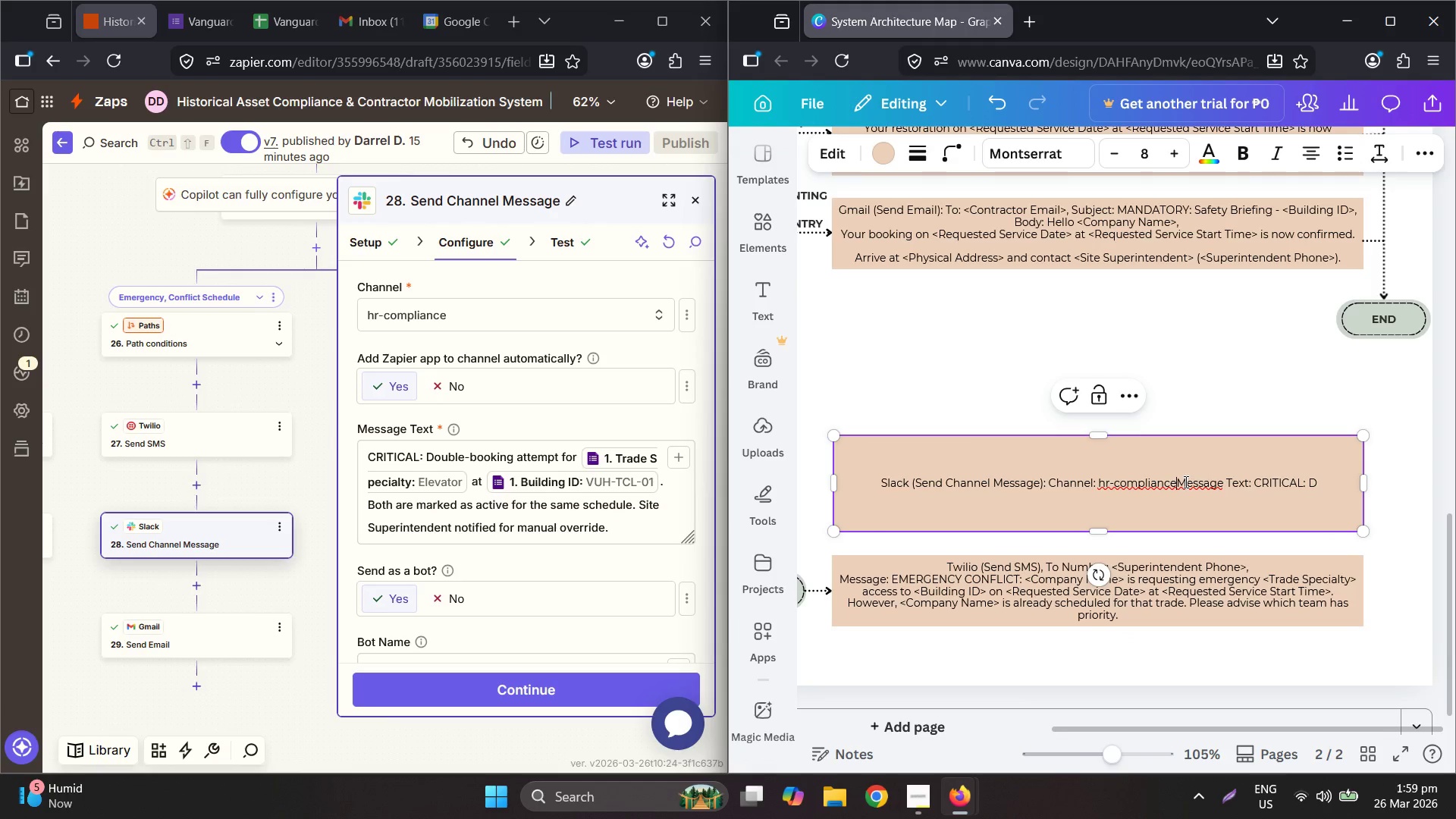 
key(Enter)
 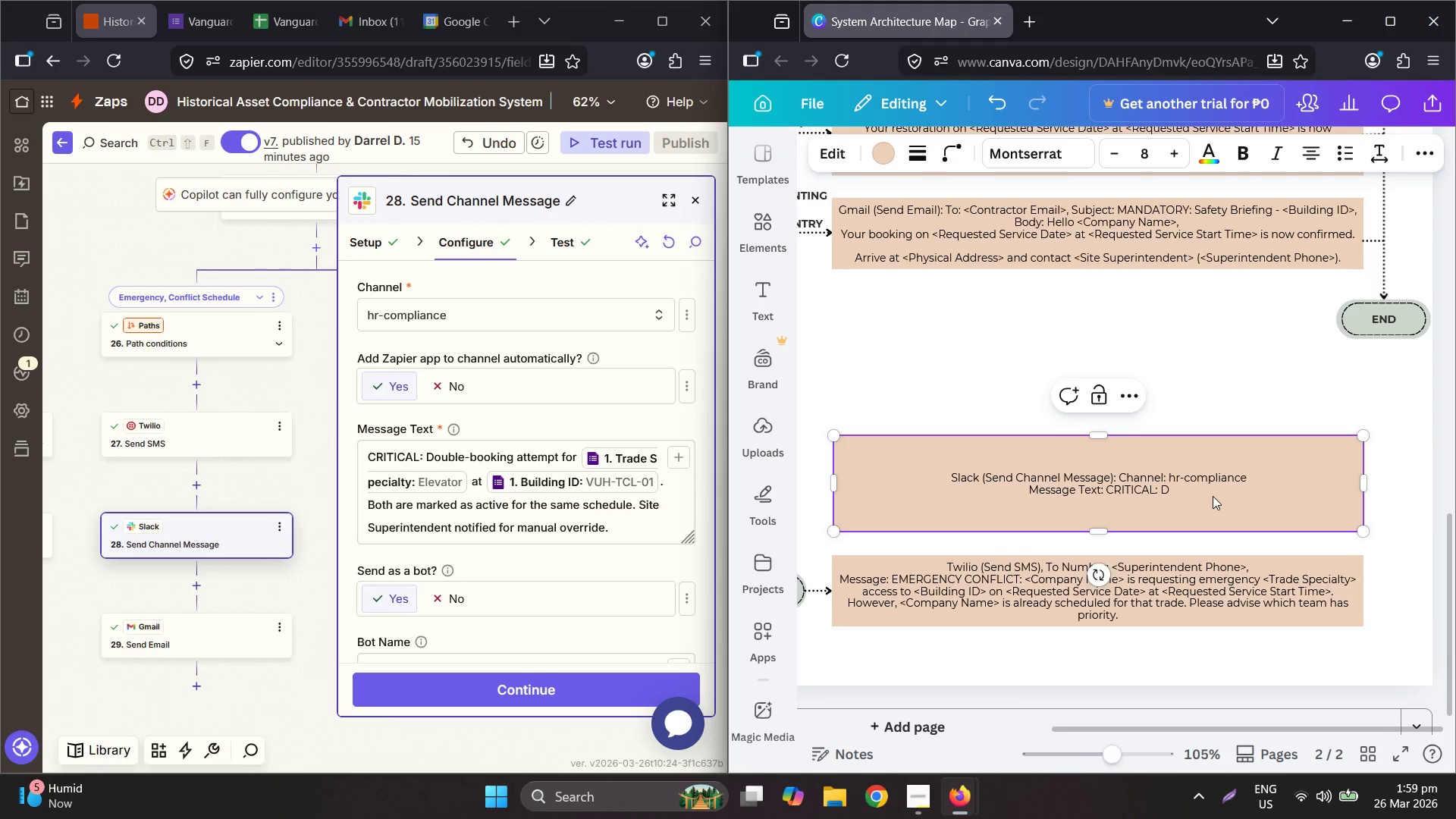 
key(Backspace)
type(Double-booking)
 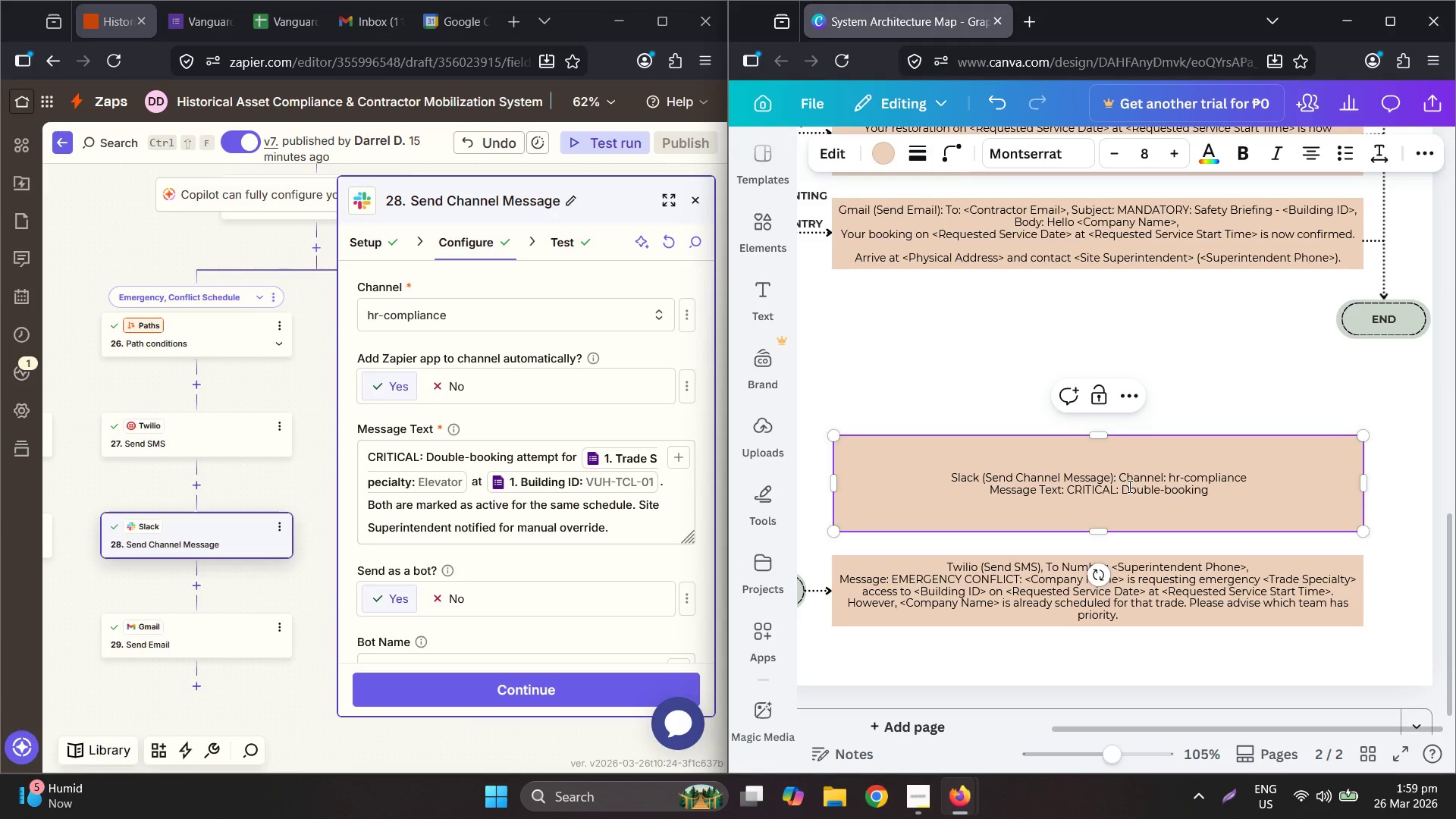 
left_click([573, 528])
 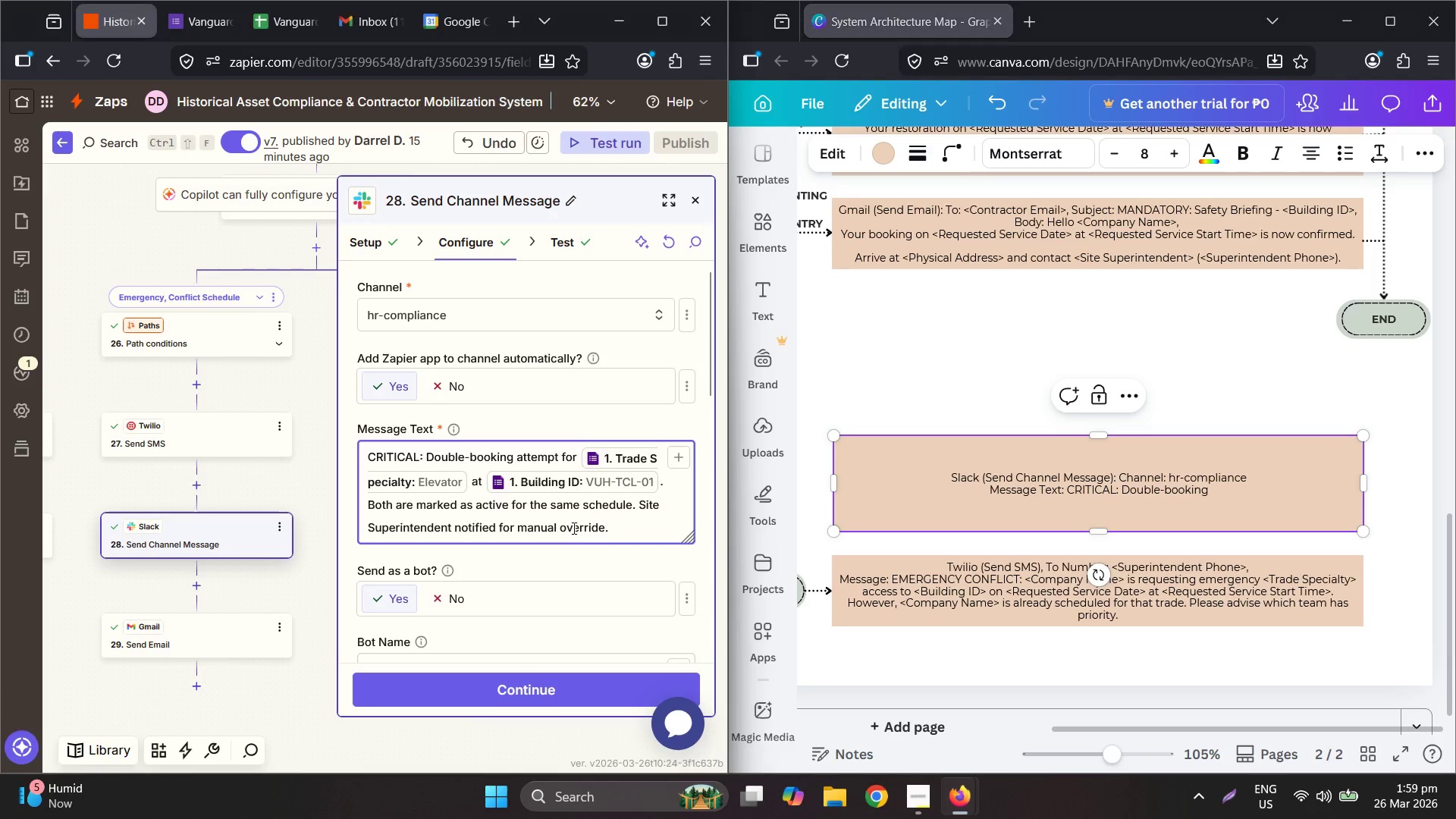 
key(Control+A)
 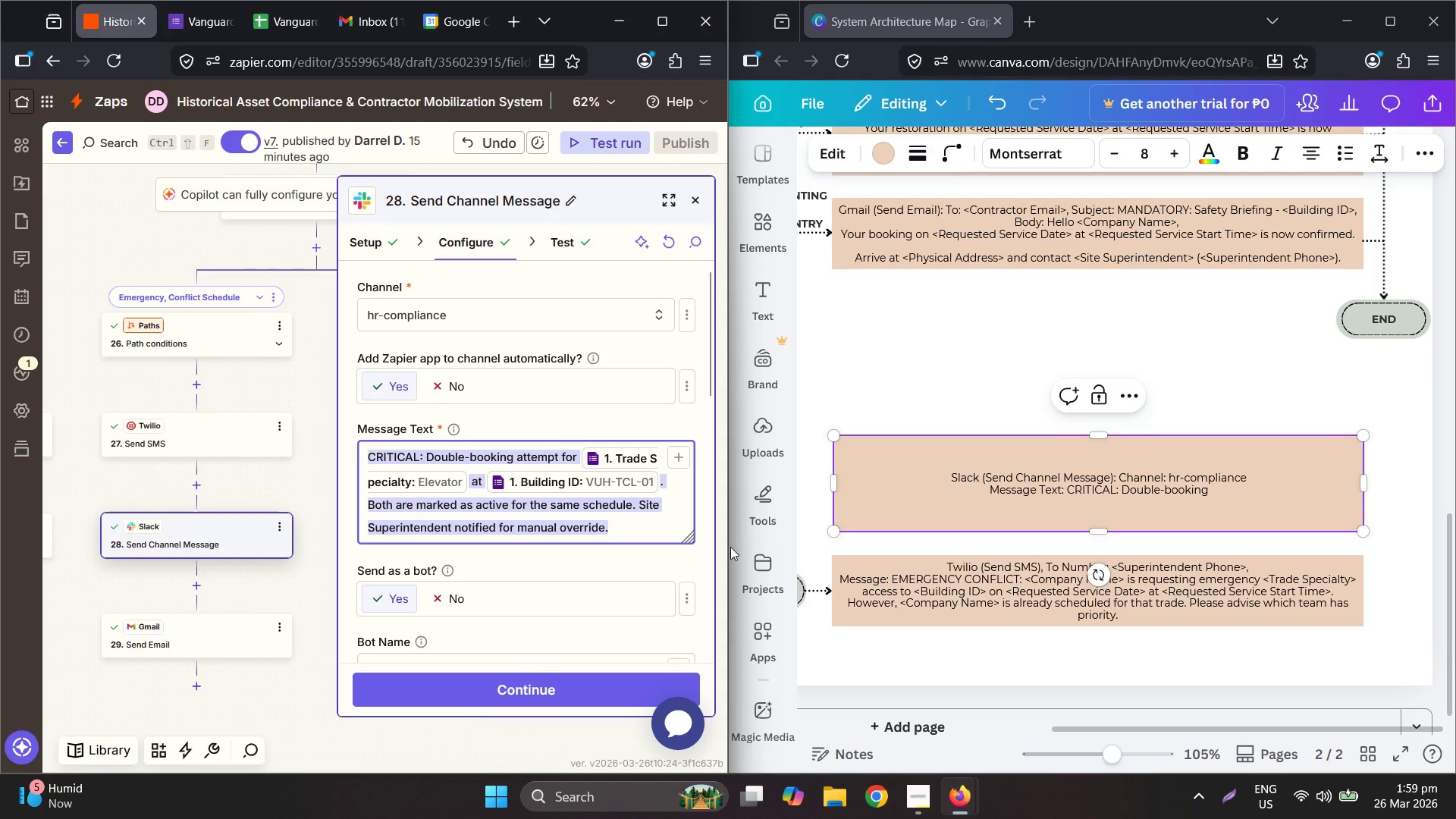 
key(Control+C)
 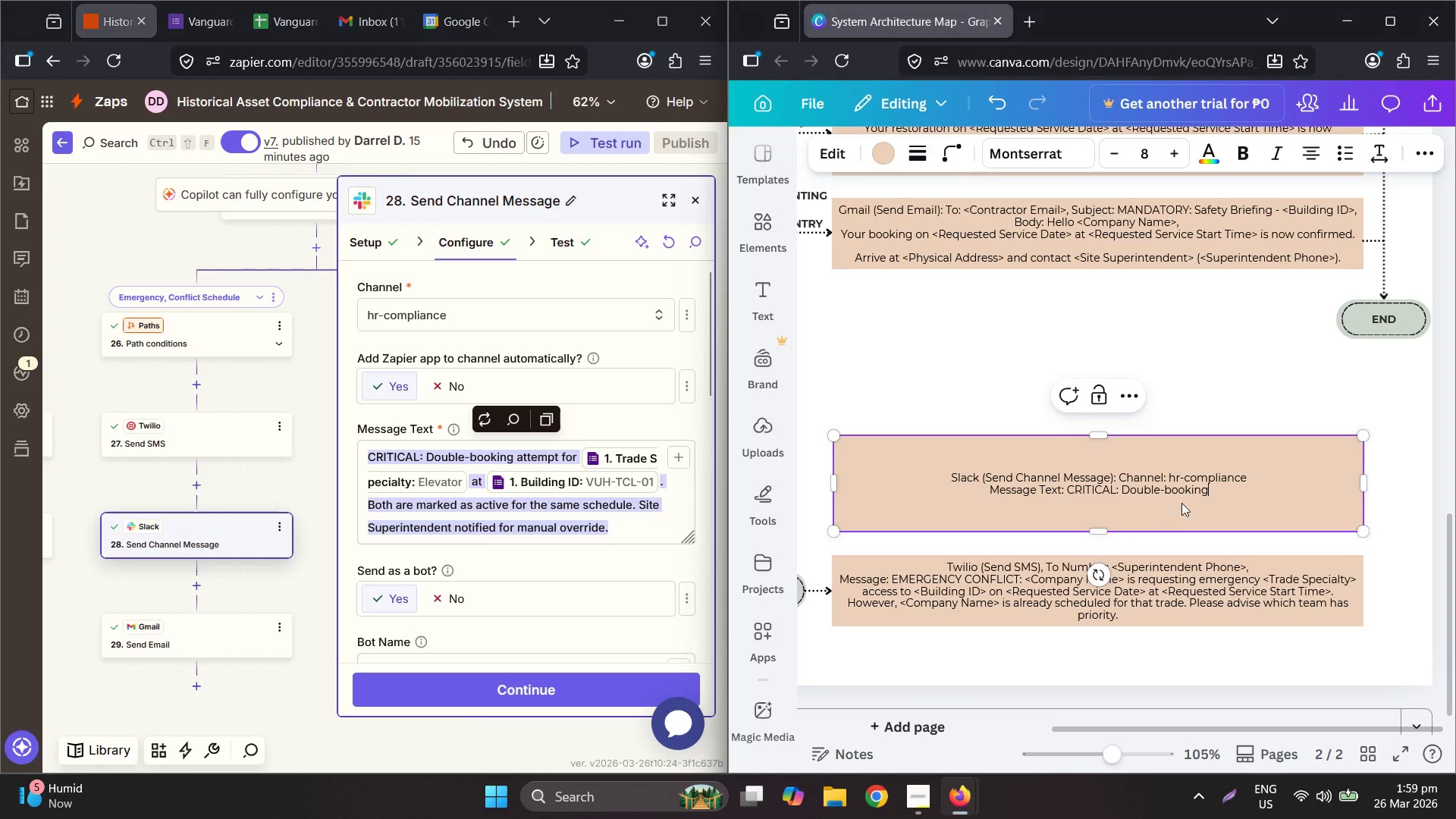 
left_click_drag(start_coordinate=[1214, 488], to_coordinate=[1125, 485])
 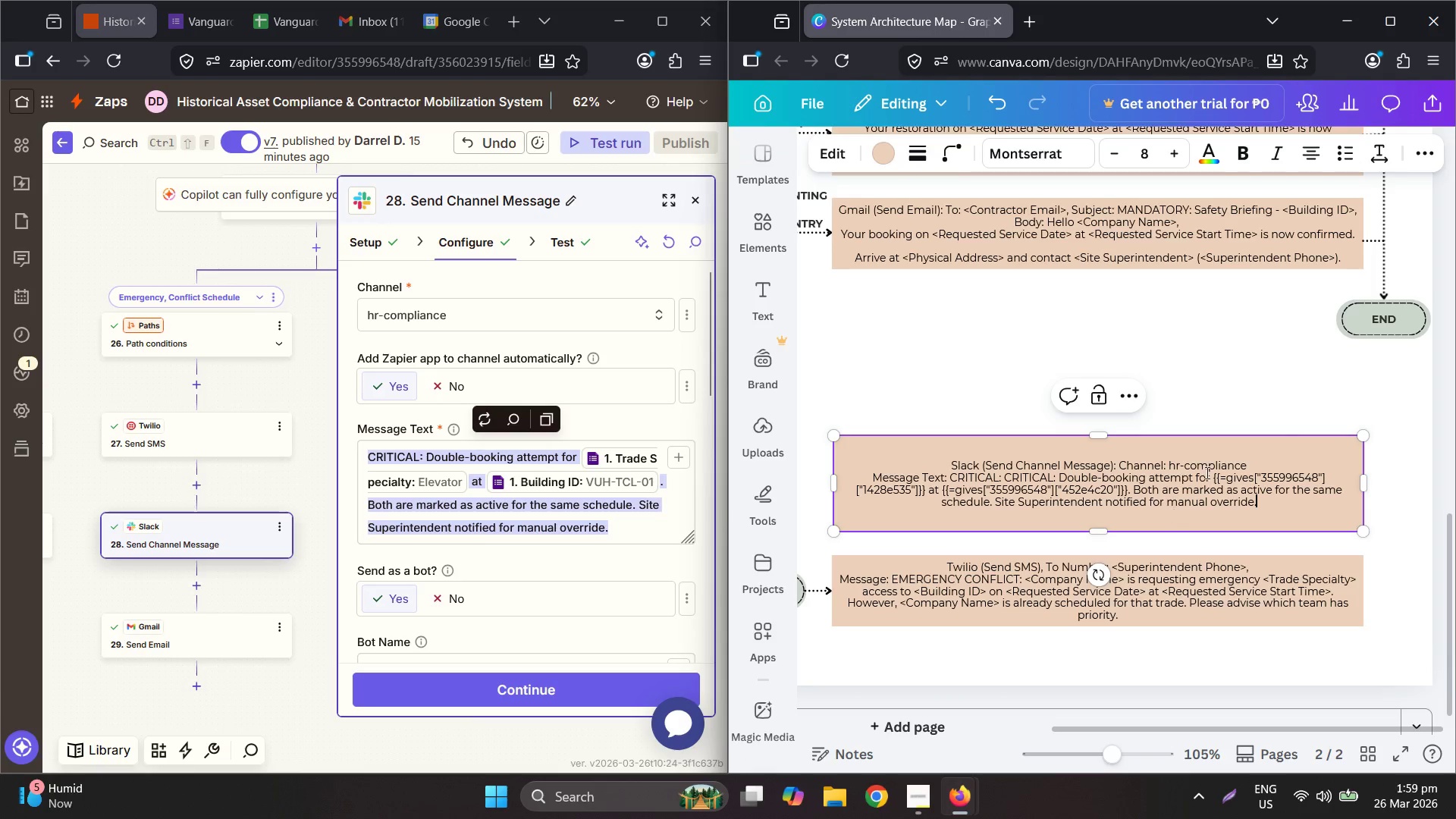 
key(Control+ControlLeft)
 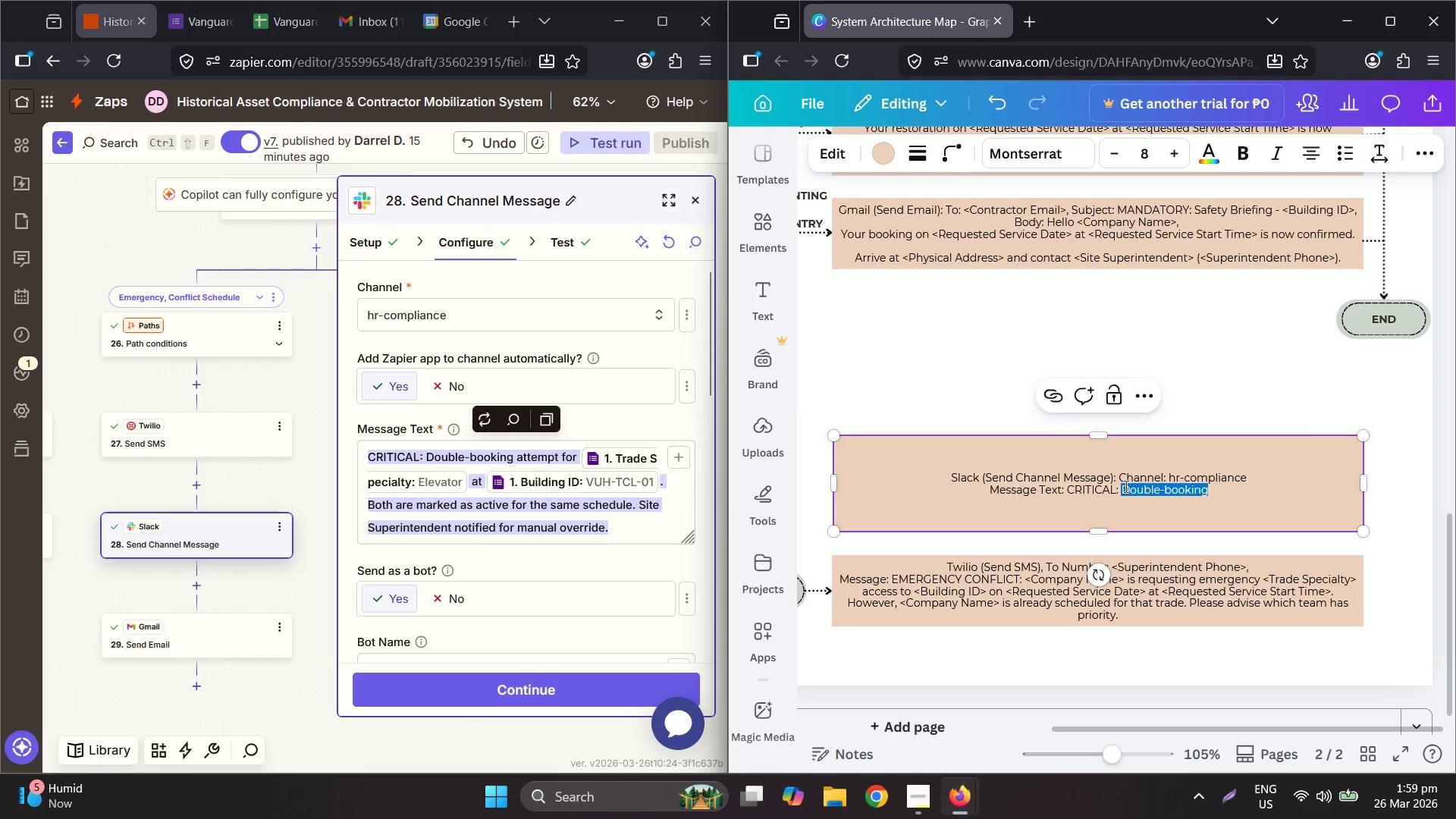 
key(Control+V)
 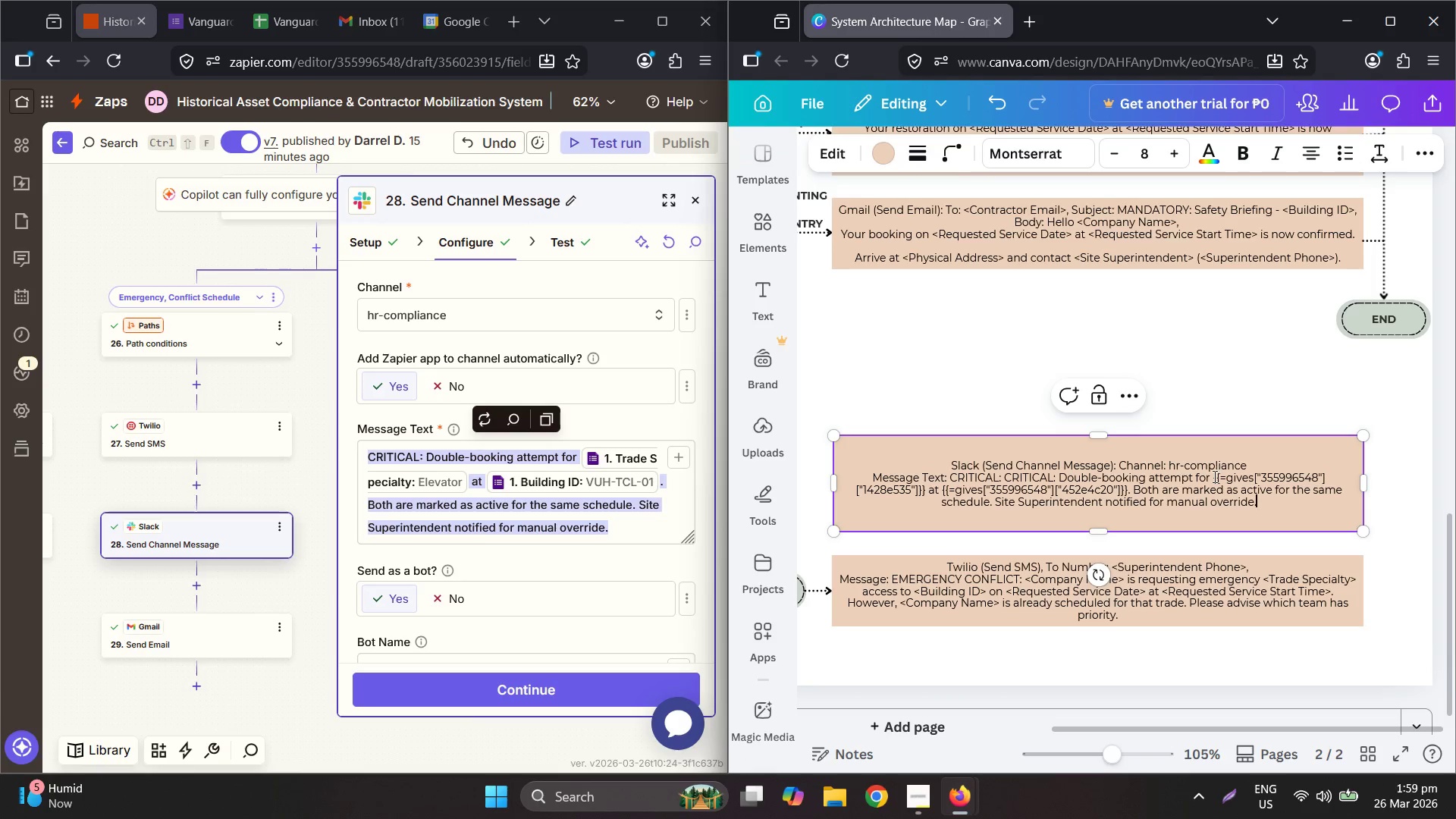 
left_click_drag(start_coordinate=[1213, 476], to_coordinate=[1337, 475])
 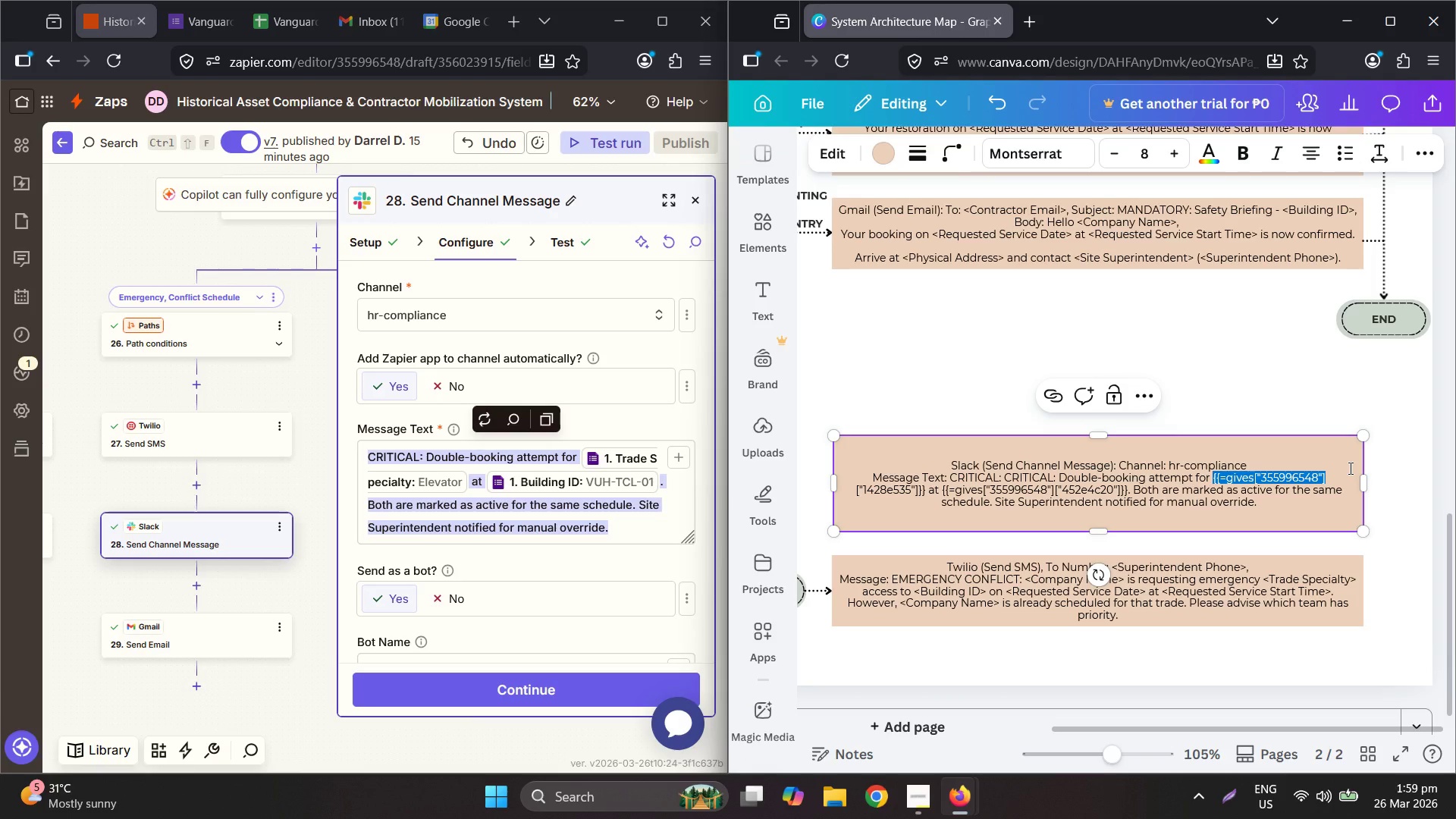 
type(<Trade Soe)
key(Backspace)
key(Backspace)
type(pecialty> )
 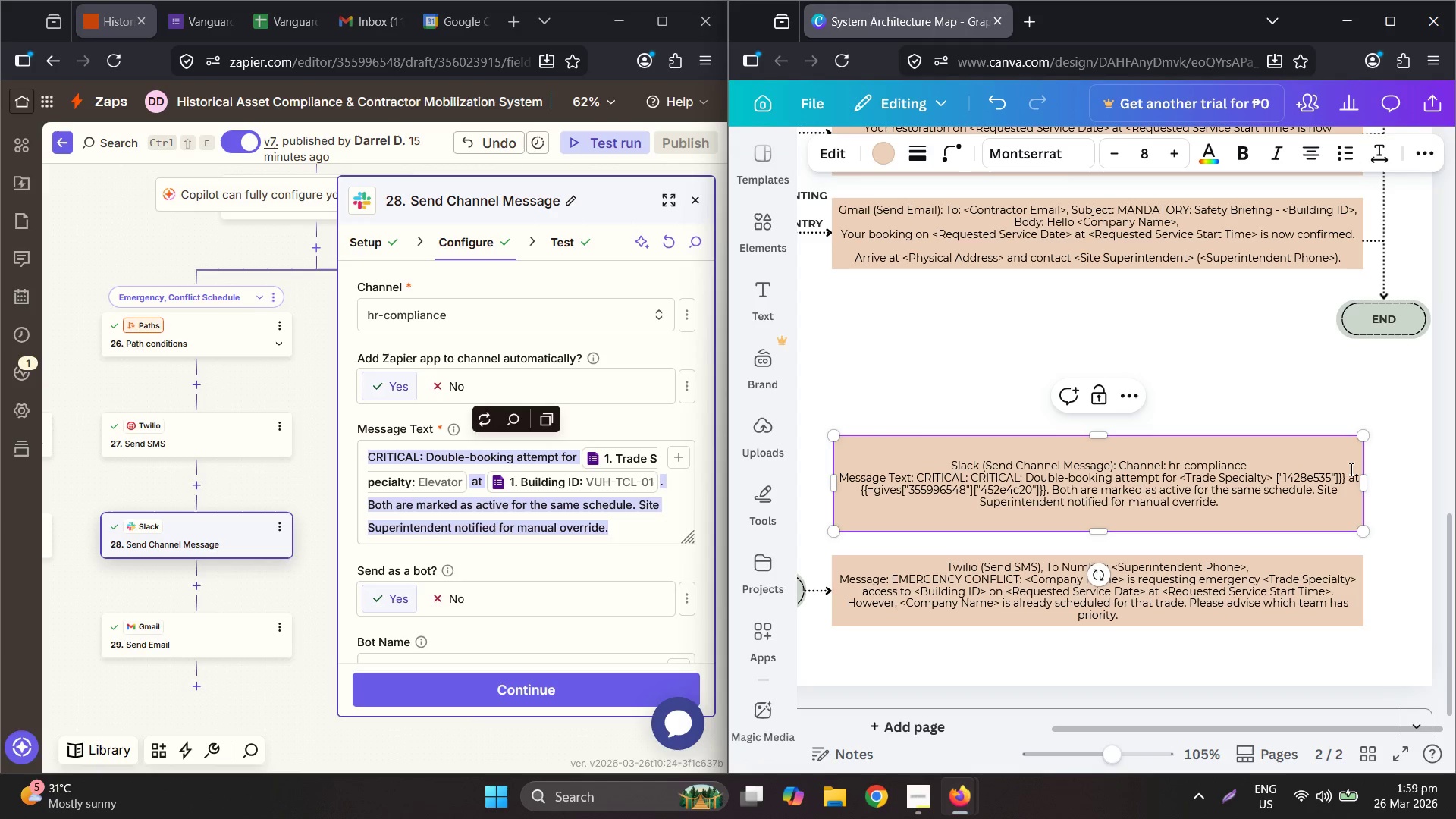 
double_click([470, 485])
 